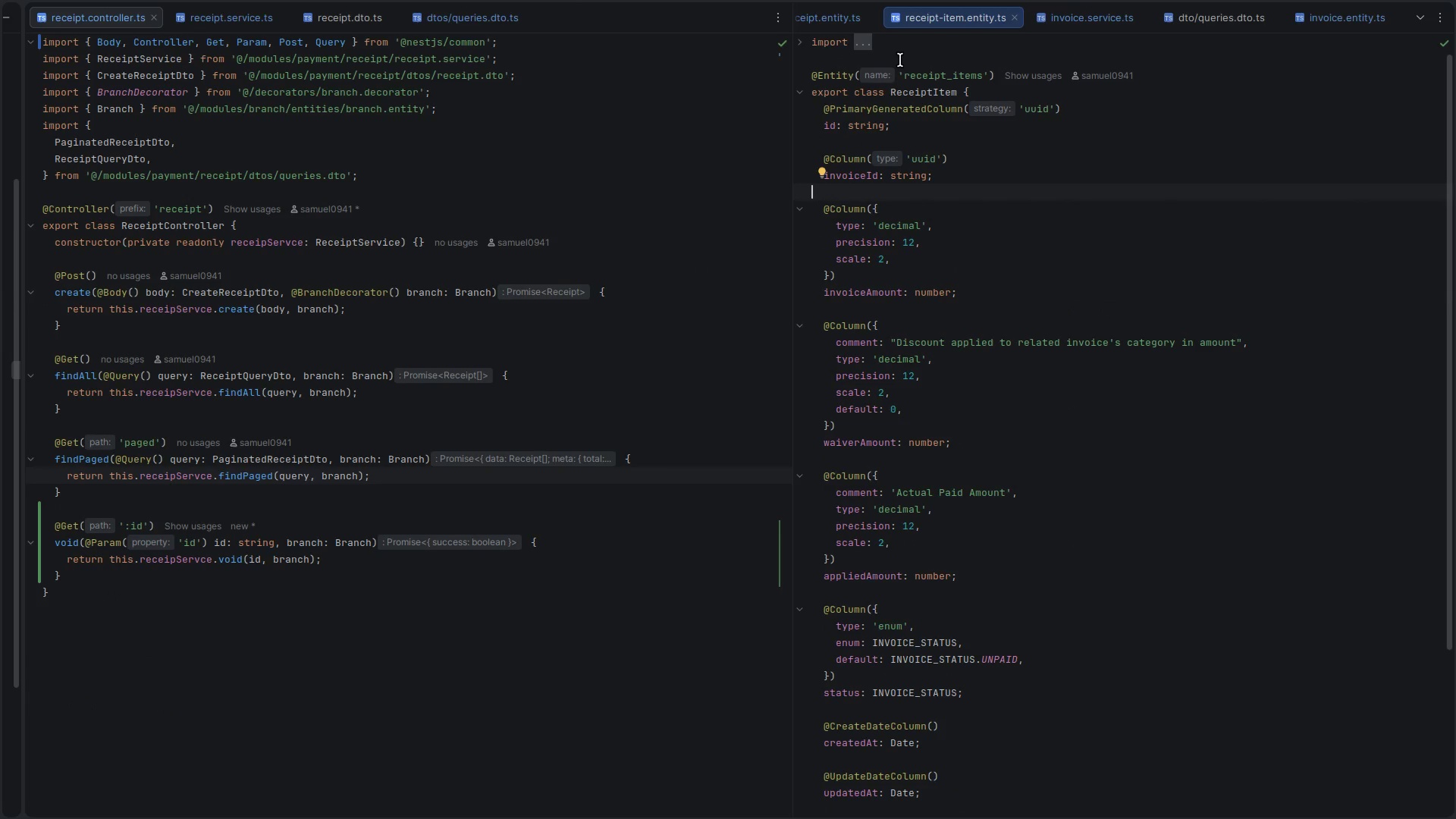 
left_click([900, 60])
 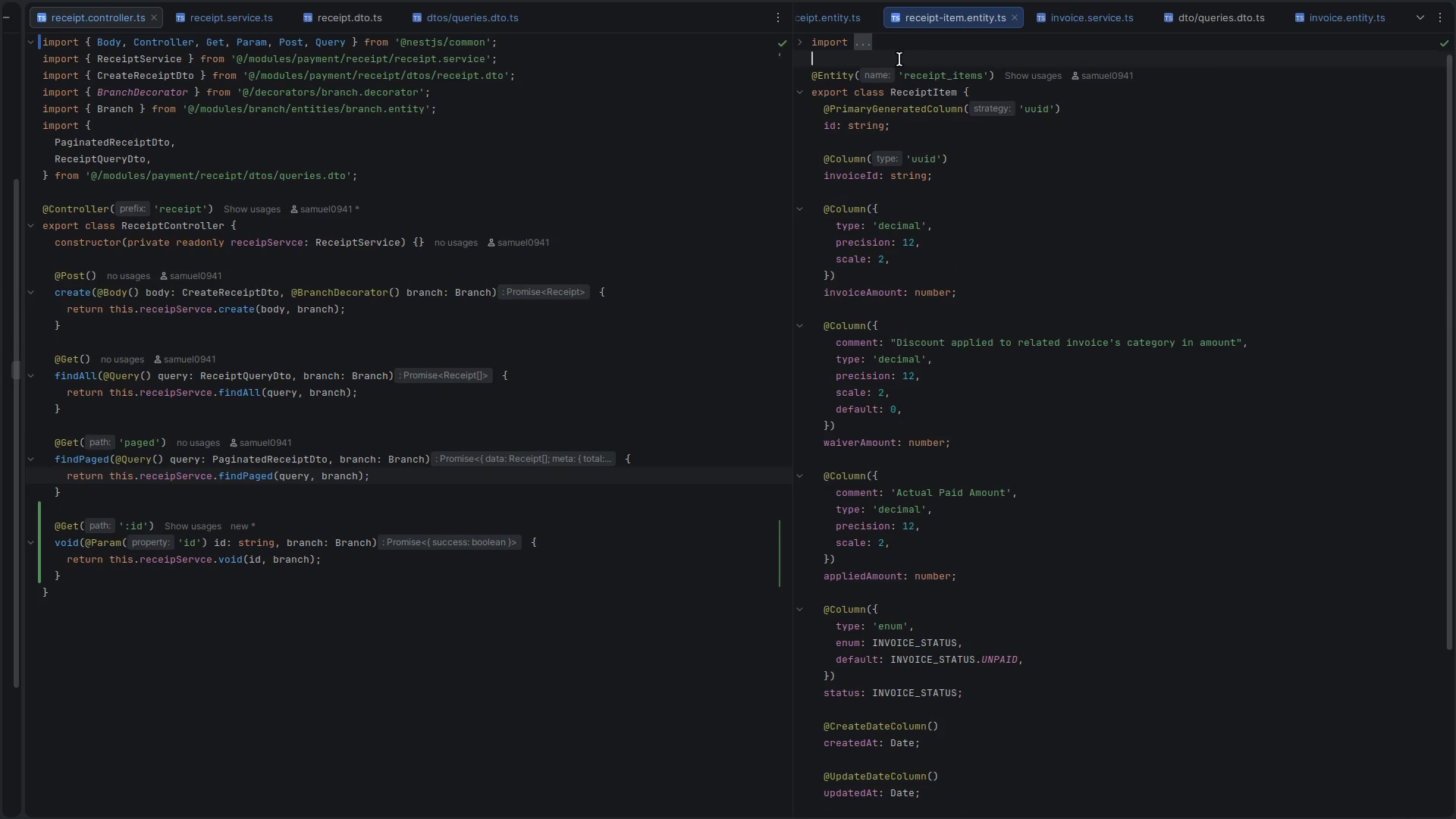 
key(Enter)
 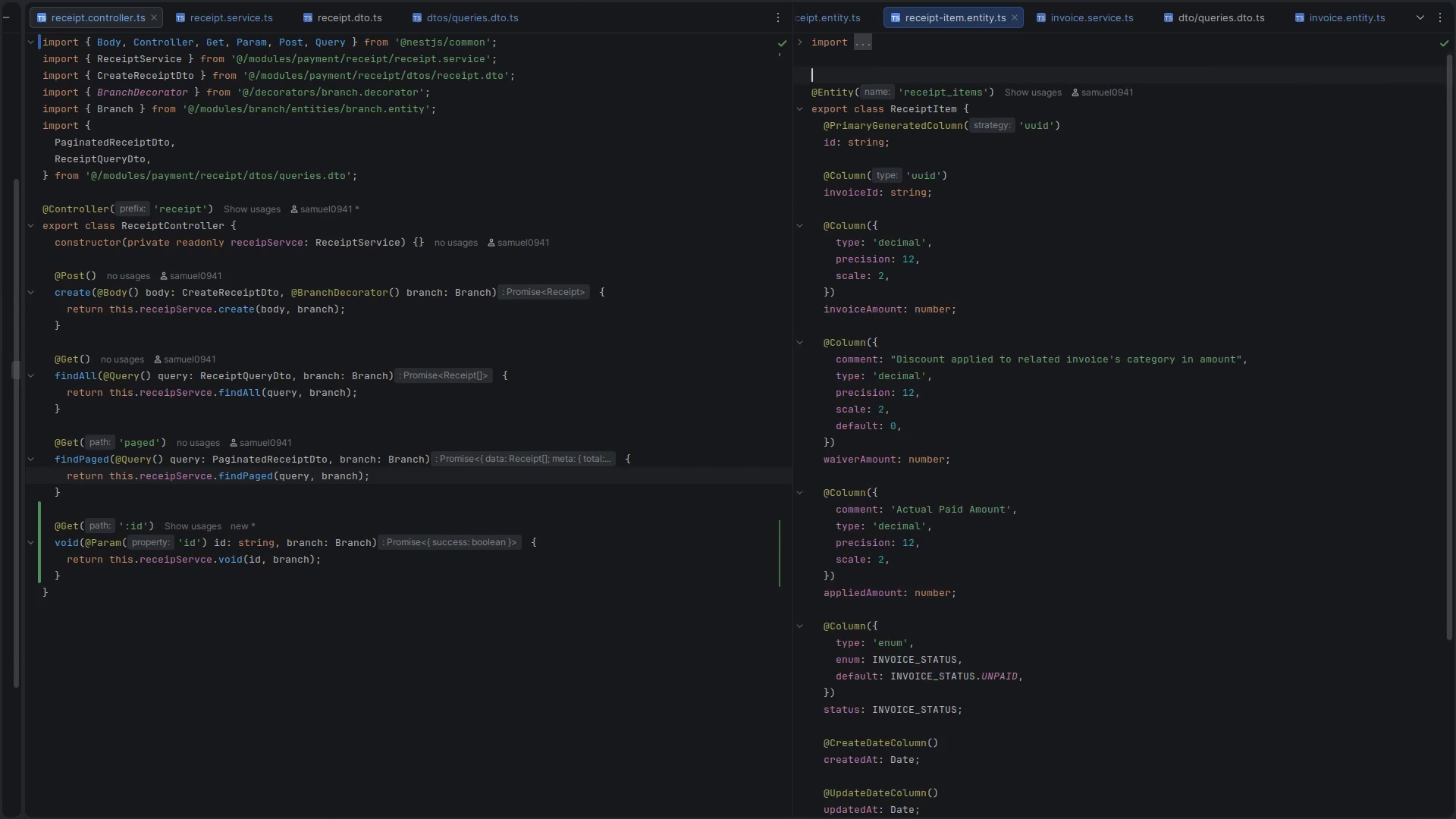 
key(Control+ControlLeft)
 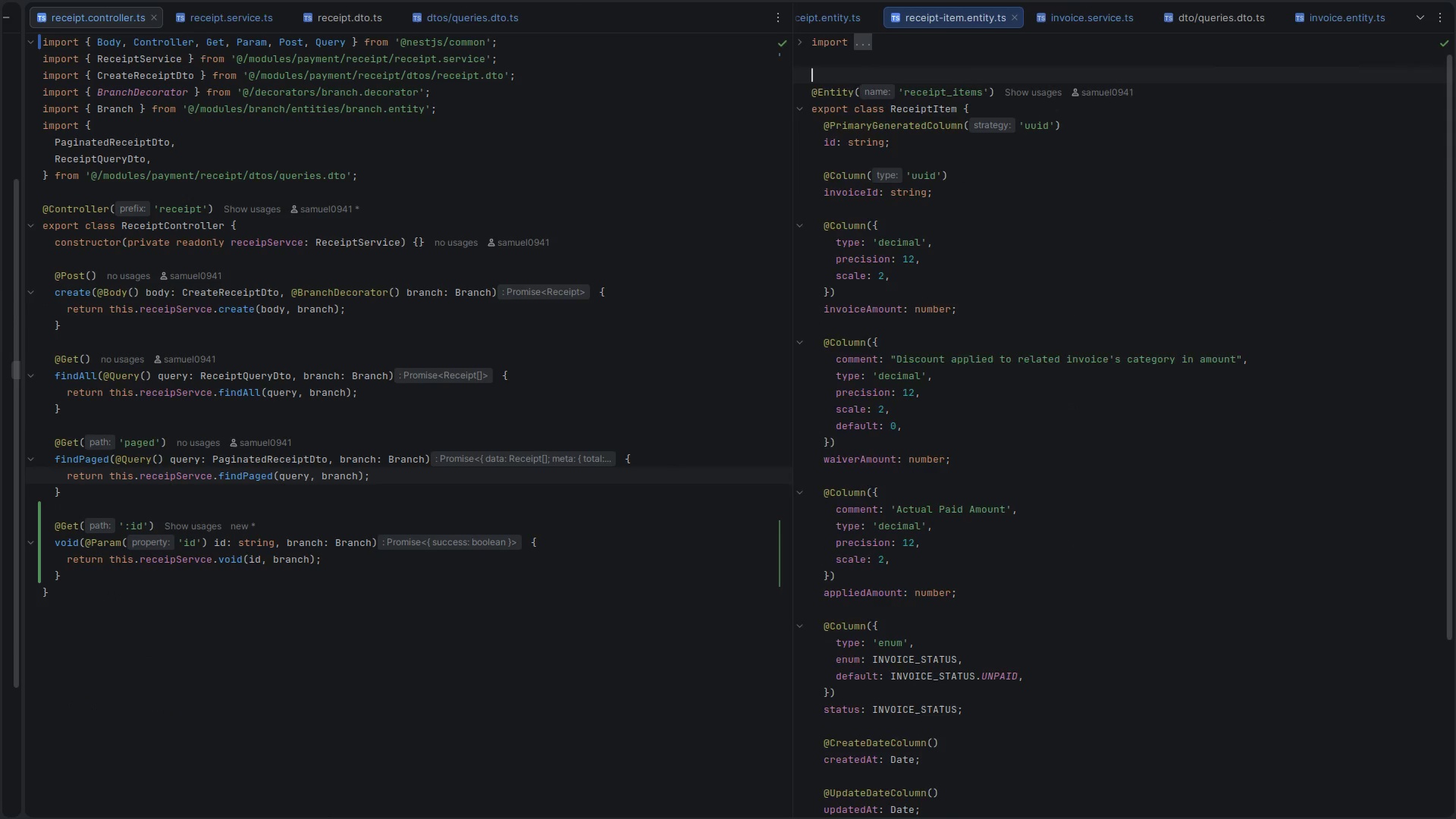 
key(Control+V)
 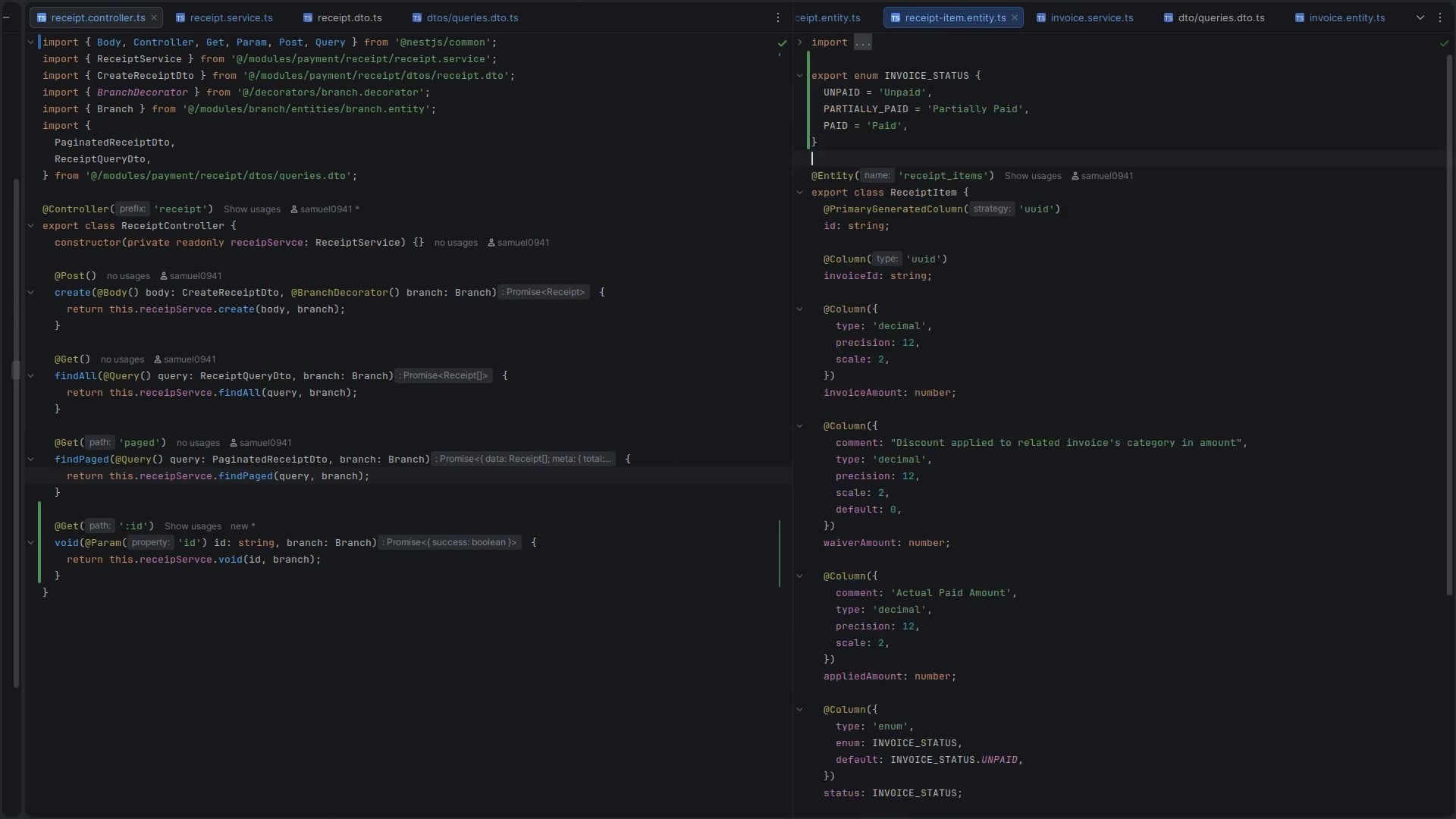 
key(Enter)
 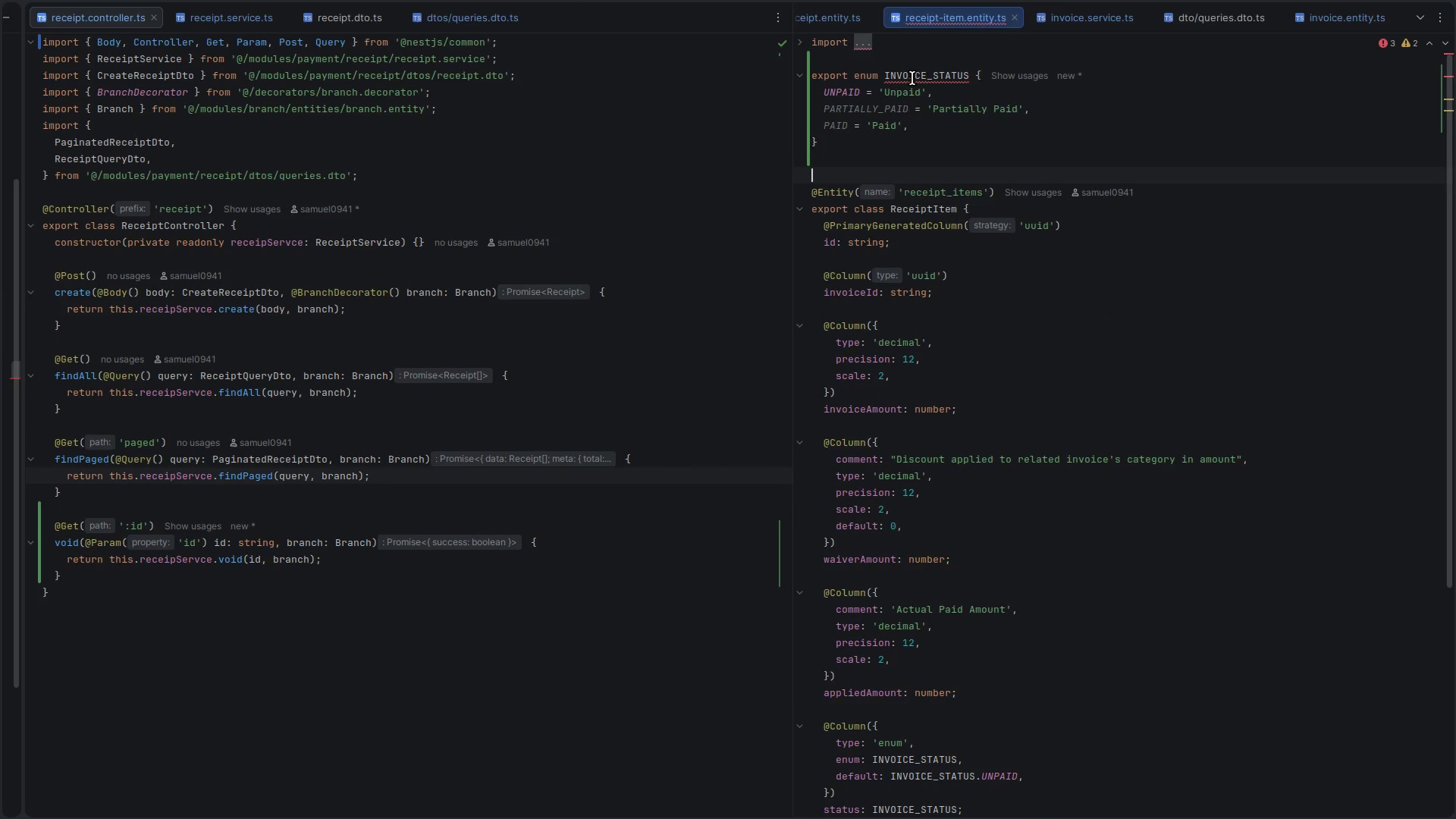 
double_click([923, 77])
 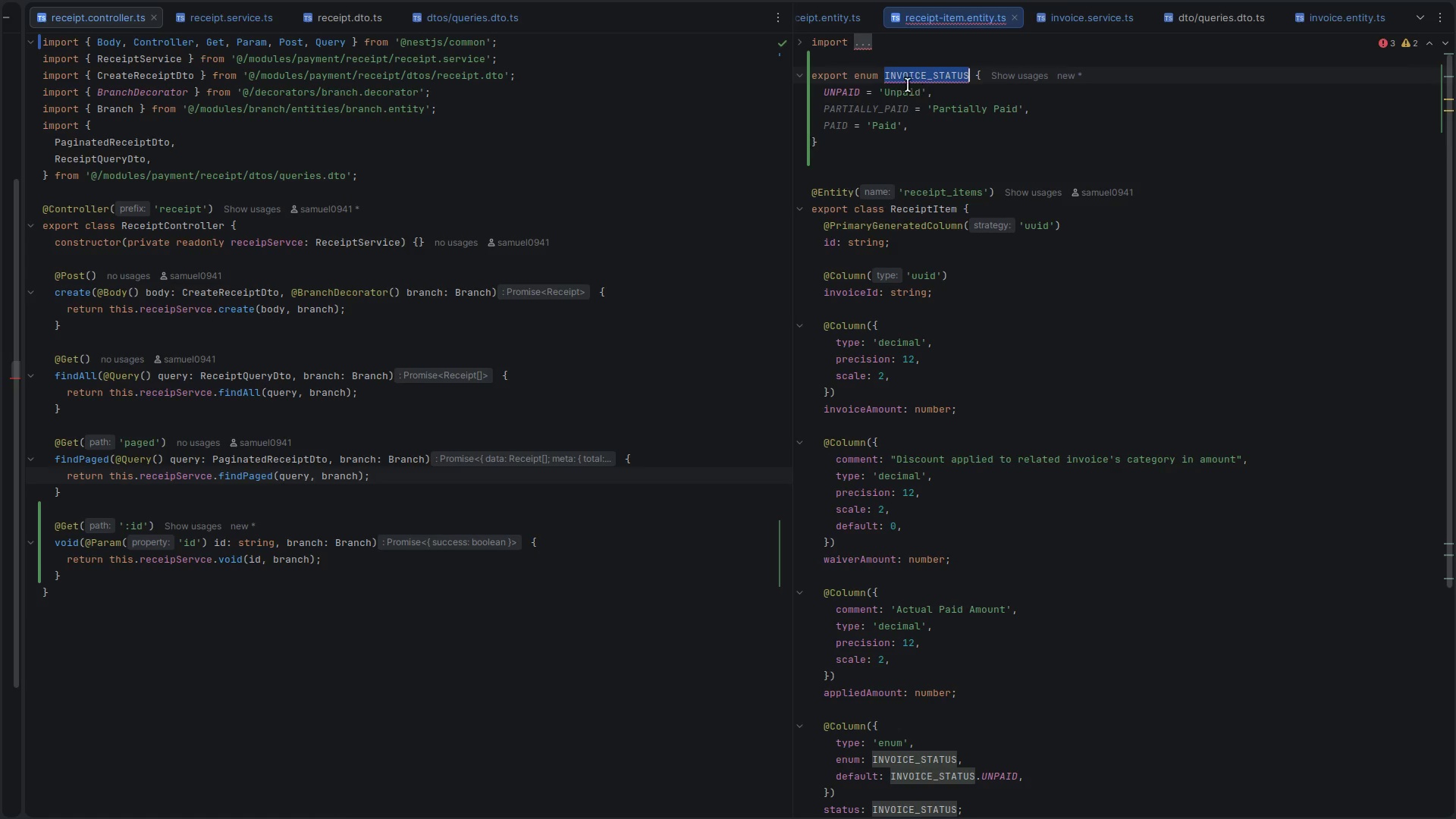 
scroll: coordinate [908, 136], scroll_direction: up, amount: 3.0
 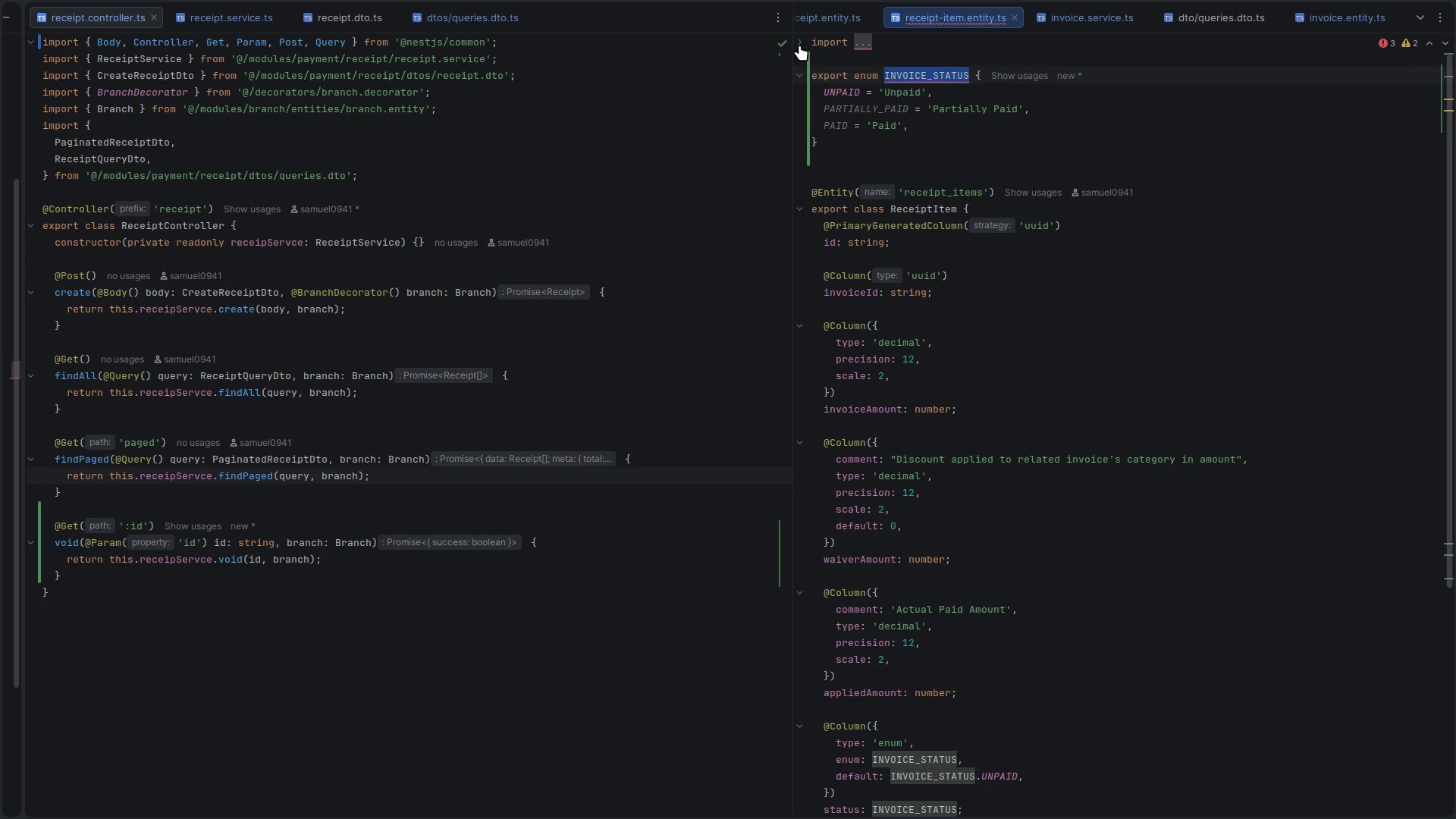 
left_click([802, 44])
 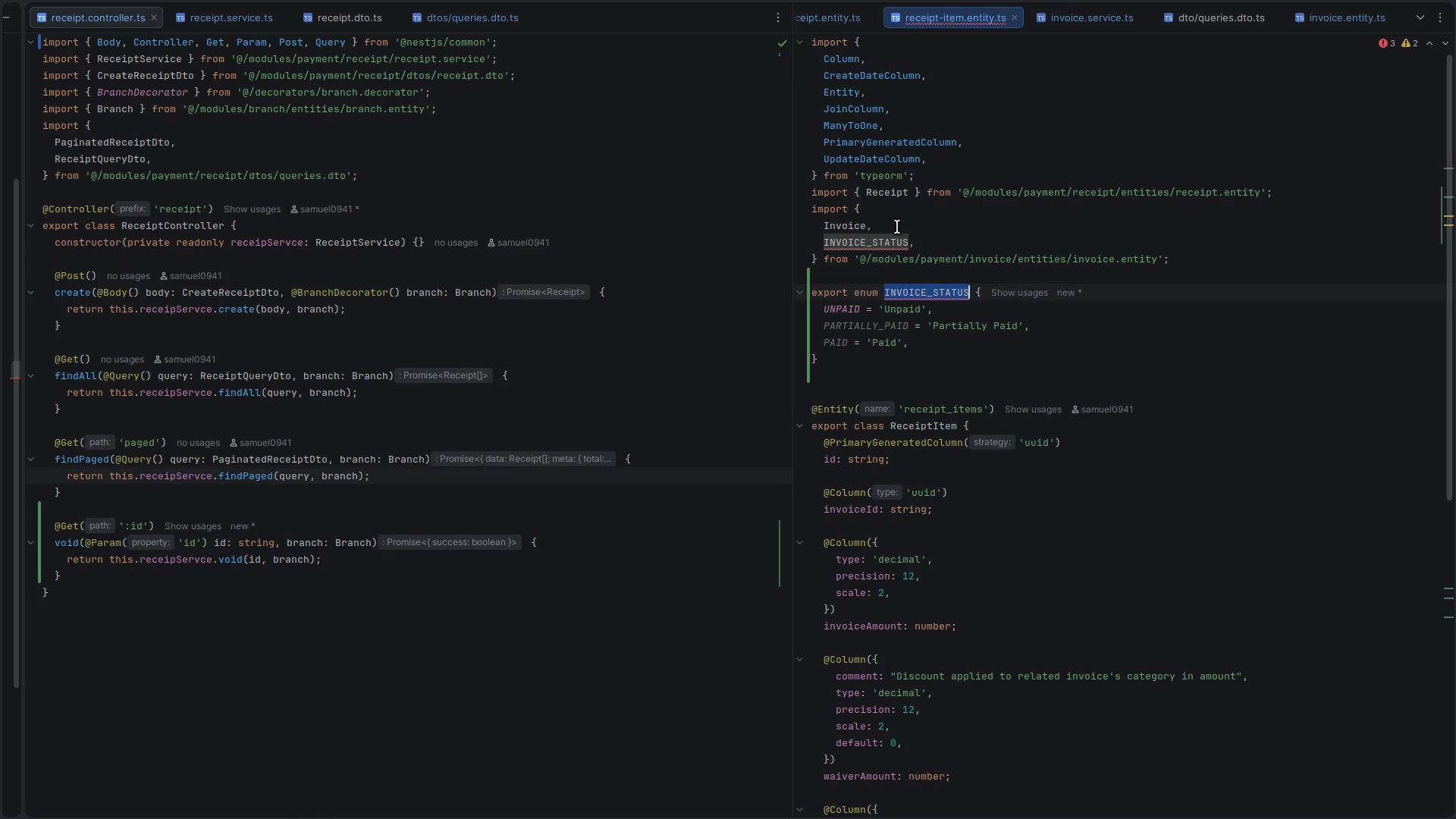 
left_click([930, 245])
 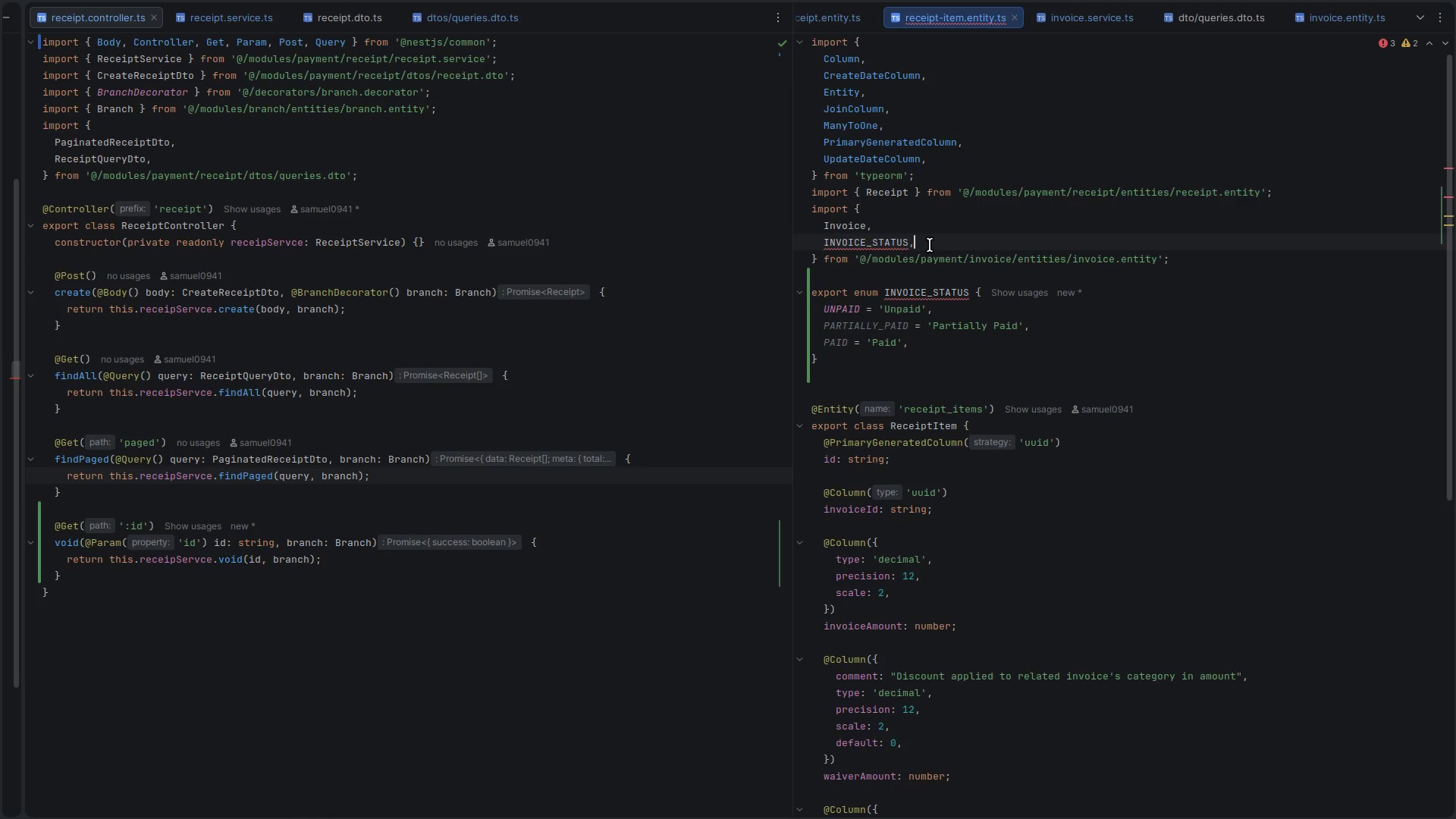 
key(Control+ControlLeft)
 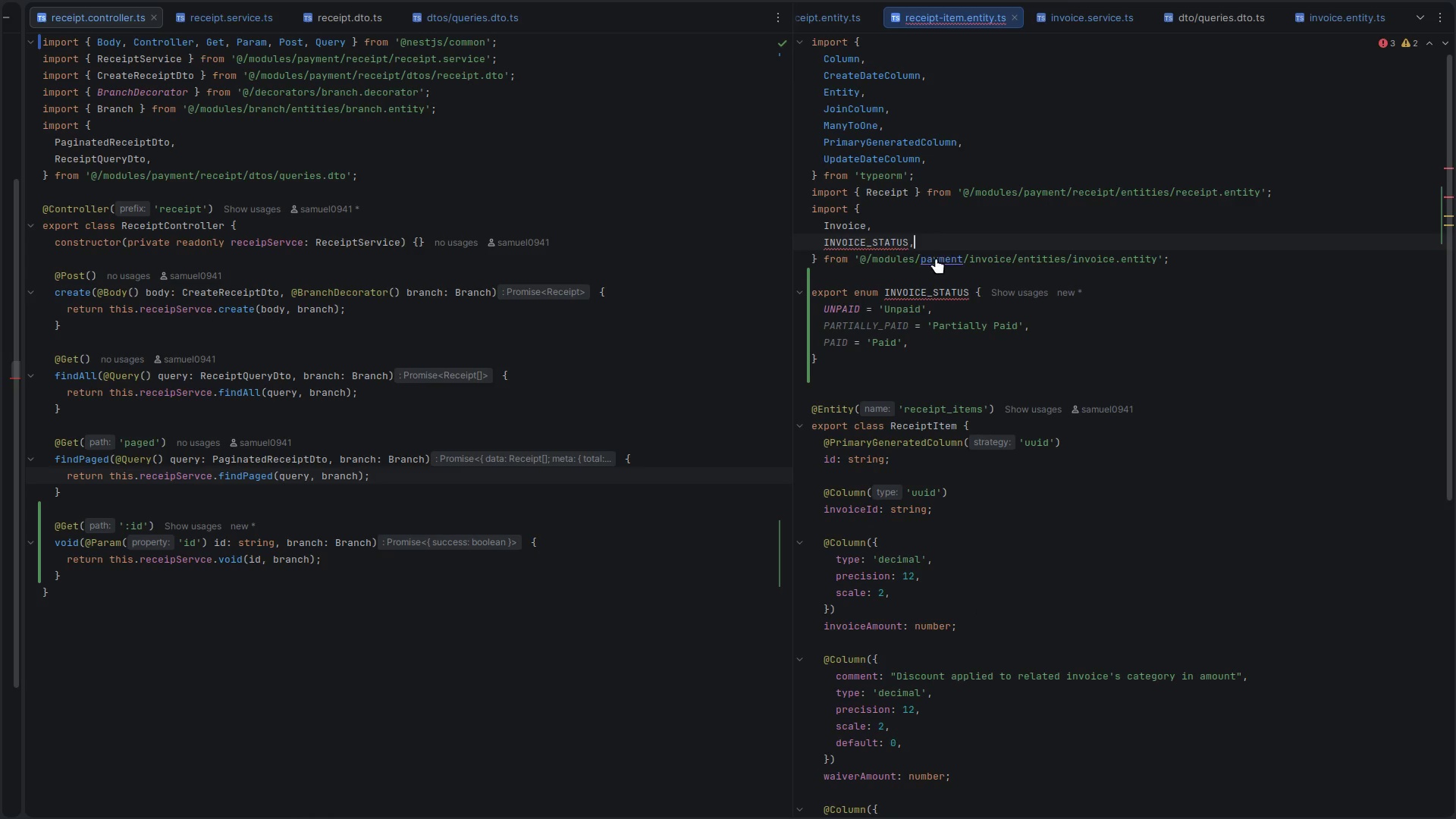 
key(Control+X)
 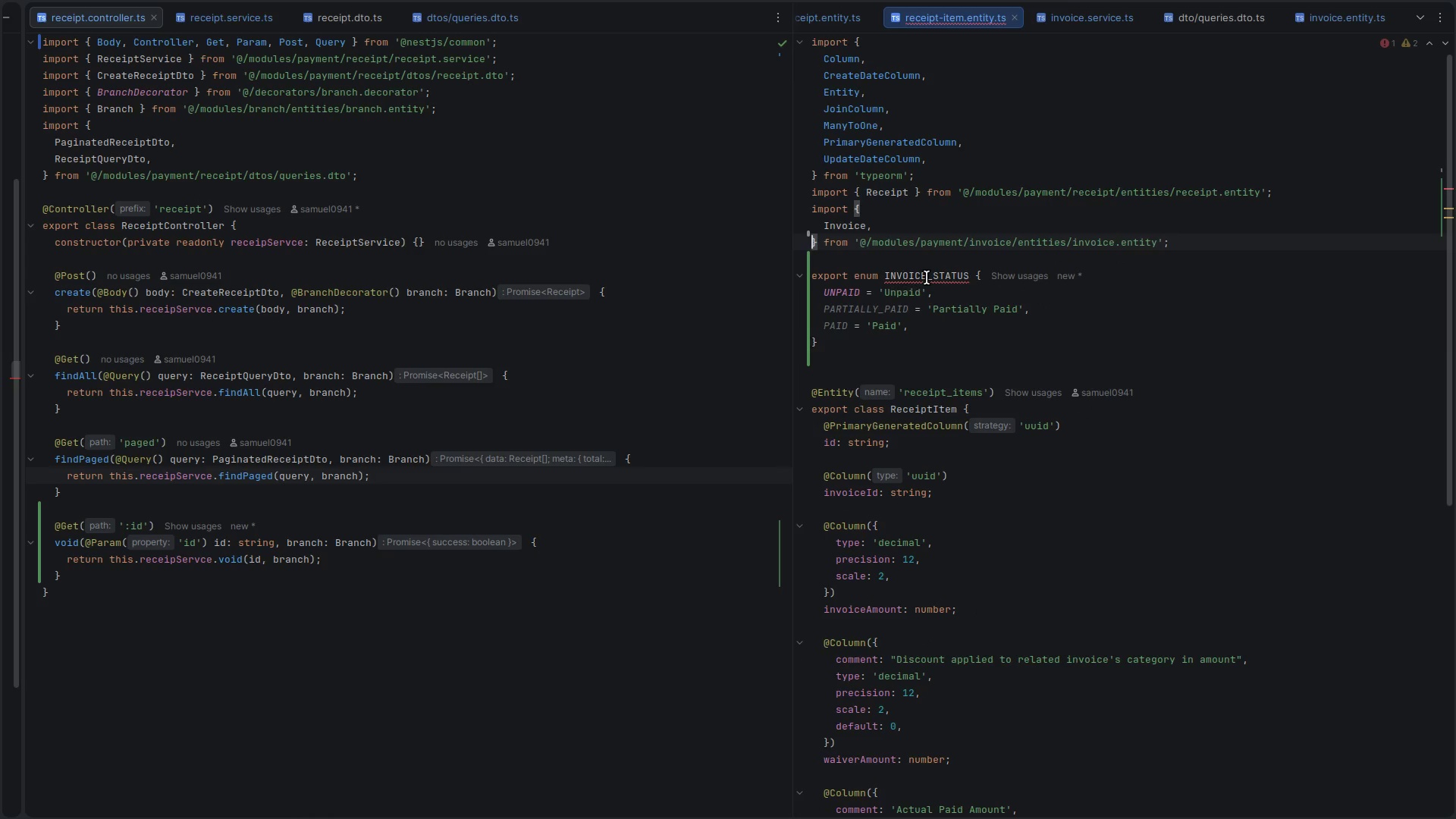 
double_click([927, 278])
 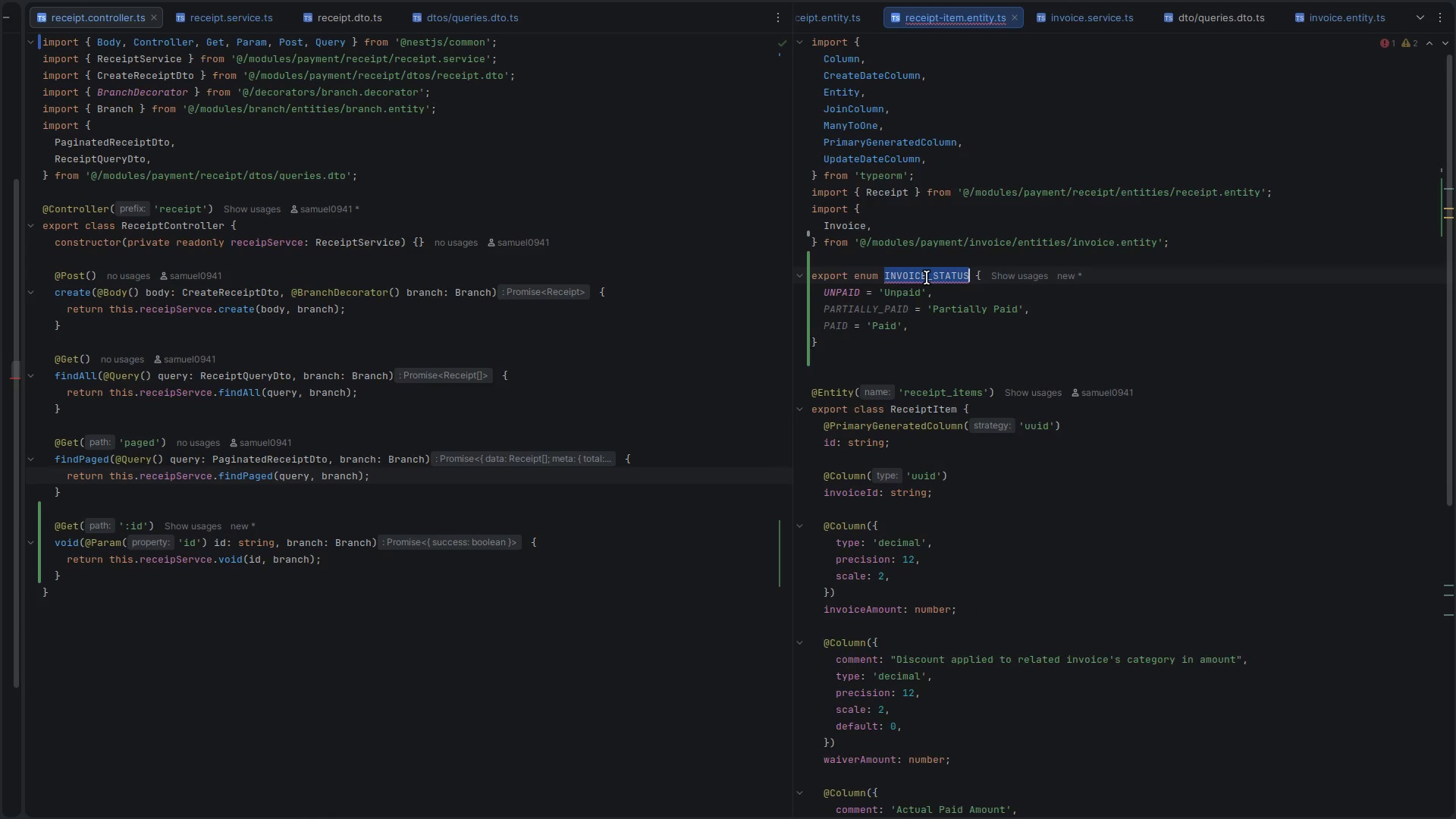 
key(Control+D)
 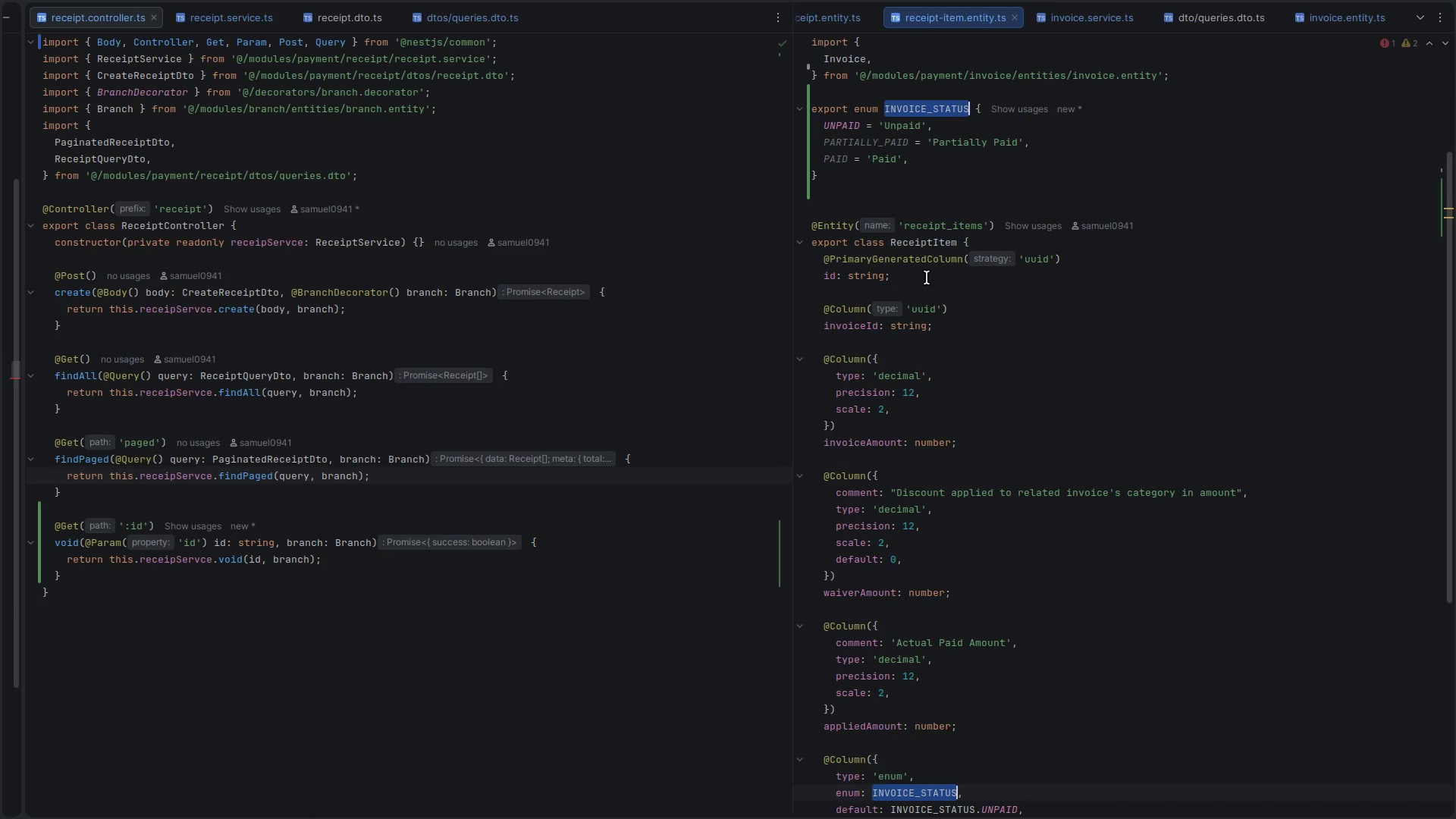 
key(Shift+ShiftLeft)
 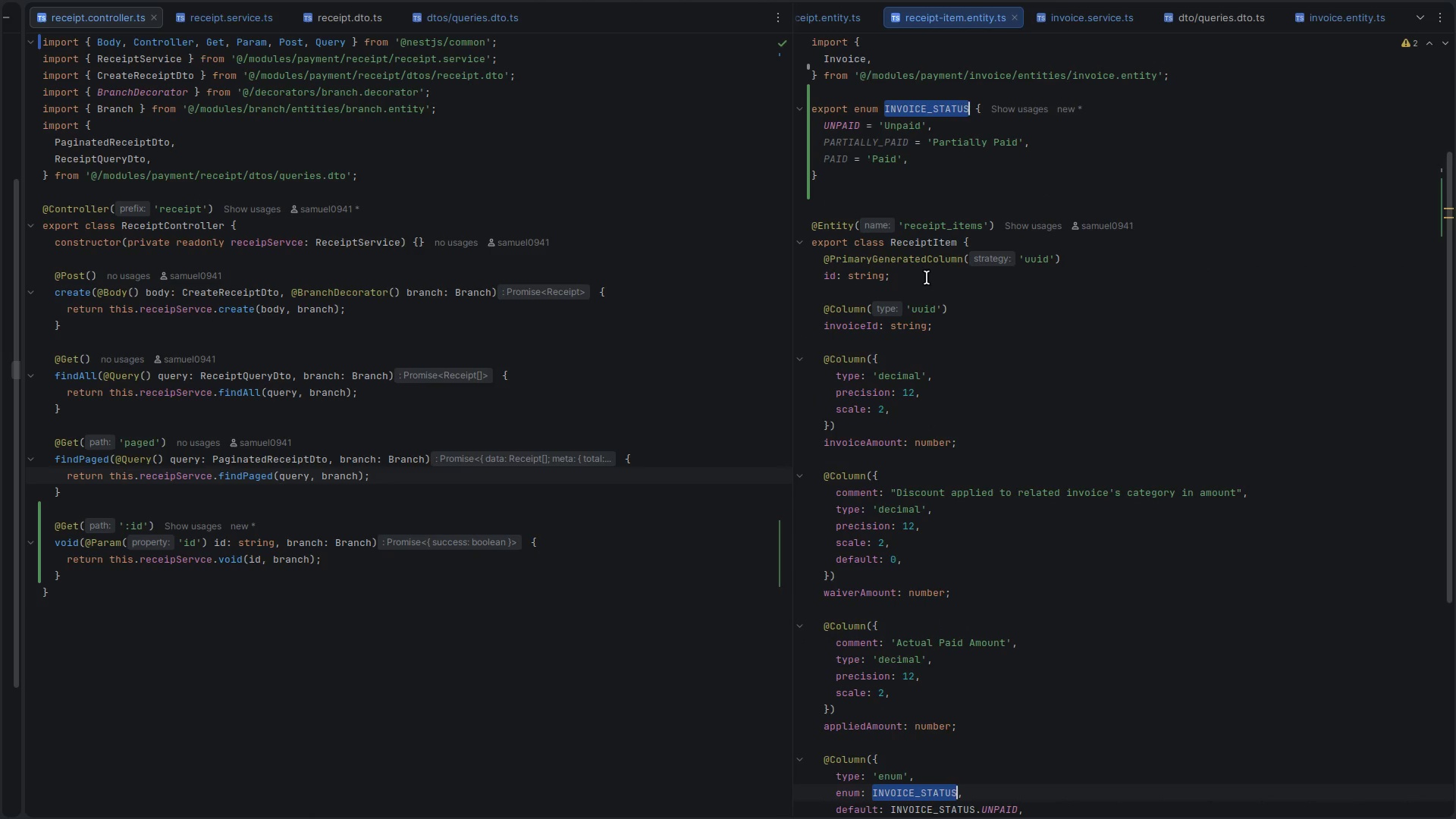 
key(ArrowLeft)
 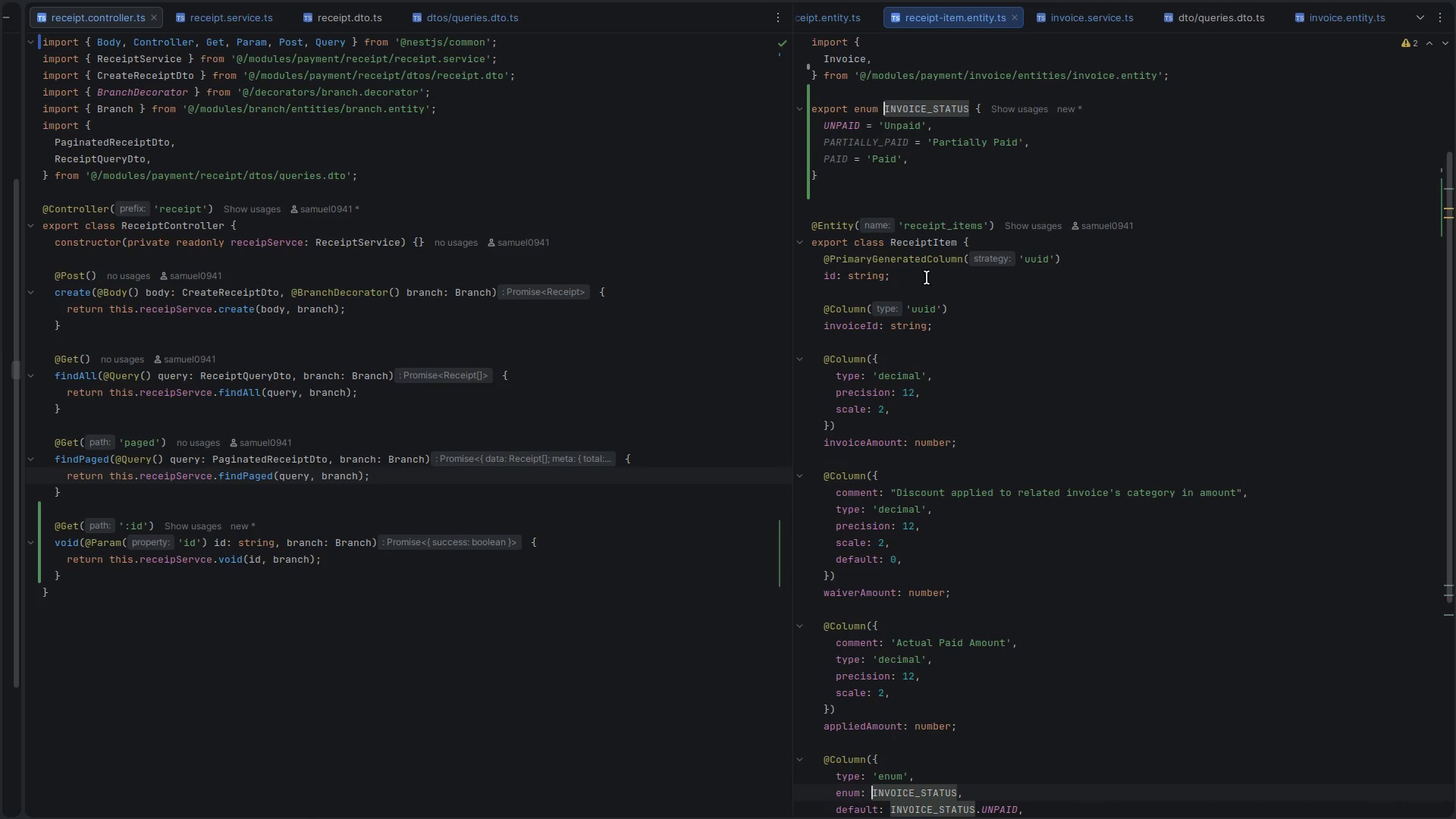 
key(Shift+ArrowRight)
 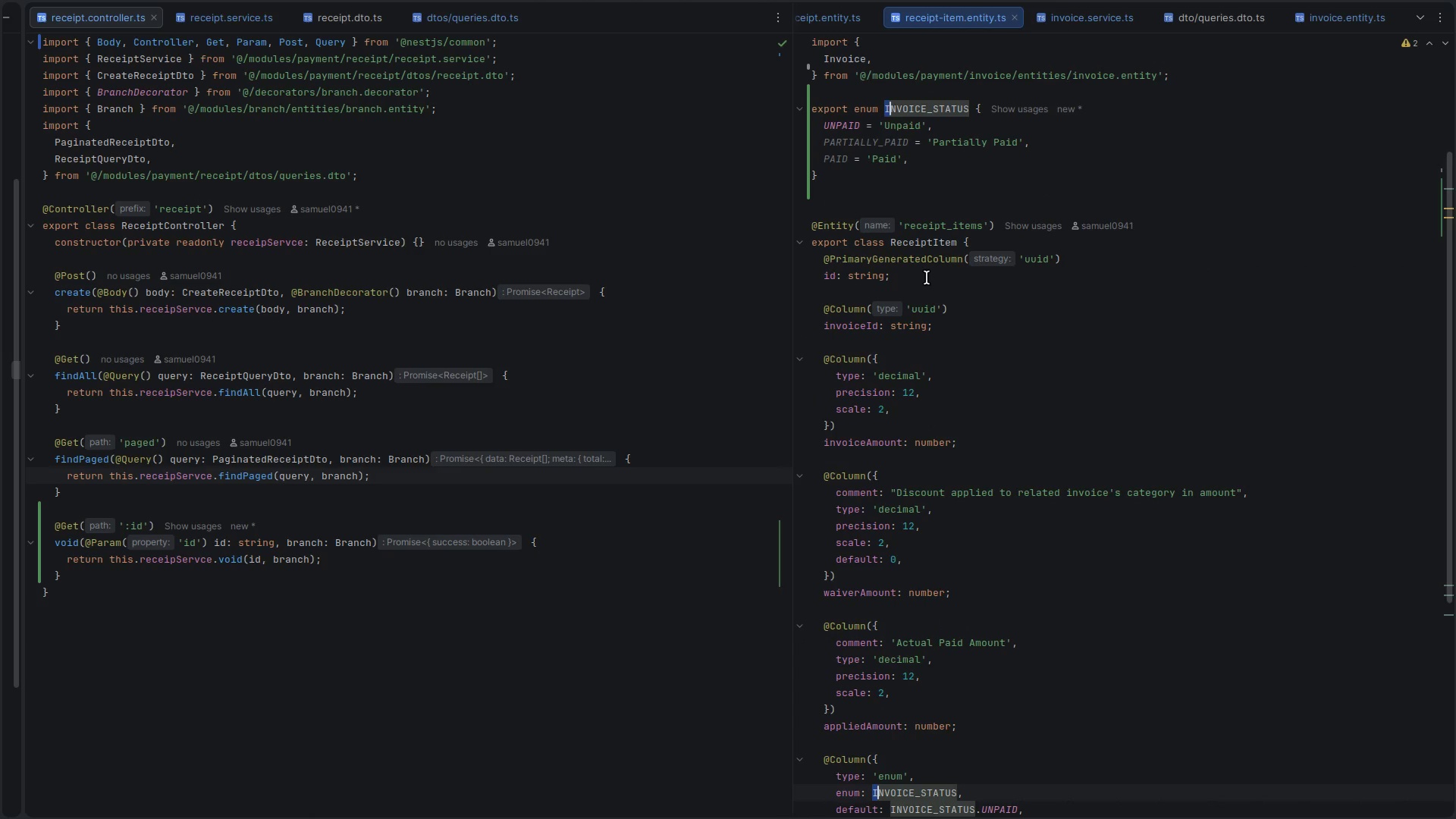 
key(Shift+ArrowRight)
 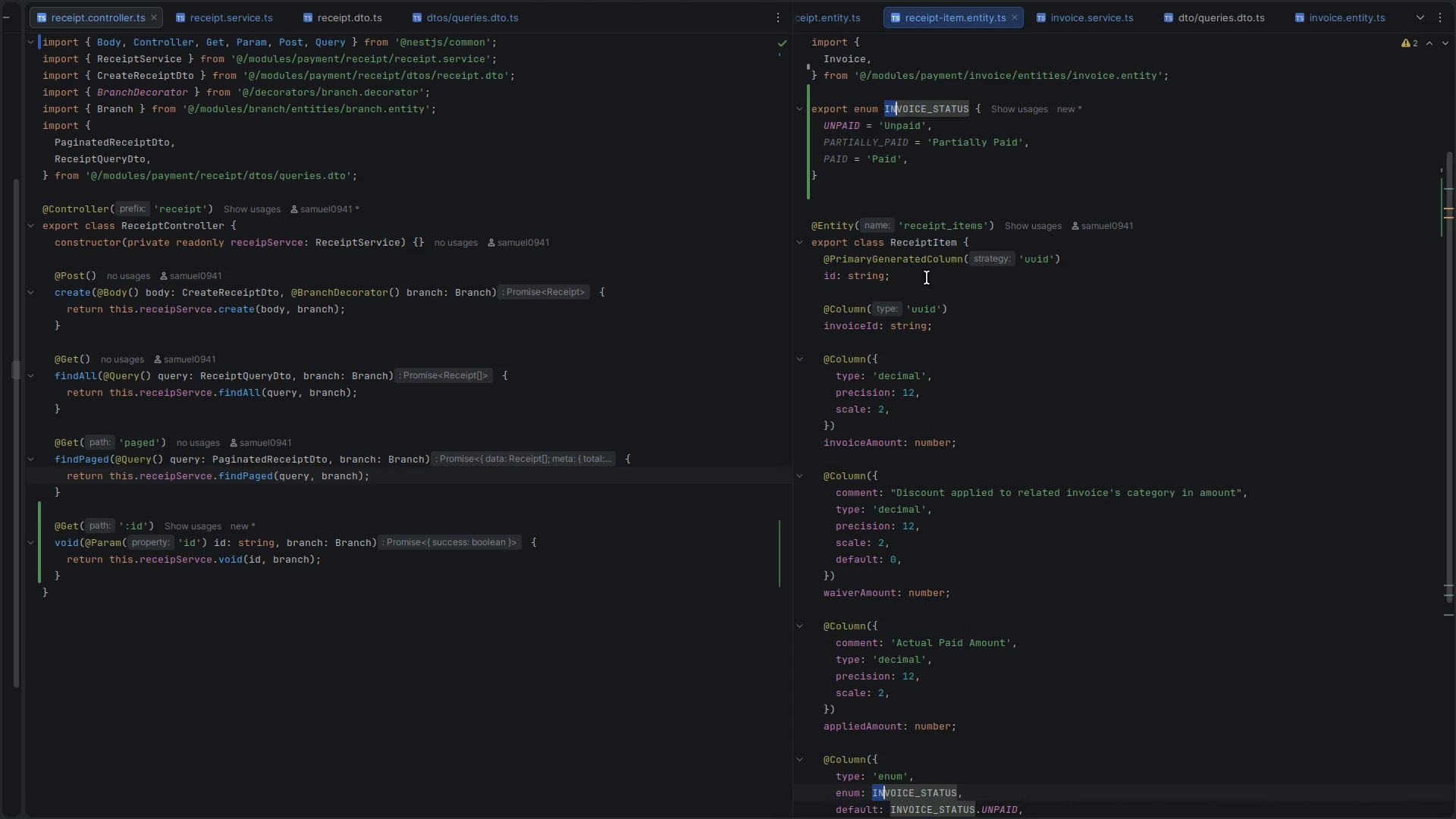 
key(Shift+ArrowRight)
 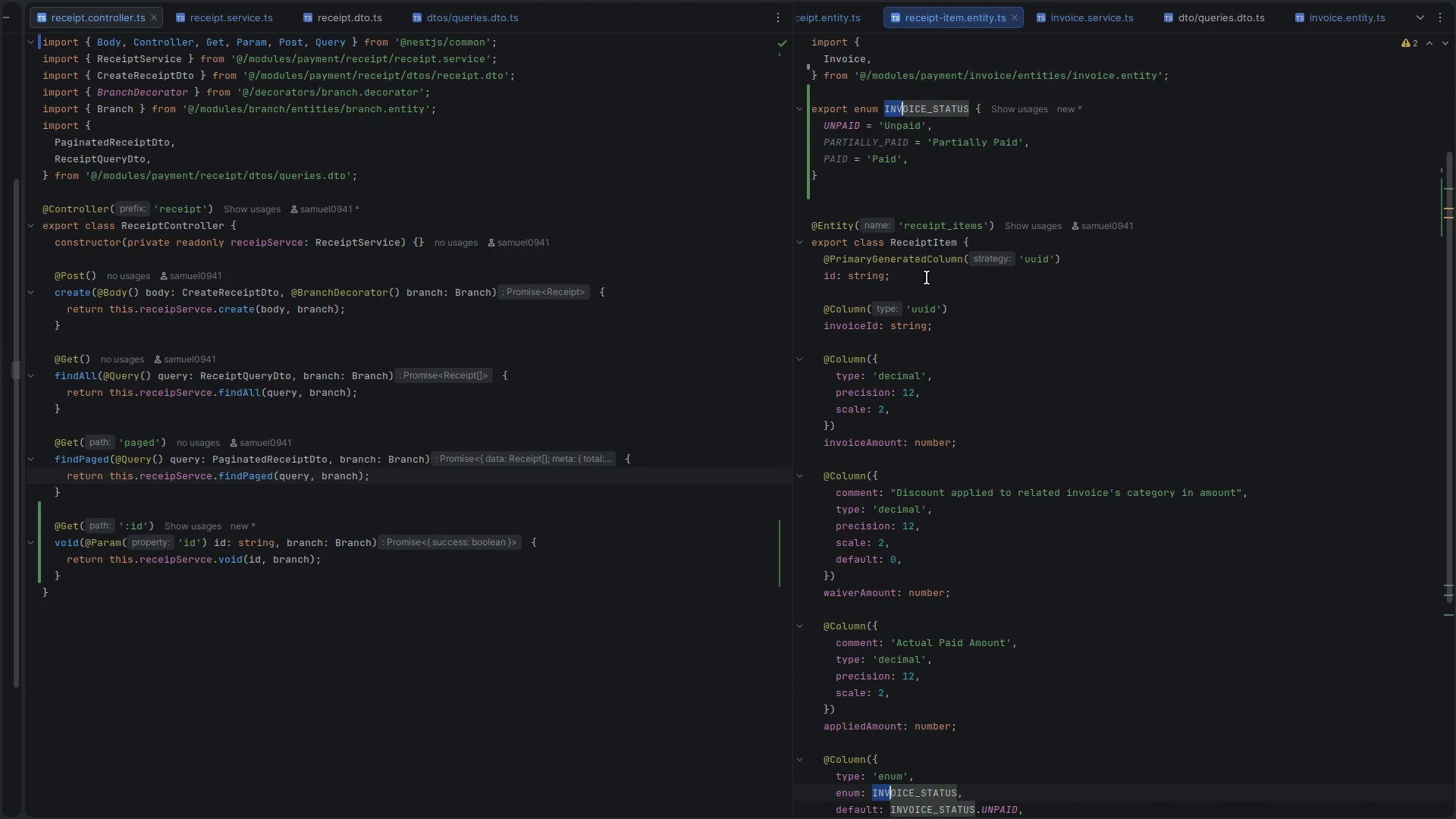 
key(Shift+ArrowRight)
 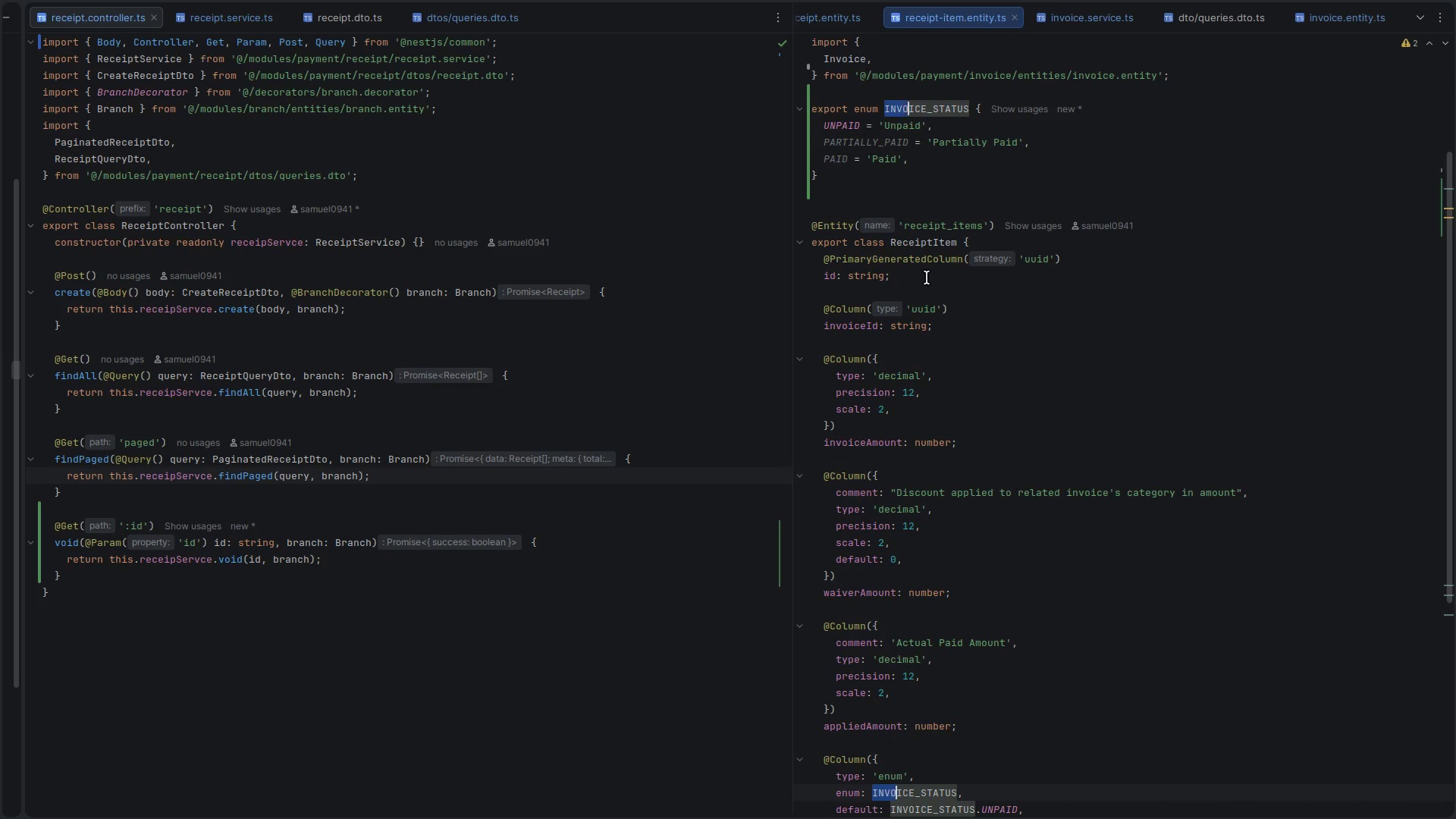 
key(Shift+ArrowRight)
 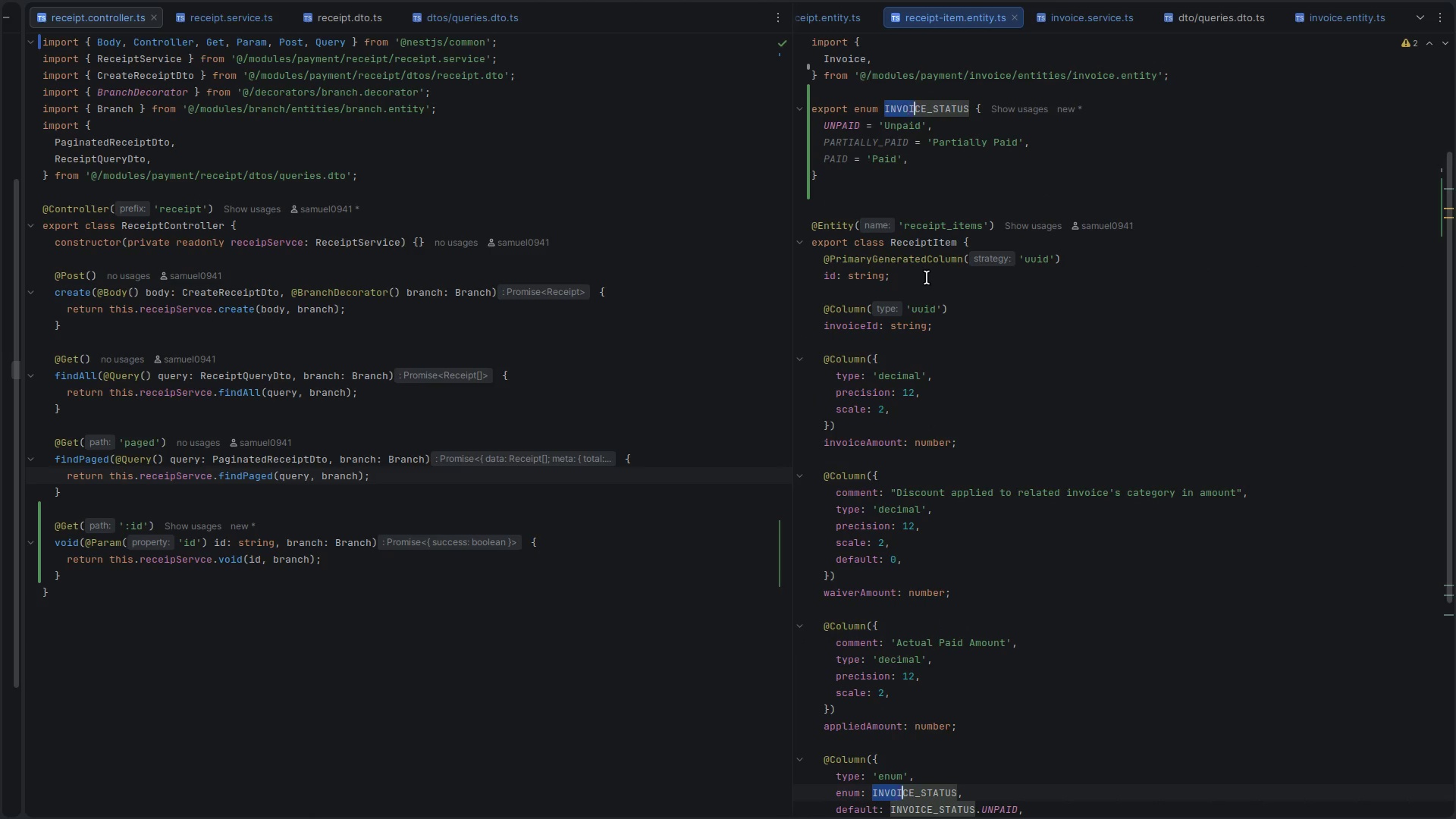 
key(Shift+ArrowRight)
 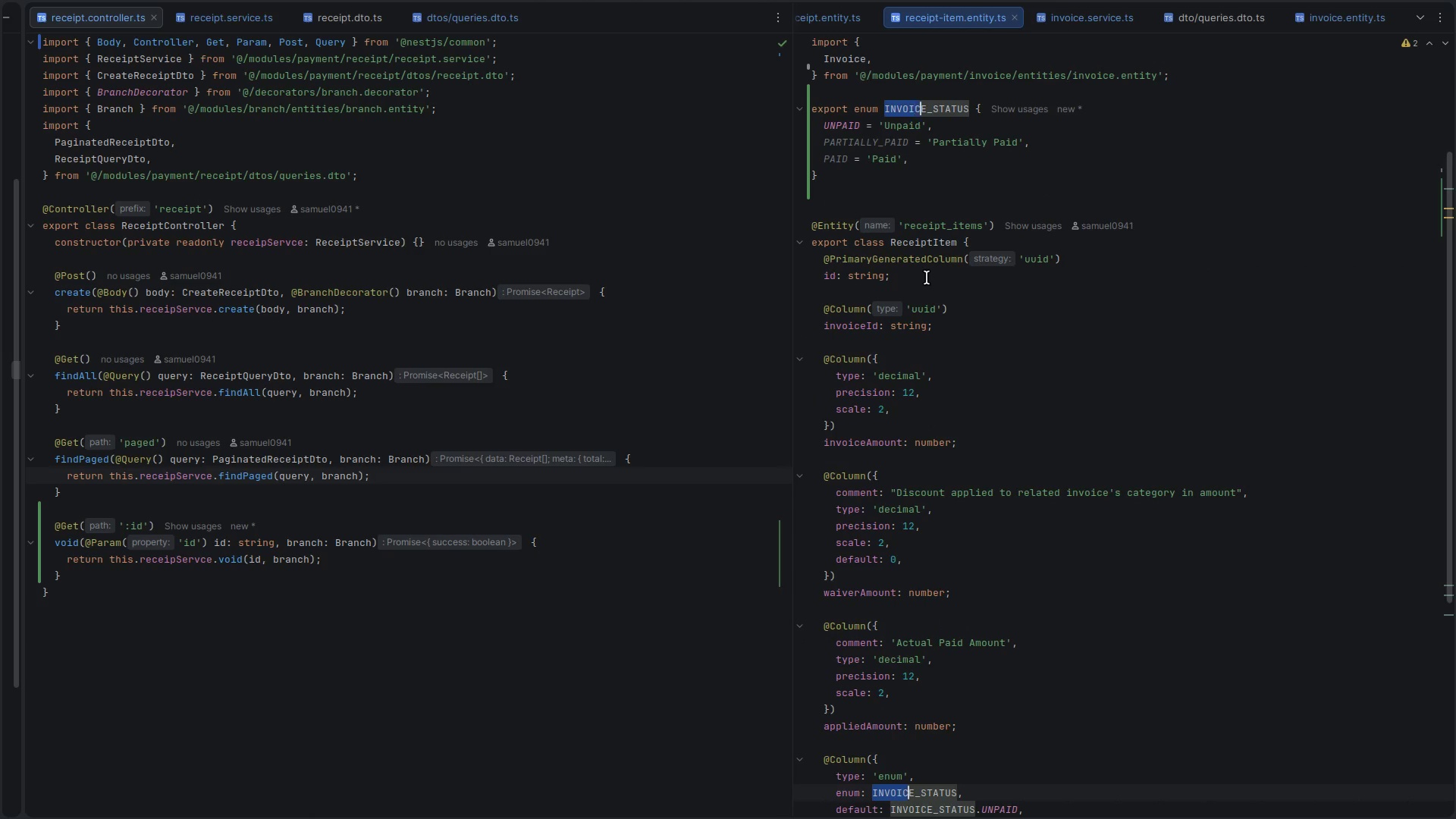 
key(Shift+ArrowRight)
 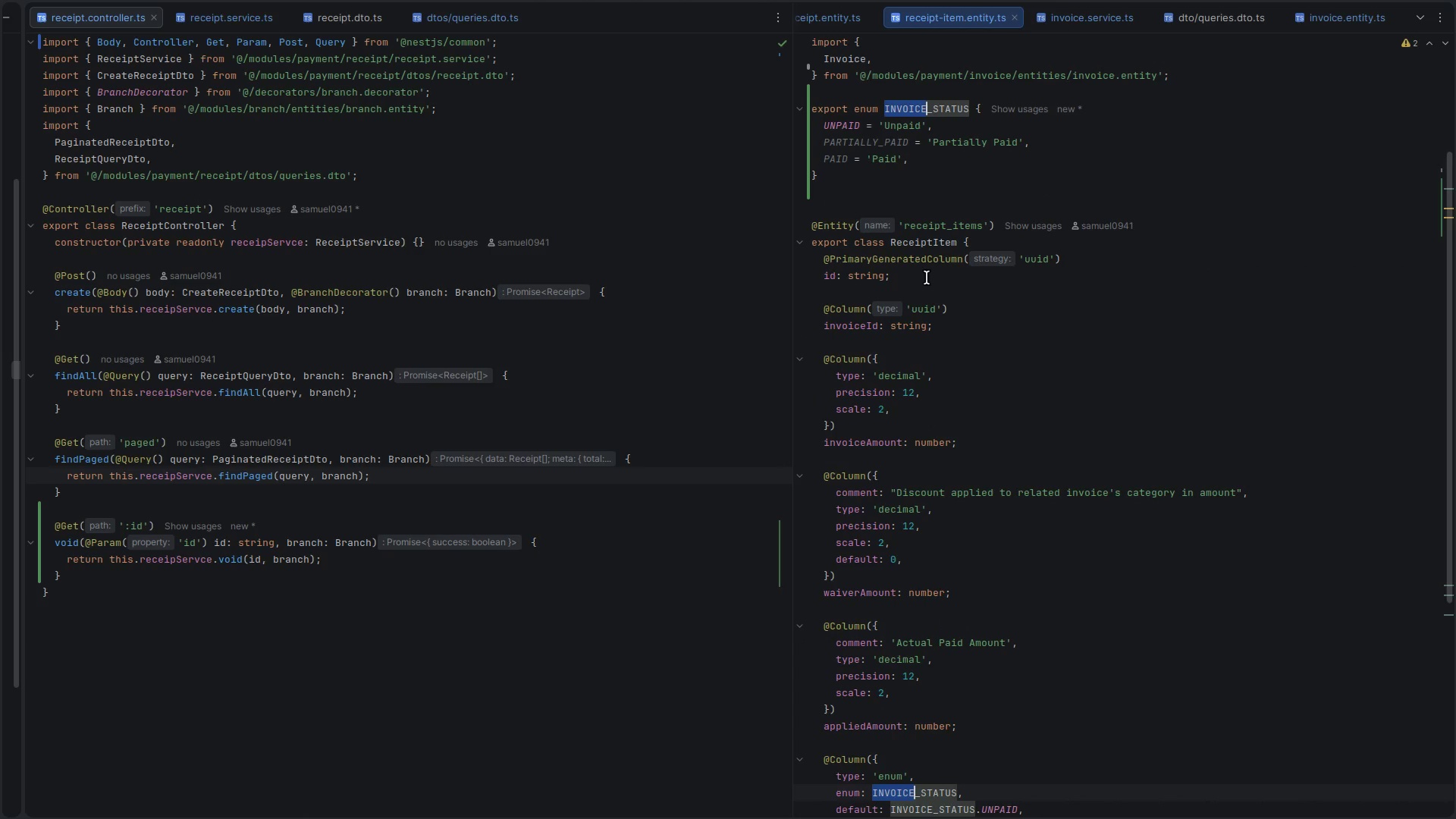 
type(RECEIPT)
key(Escape)
 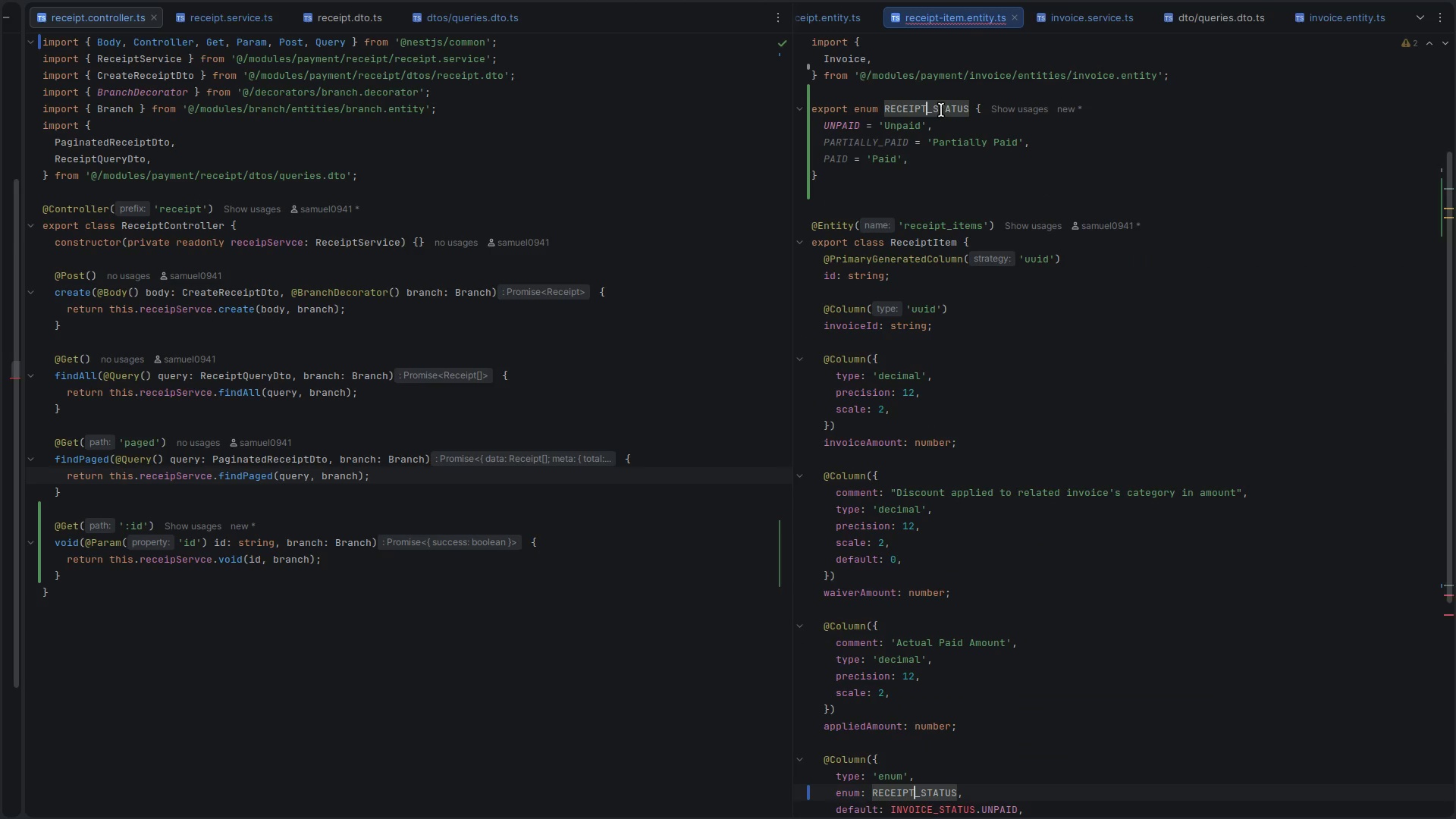 
double_click([941, 110])
 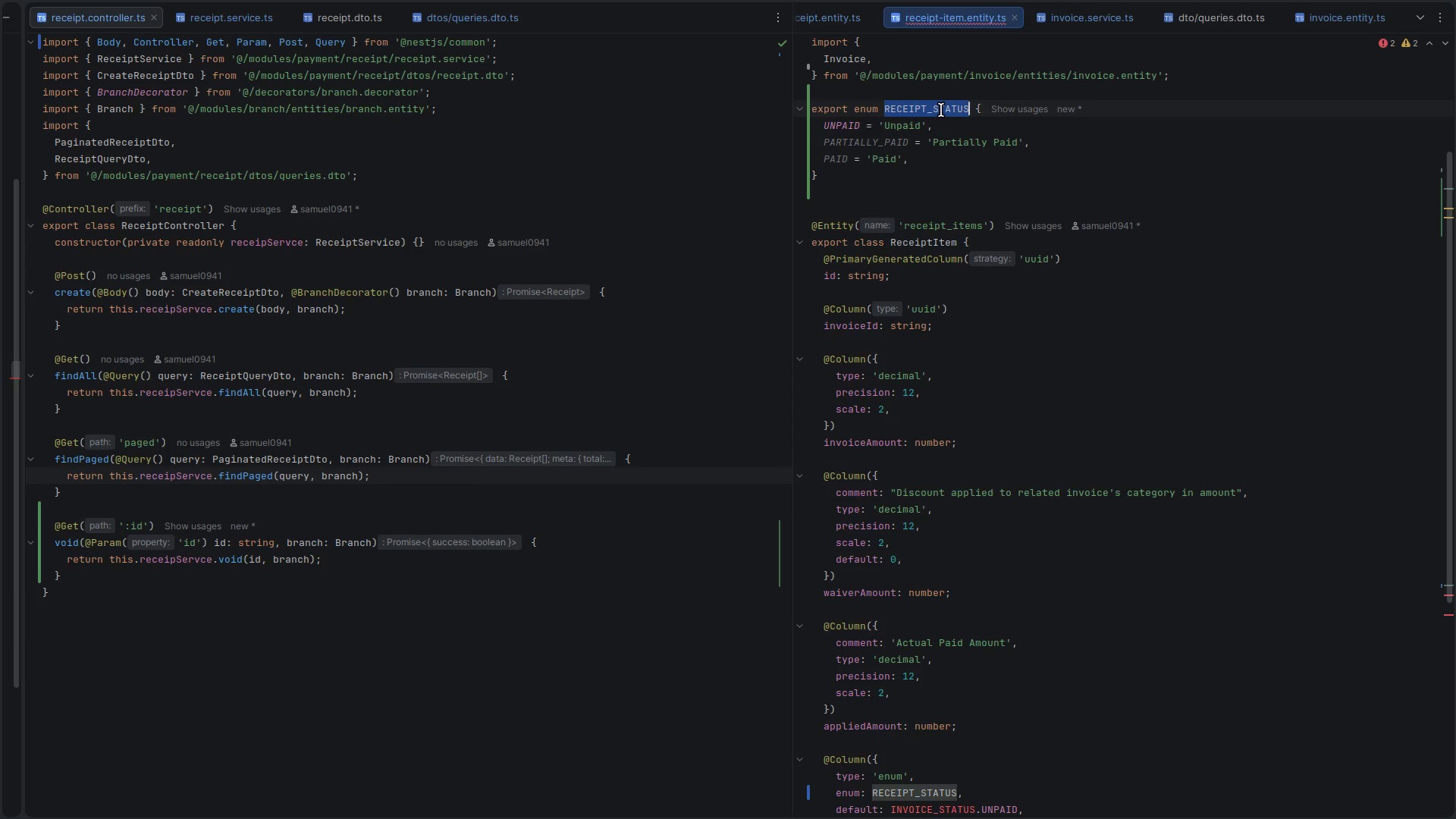 
key(Control+ControlLeft)
 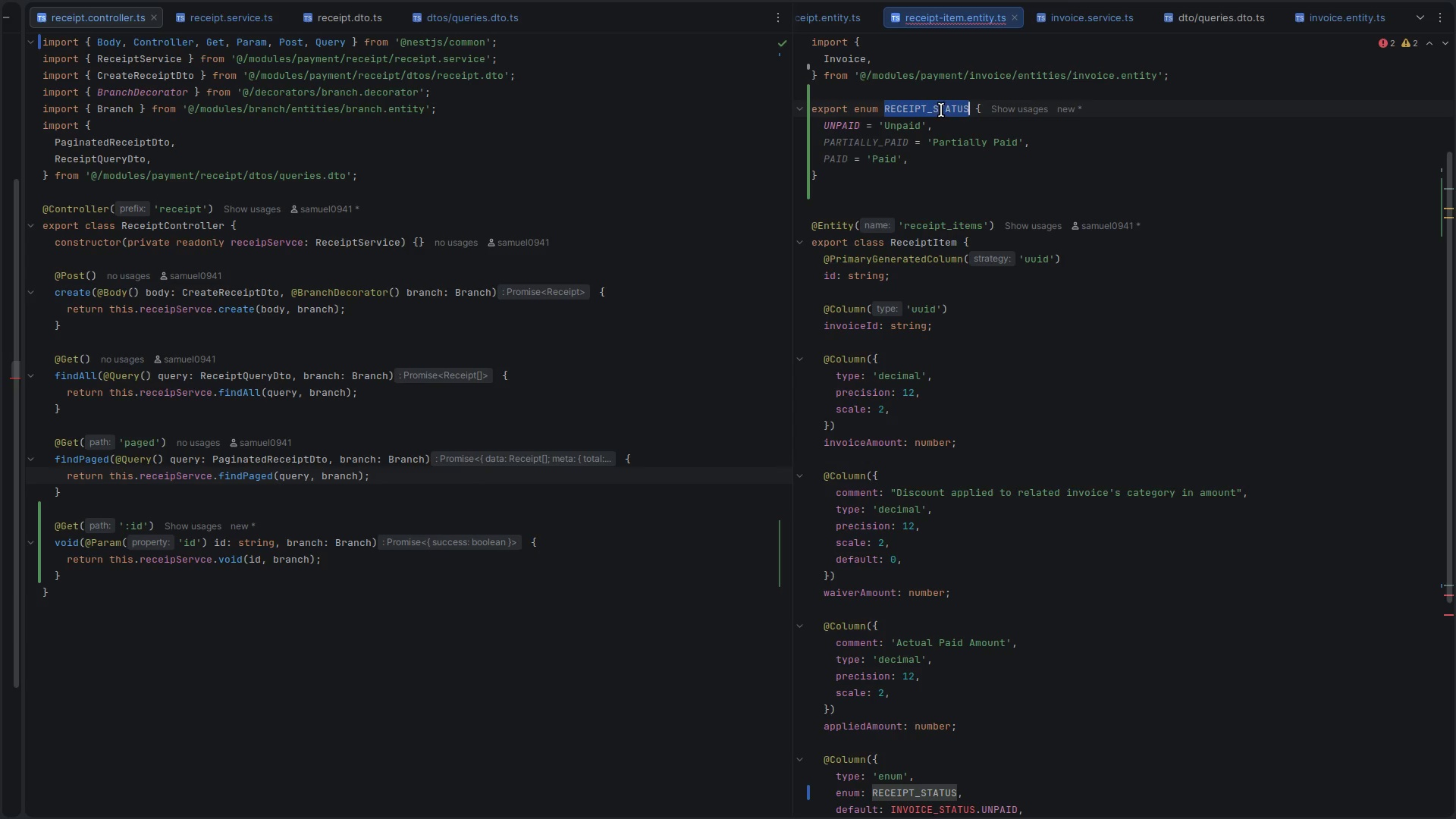 
key(Control+C)
 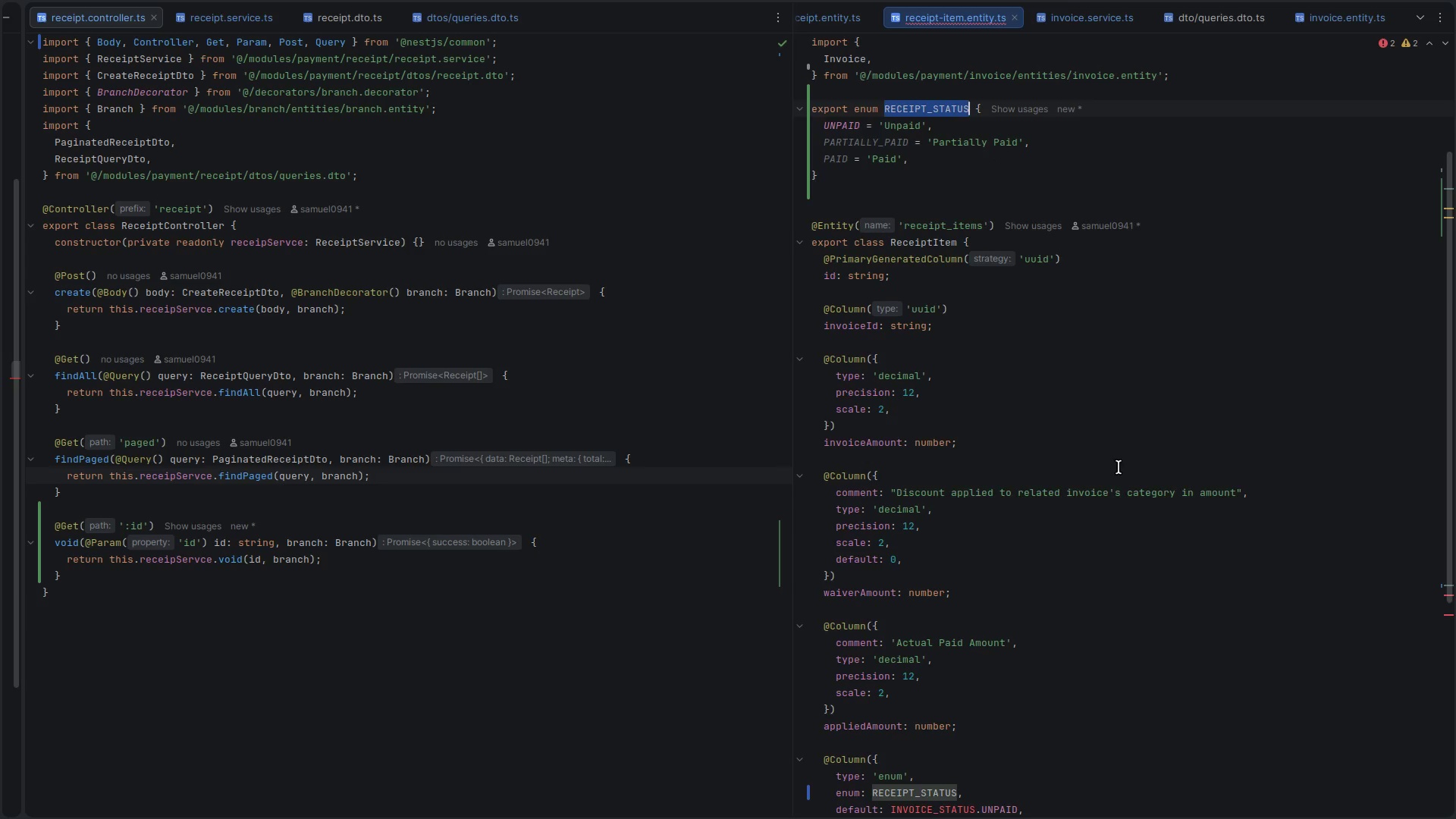 
scroll: coordinate [1105, 485], scroll_direction: down, amount: 12.0
 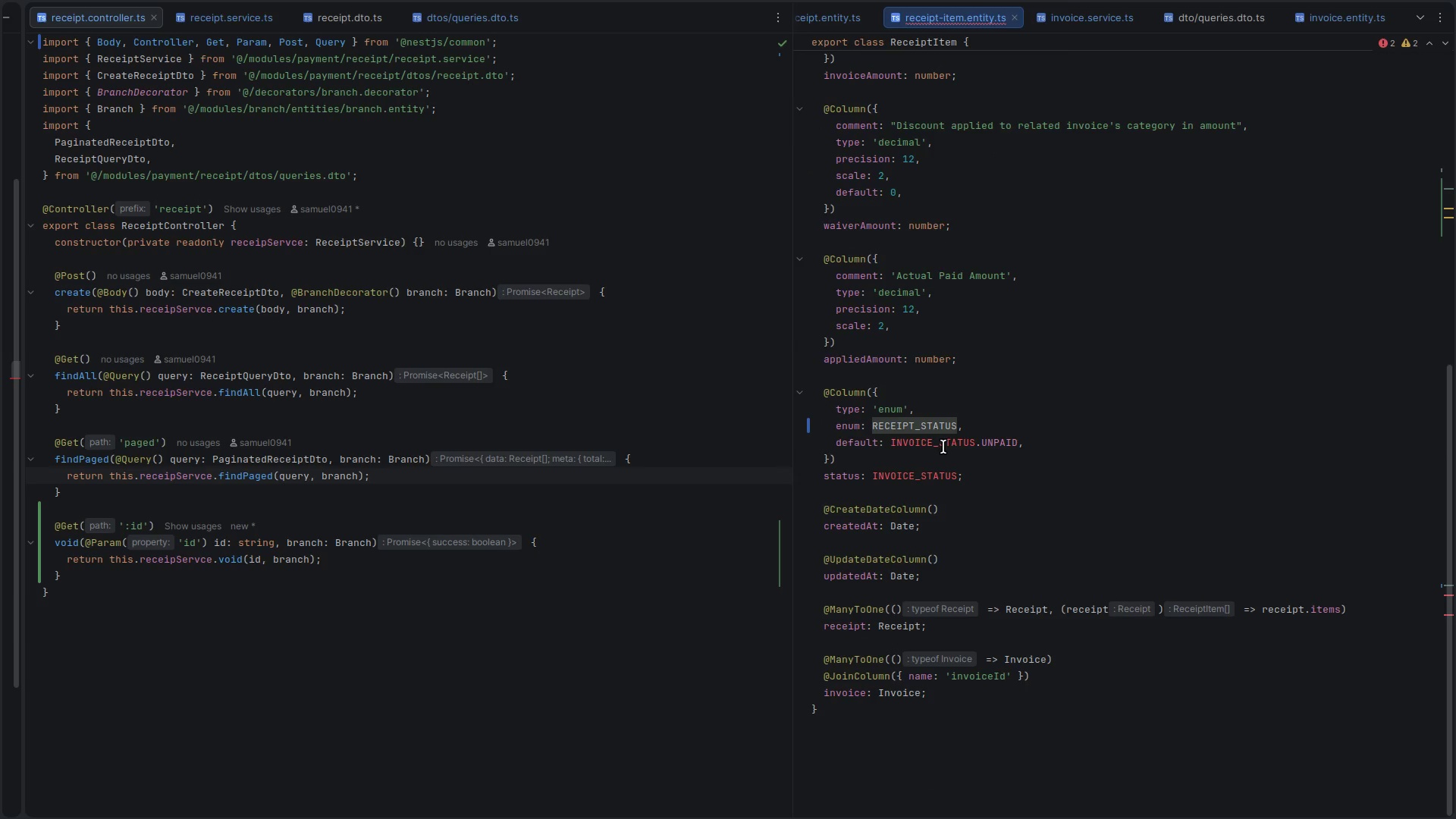 
double_click([943, 447])
 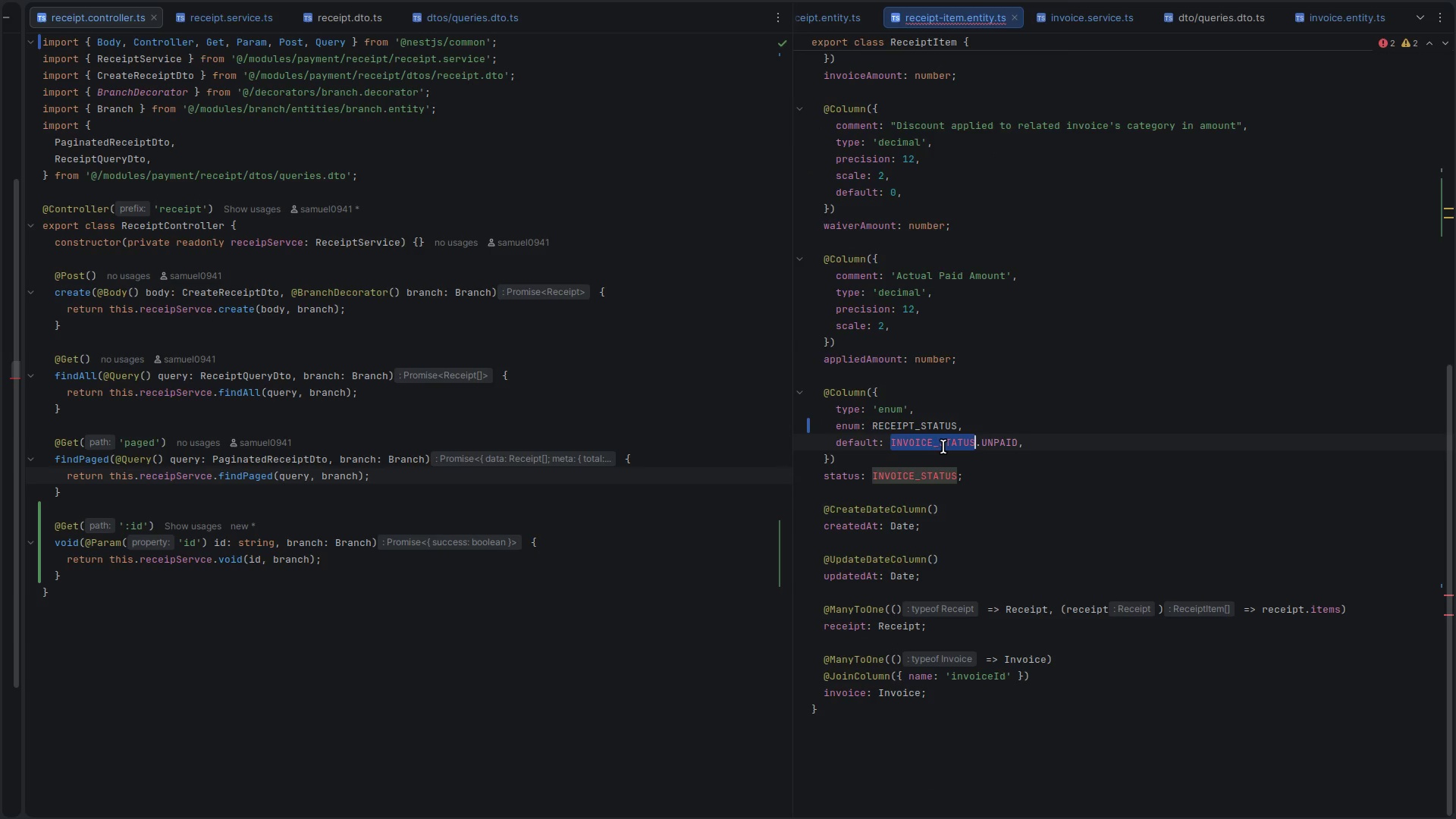 
key(Control+D)
 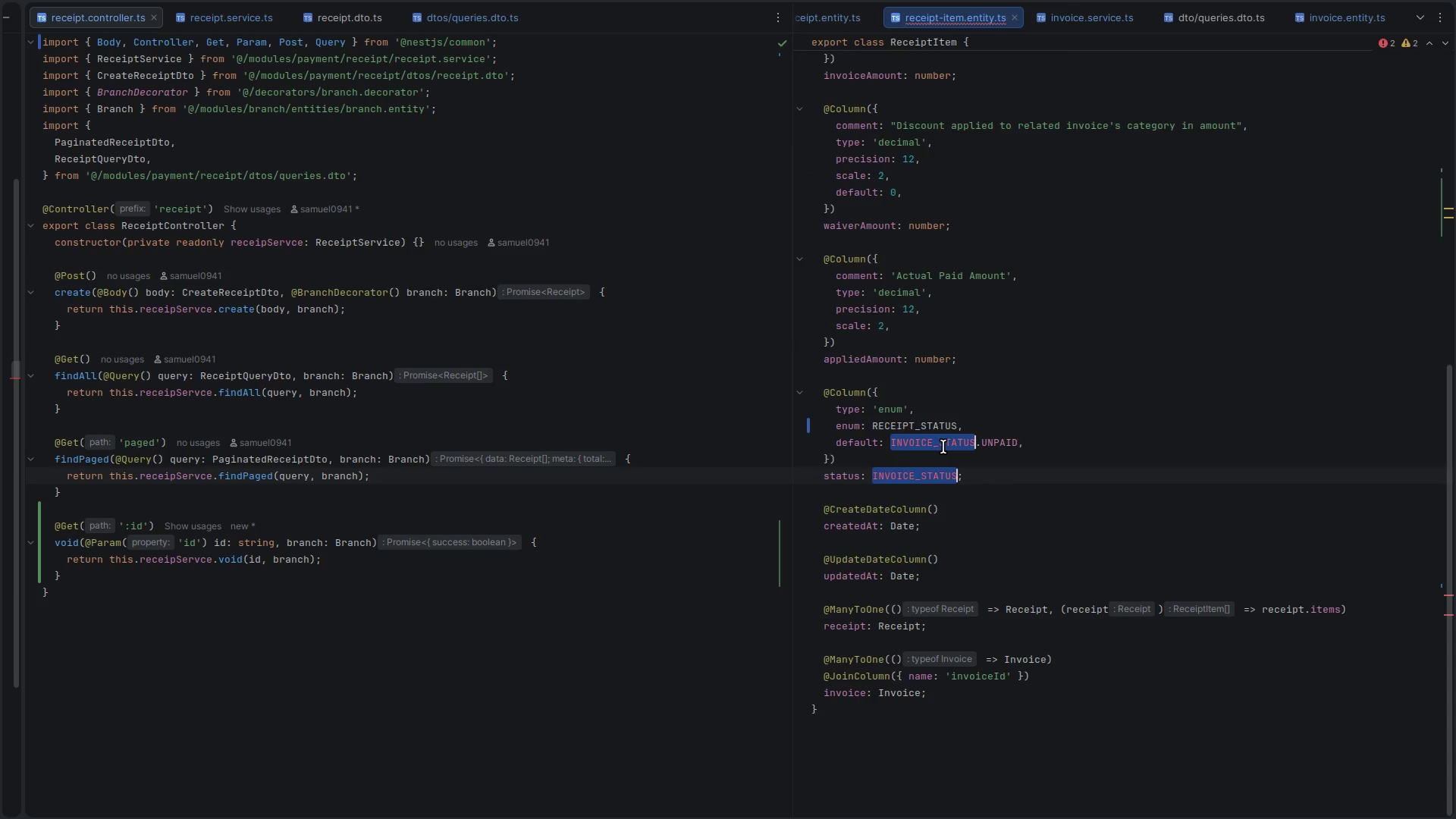 
key(Control+V)
 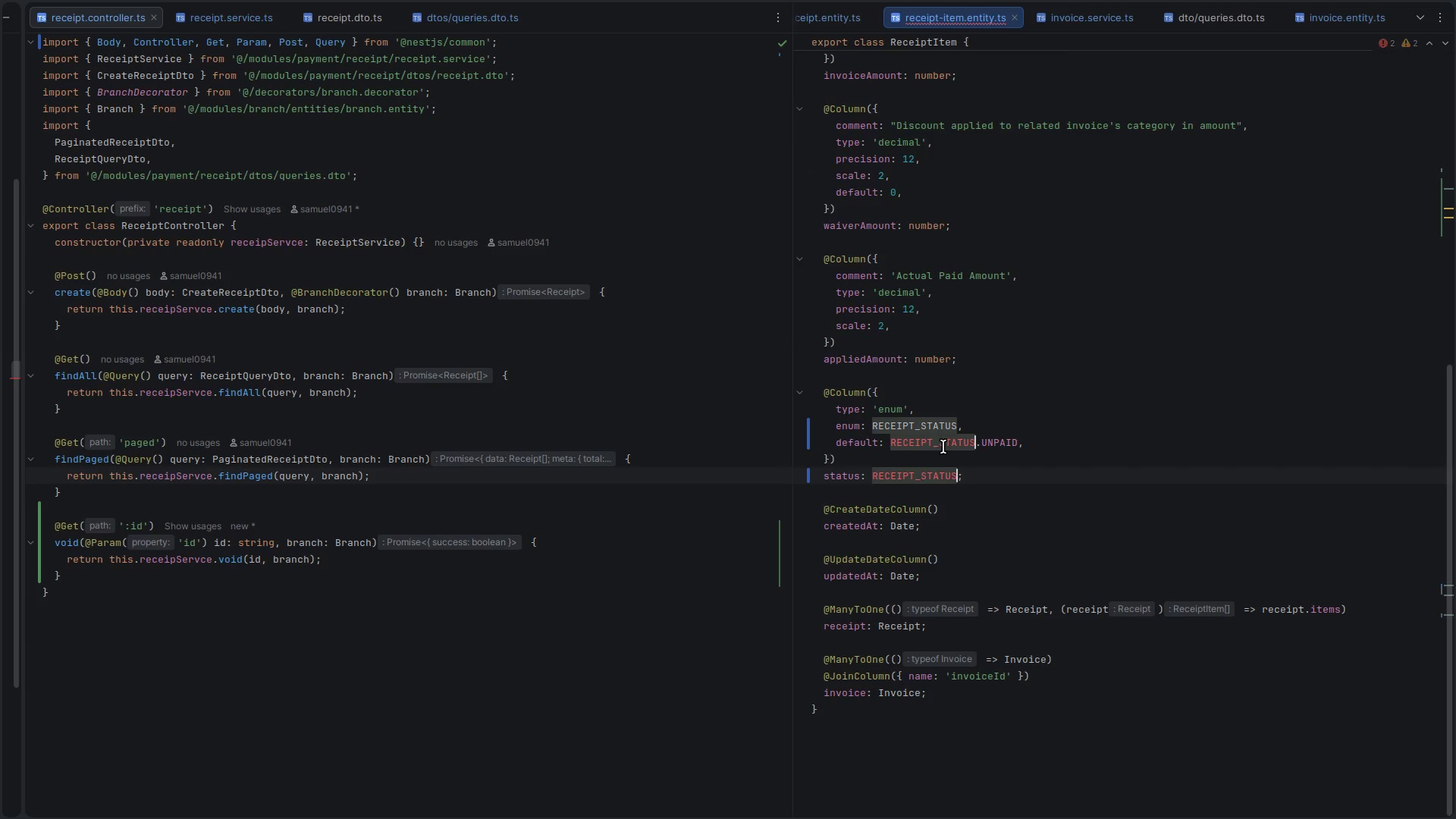 
key(Control+ControlLeft)
 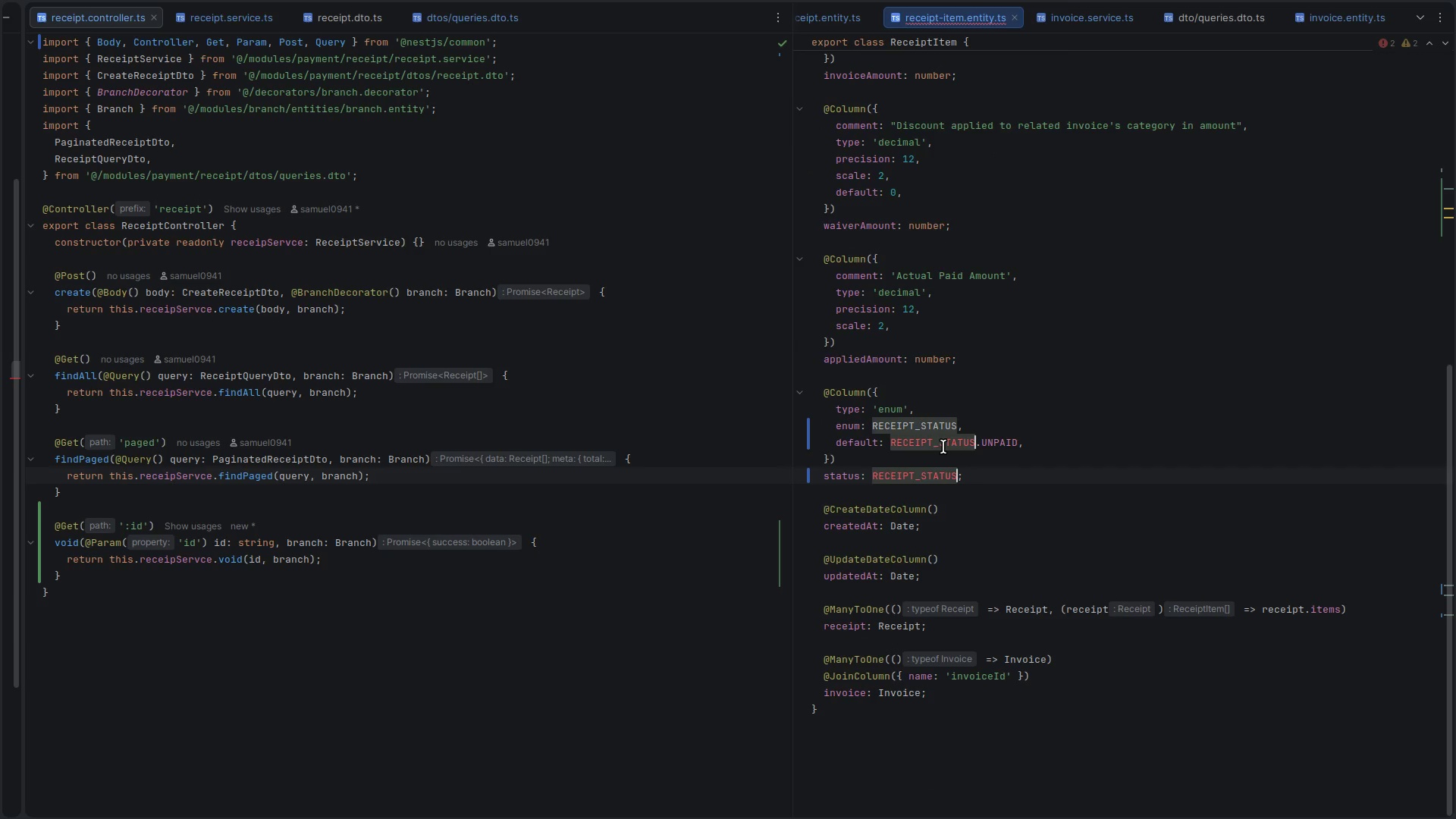 
key(Control+S)
 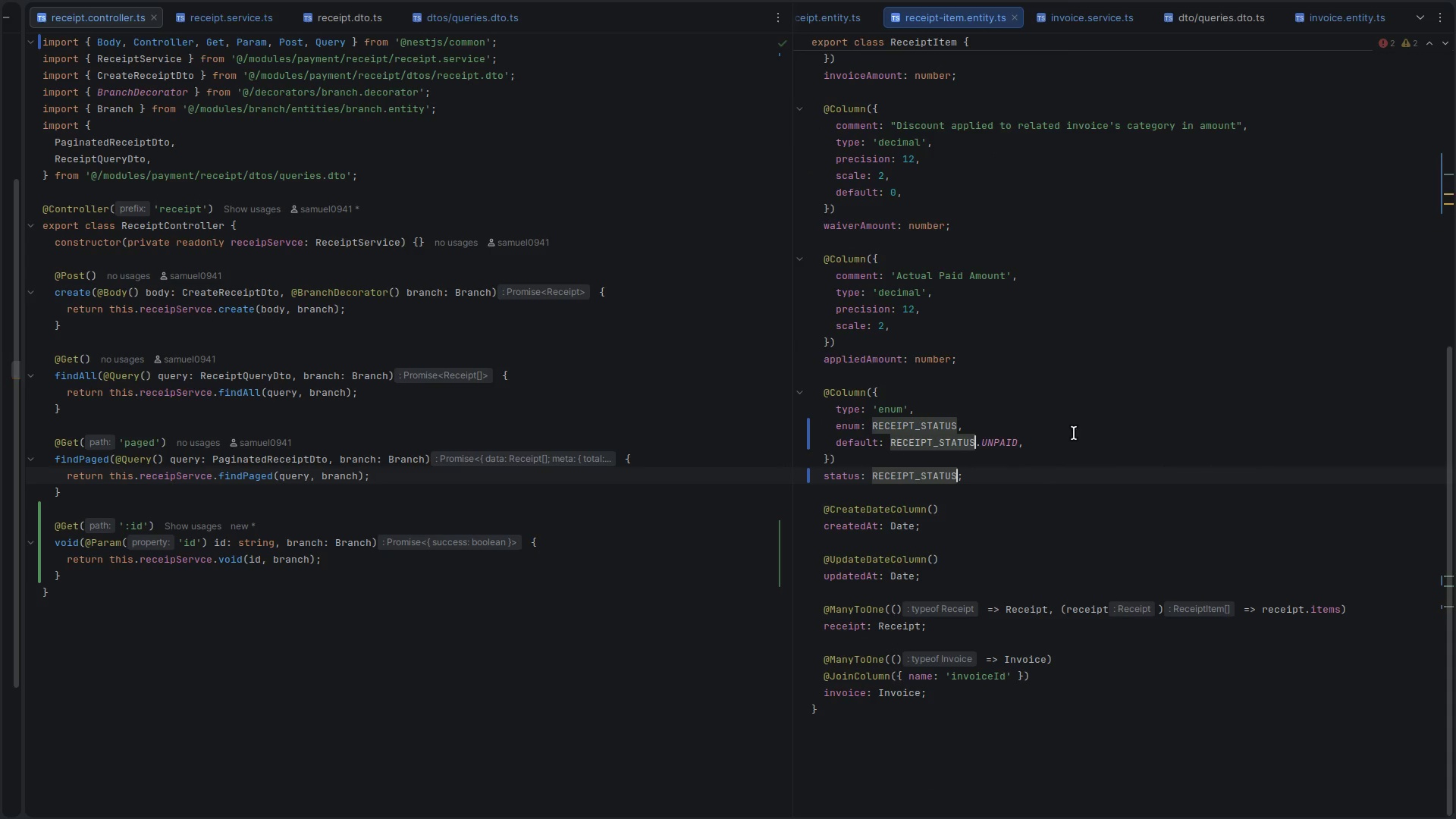 
scroll: coordinate [522, 304], scroll_direction: up, amount: 18.0
 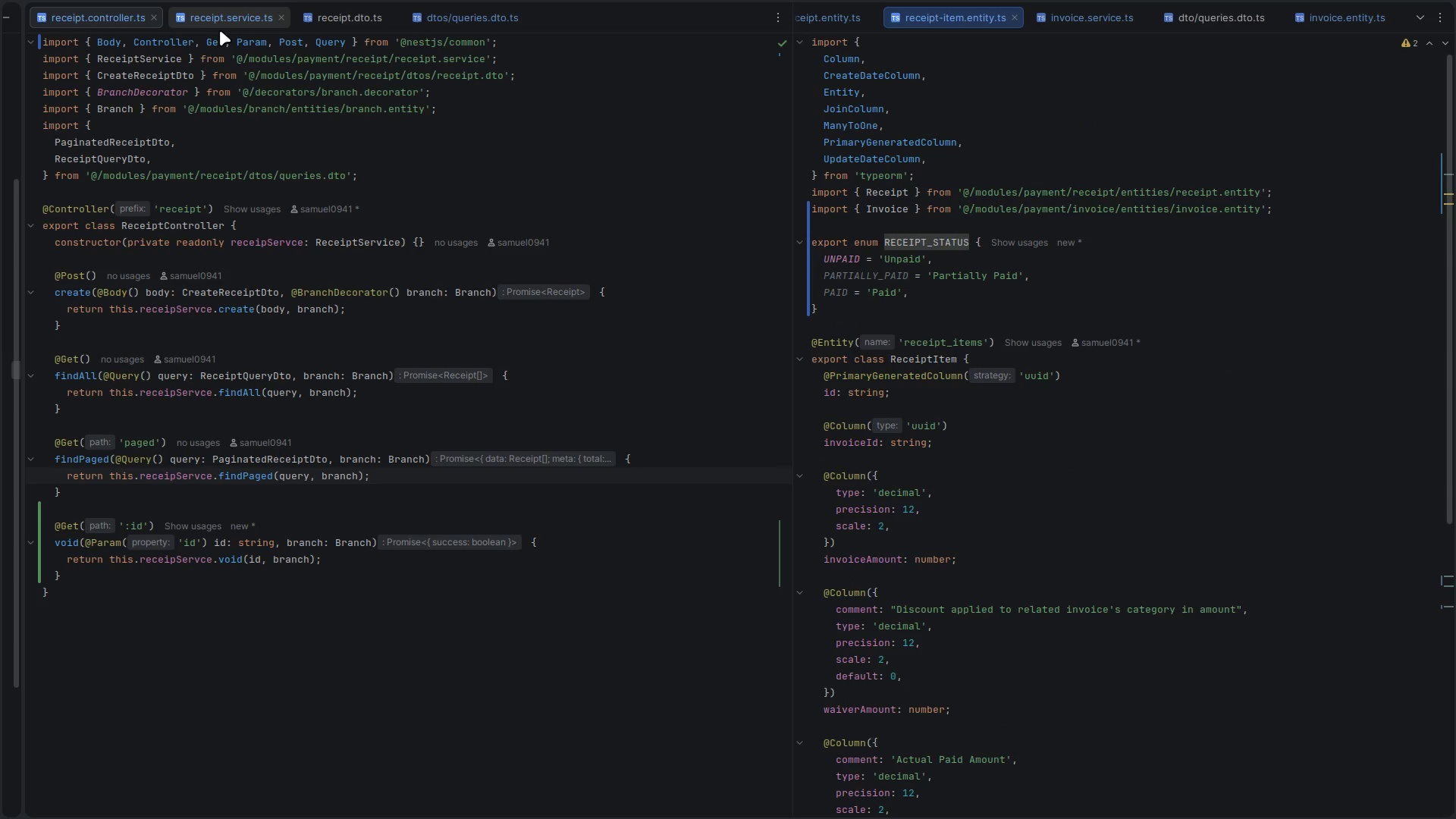 
left_click([224, 20])
 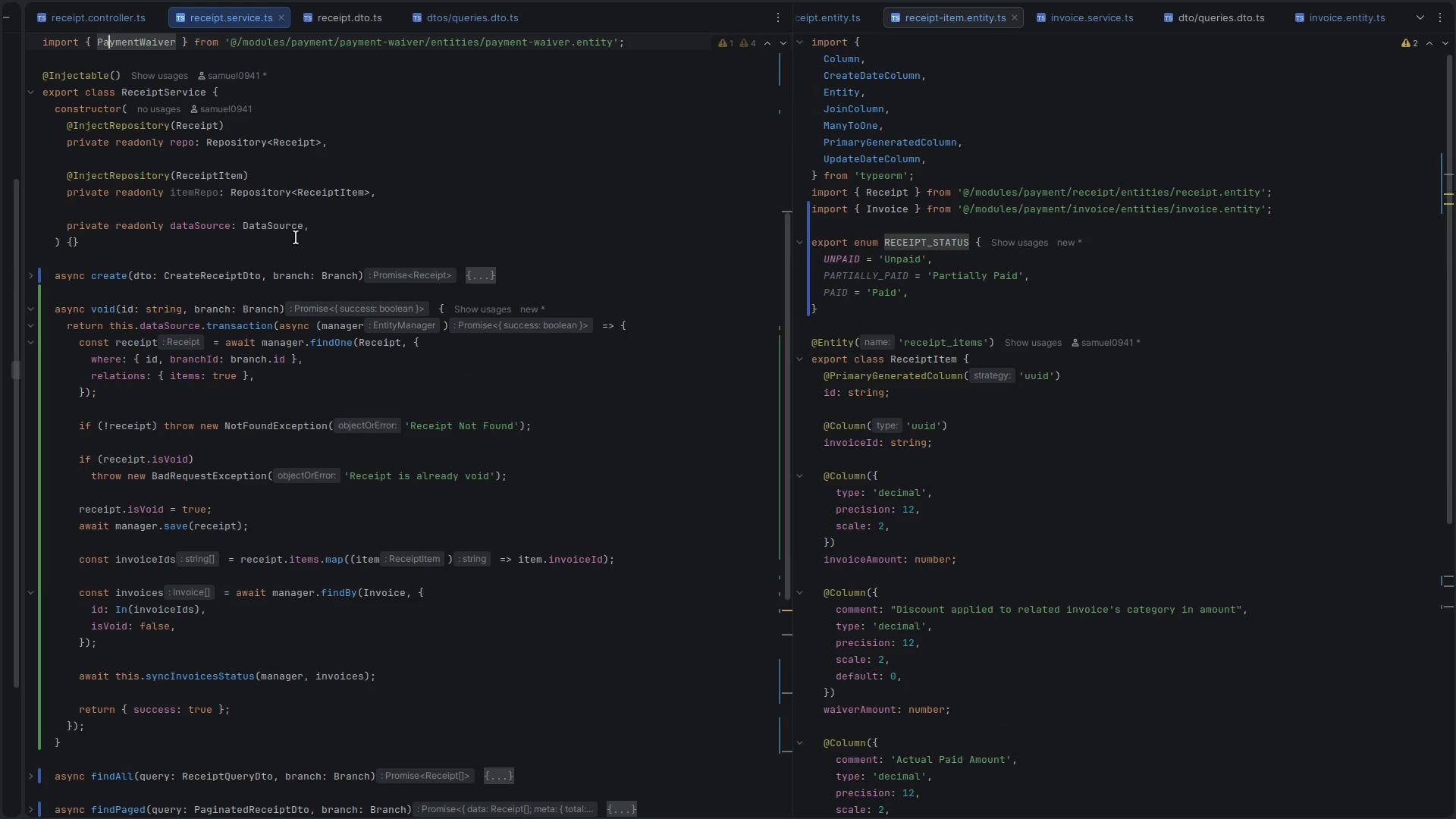 
scroll: coordinate [306, 325], scroll_direction: up, amount: 11.0
 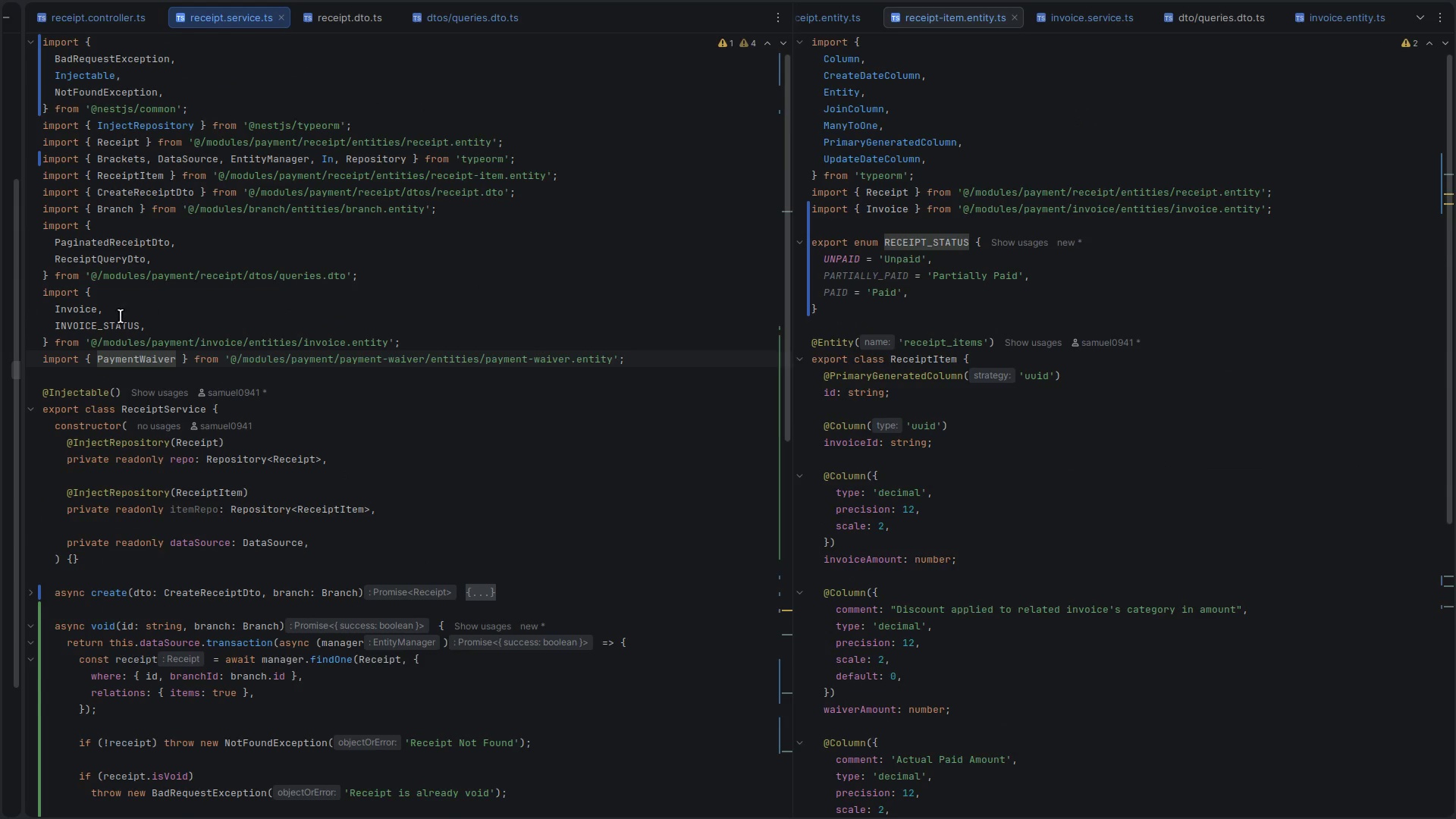 
double_click([106, 330])
 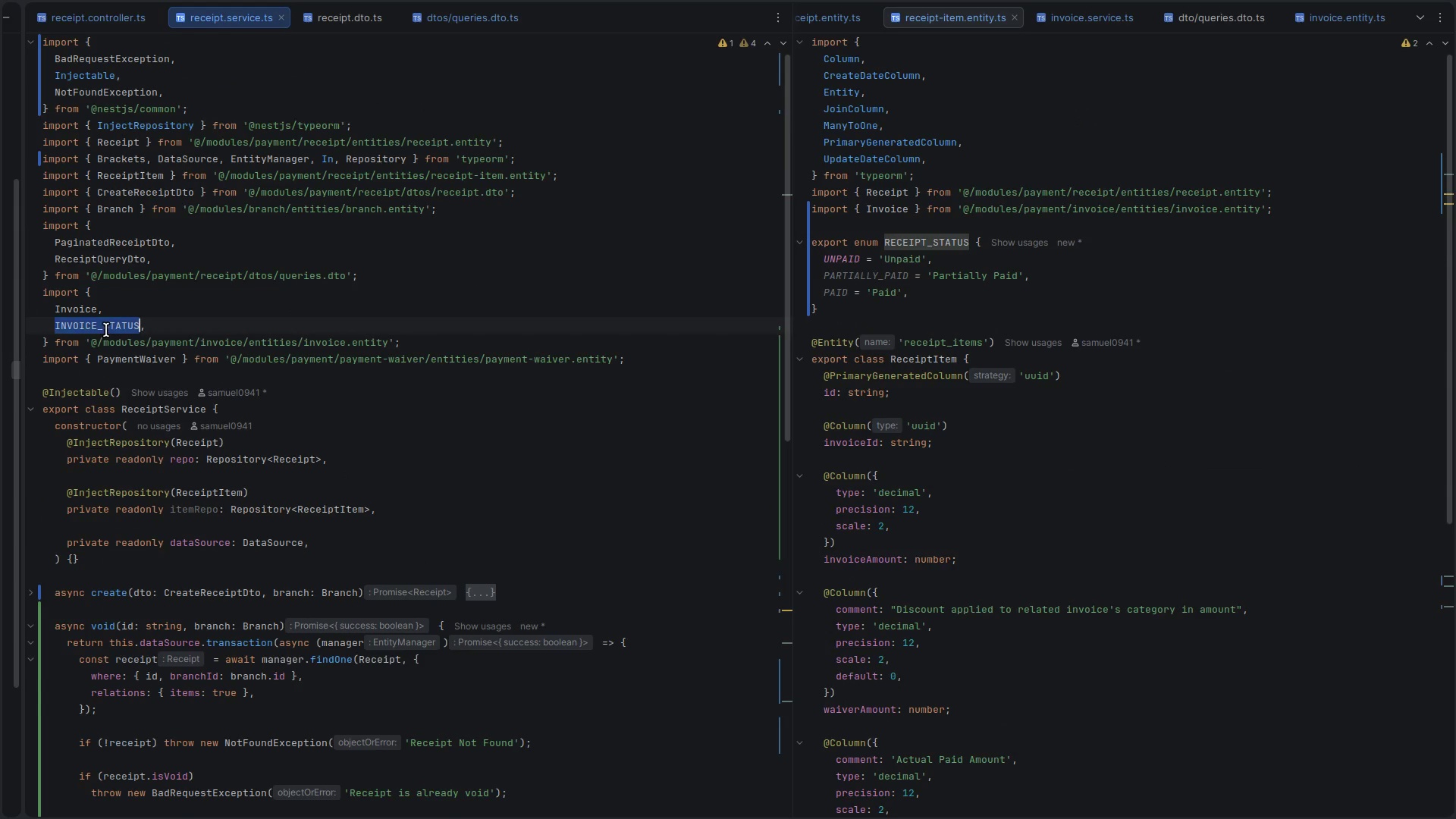 
key(Control+D)
 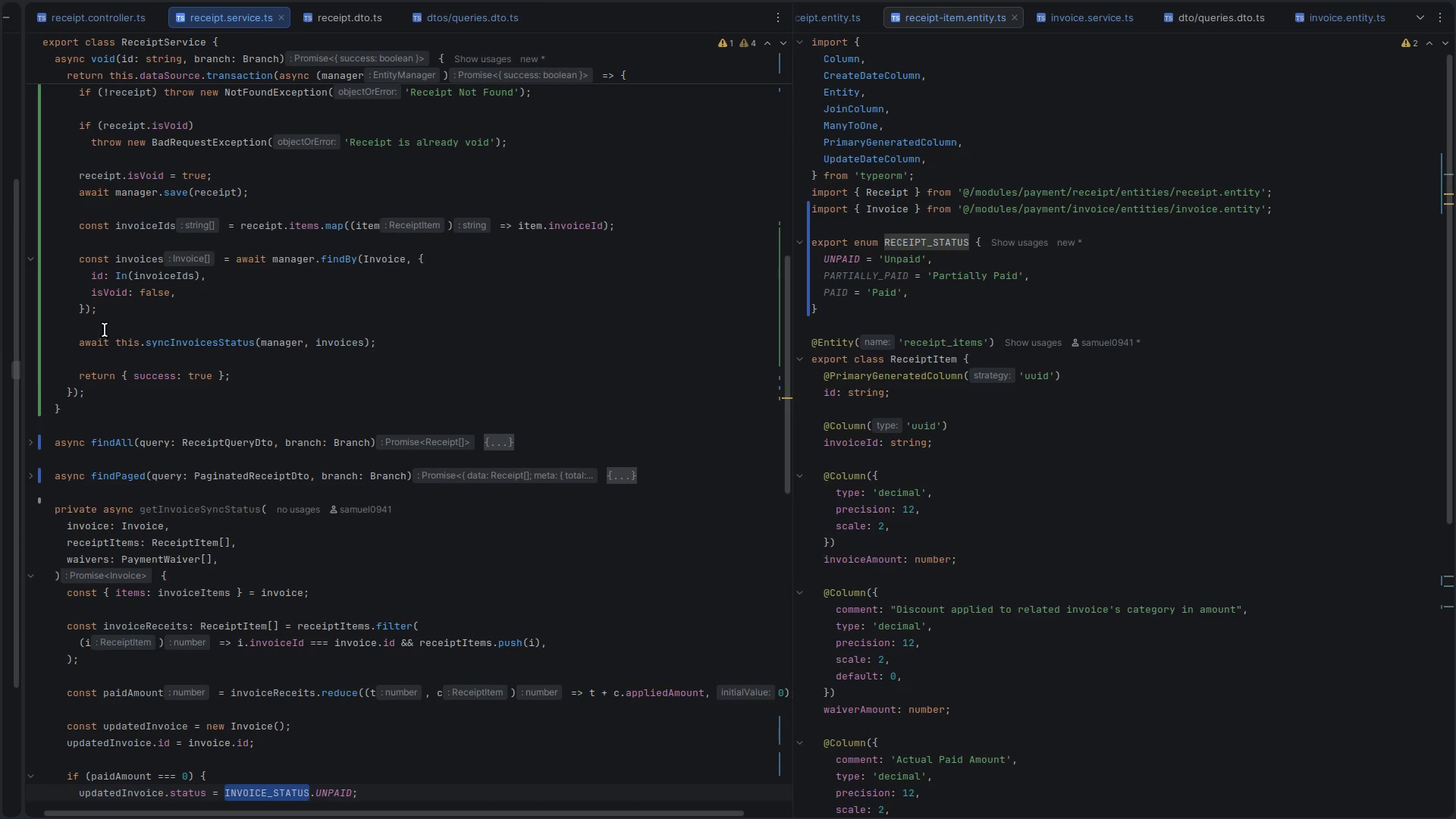 
scroll: coordinate [102, 328], scroll_direction: down, amount: 4.0
 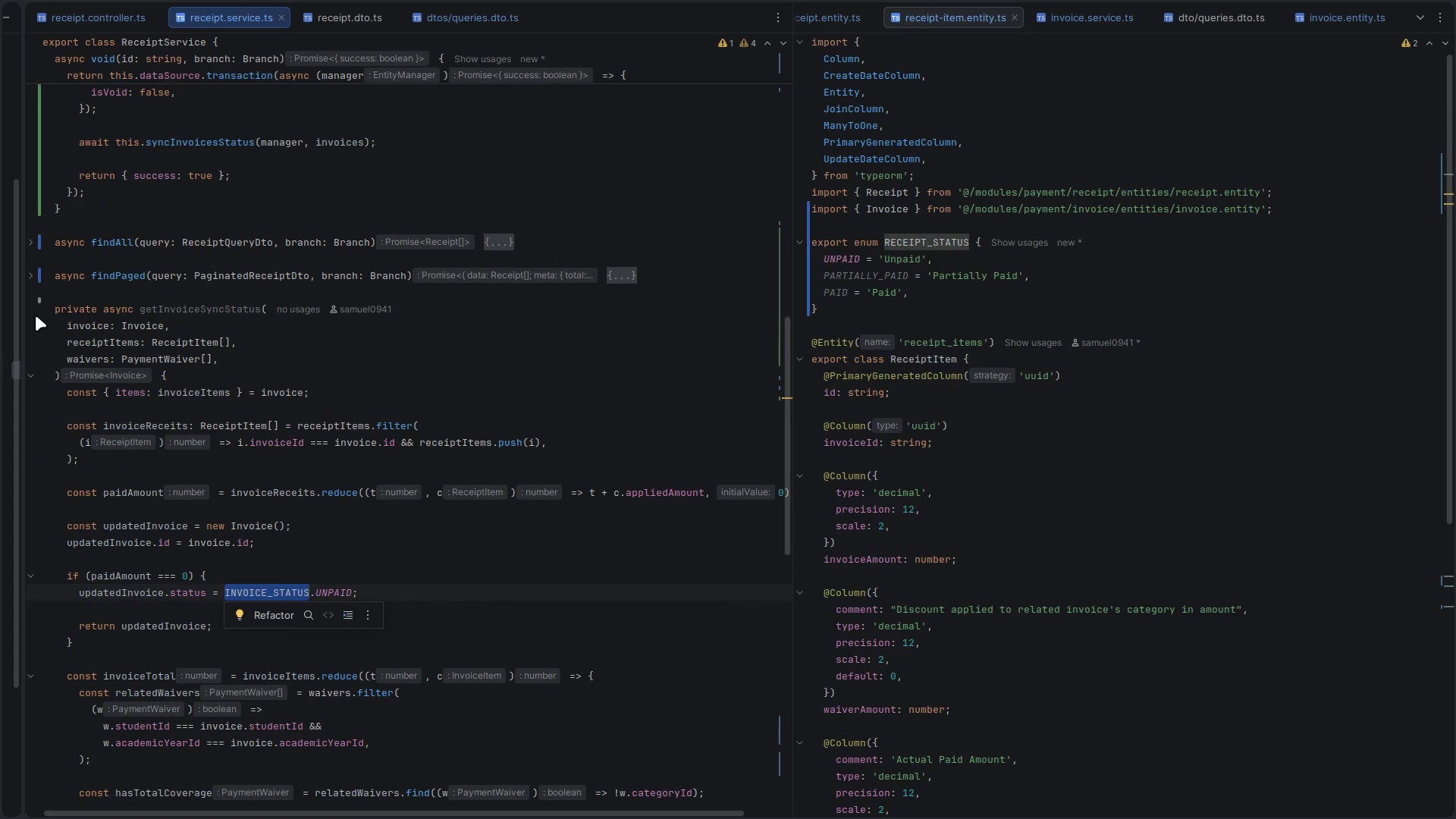 
left_click([33, 376])
 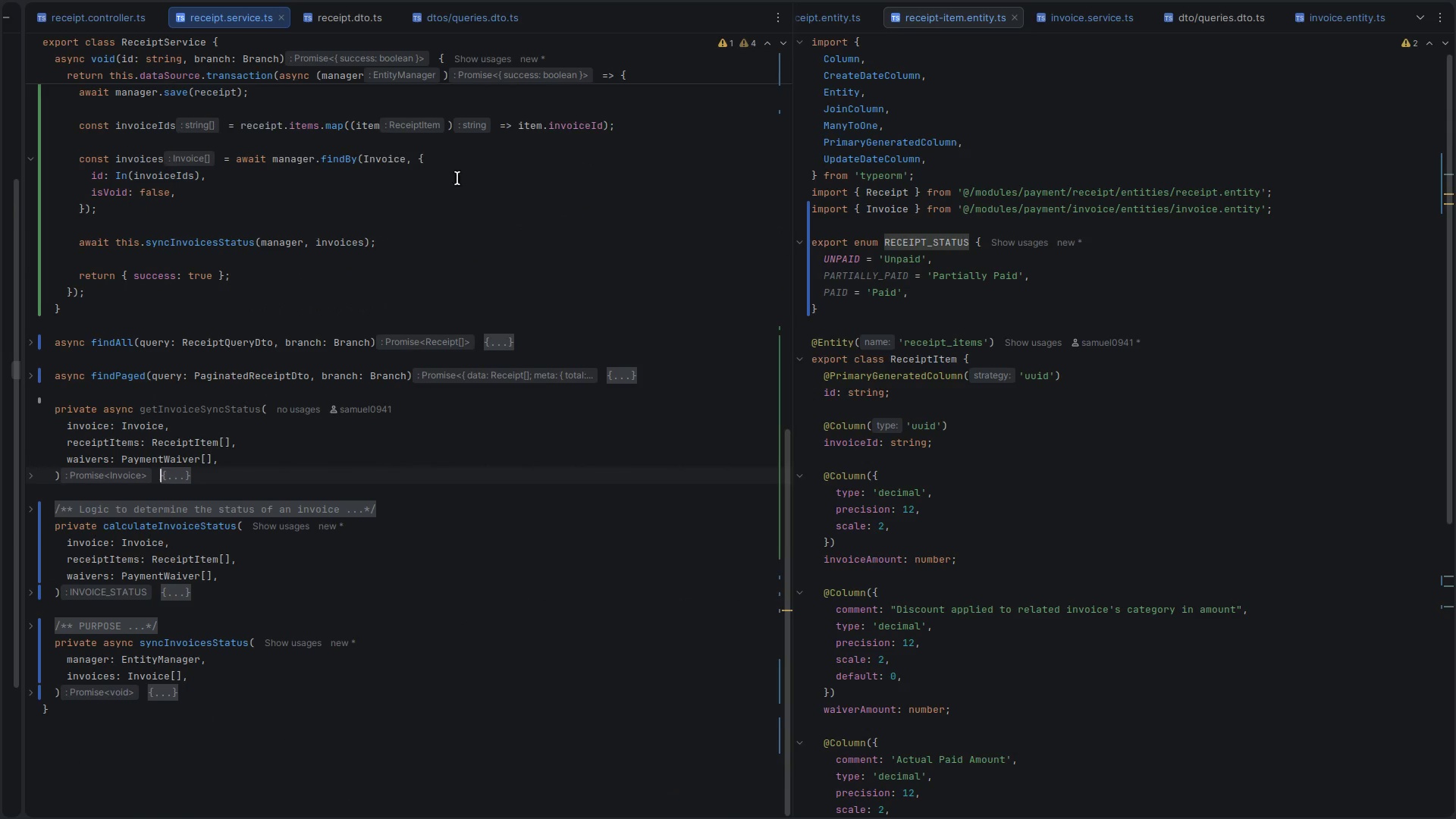 
scroll: coordinate [340, 384], scroll_direction: up, amount: 21.0
 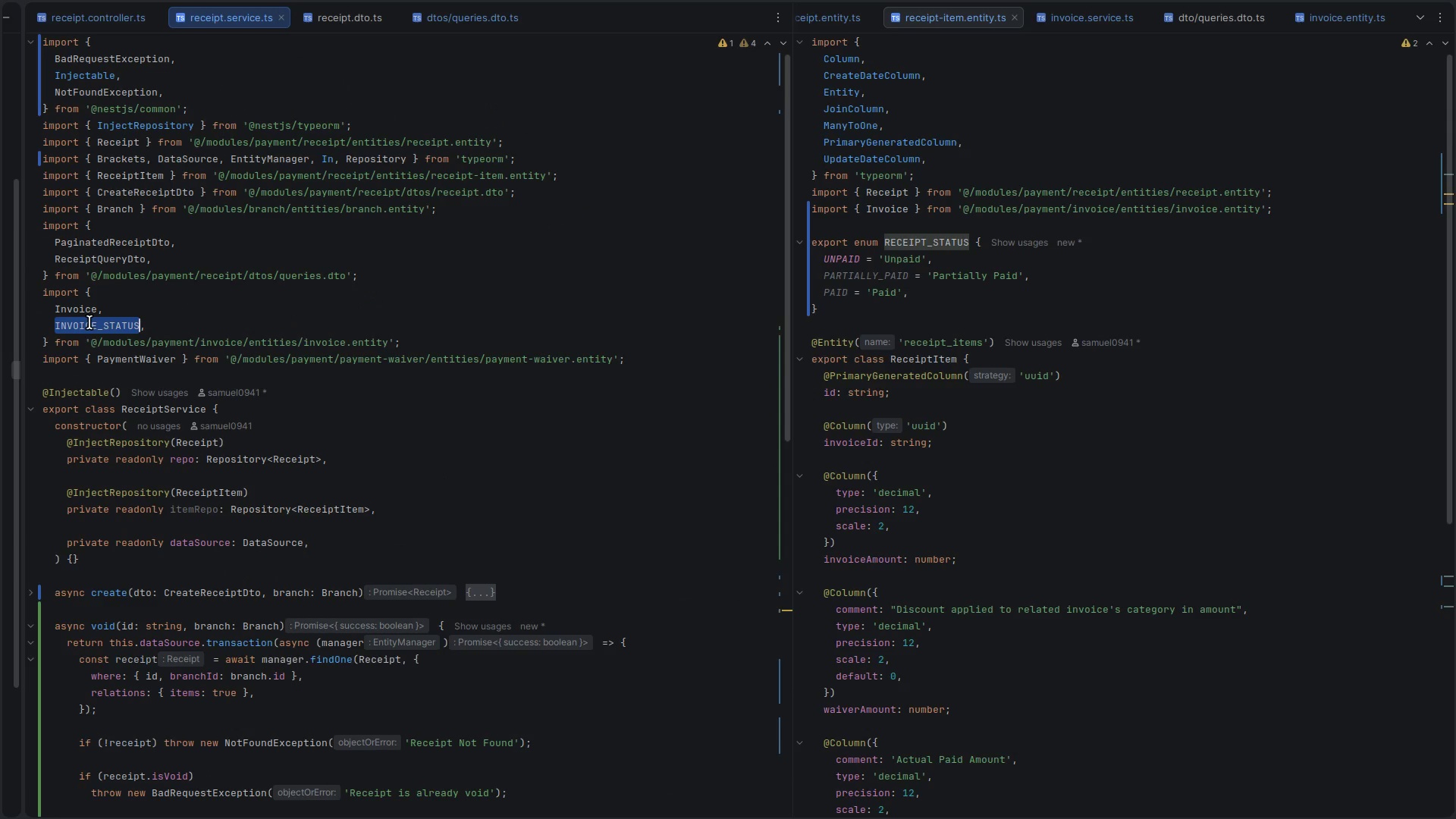 
double_click([90, 325])
 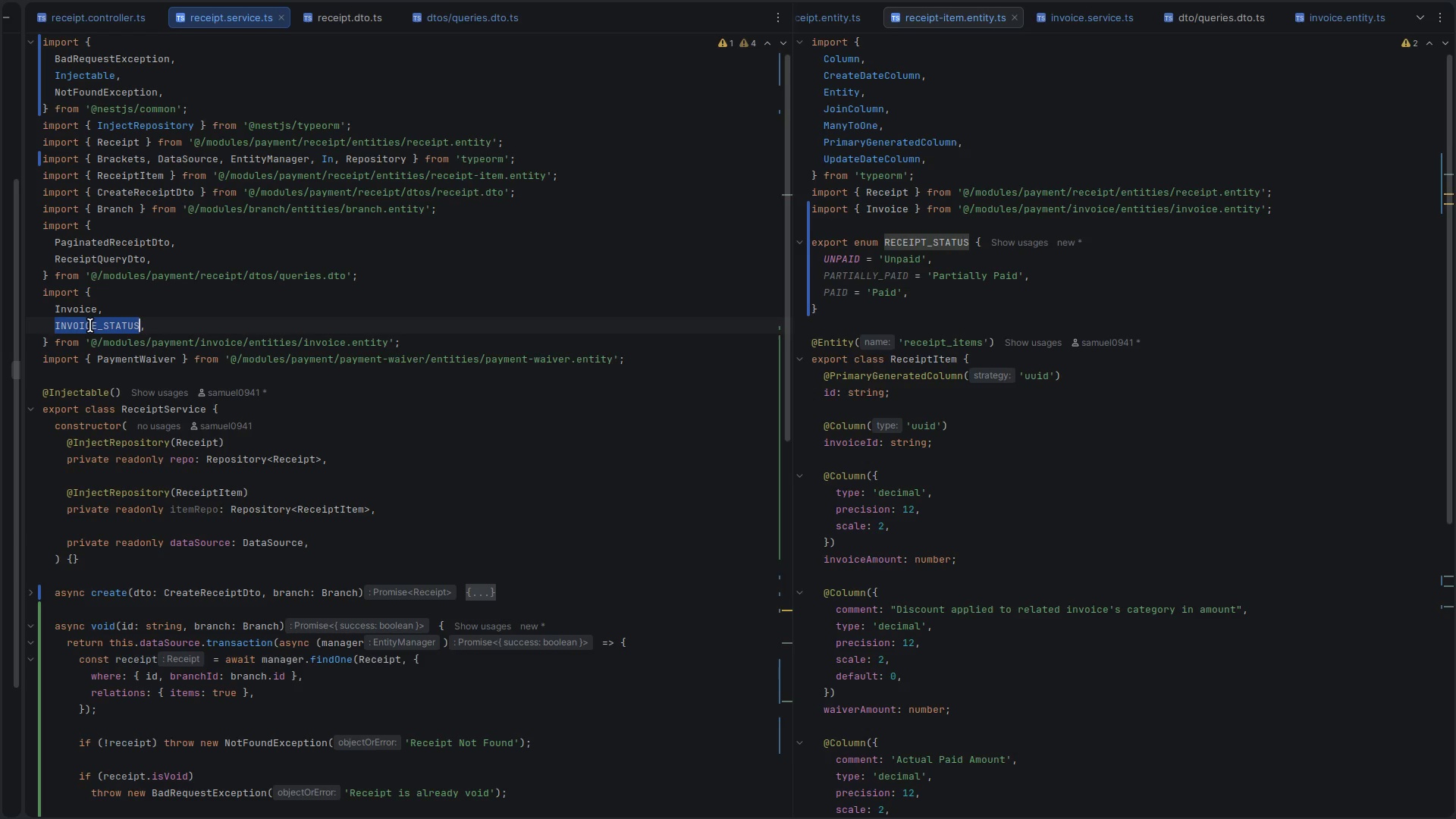 
key(Control+D)
 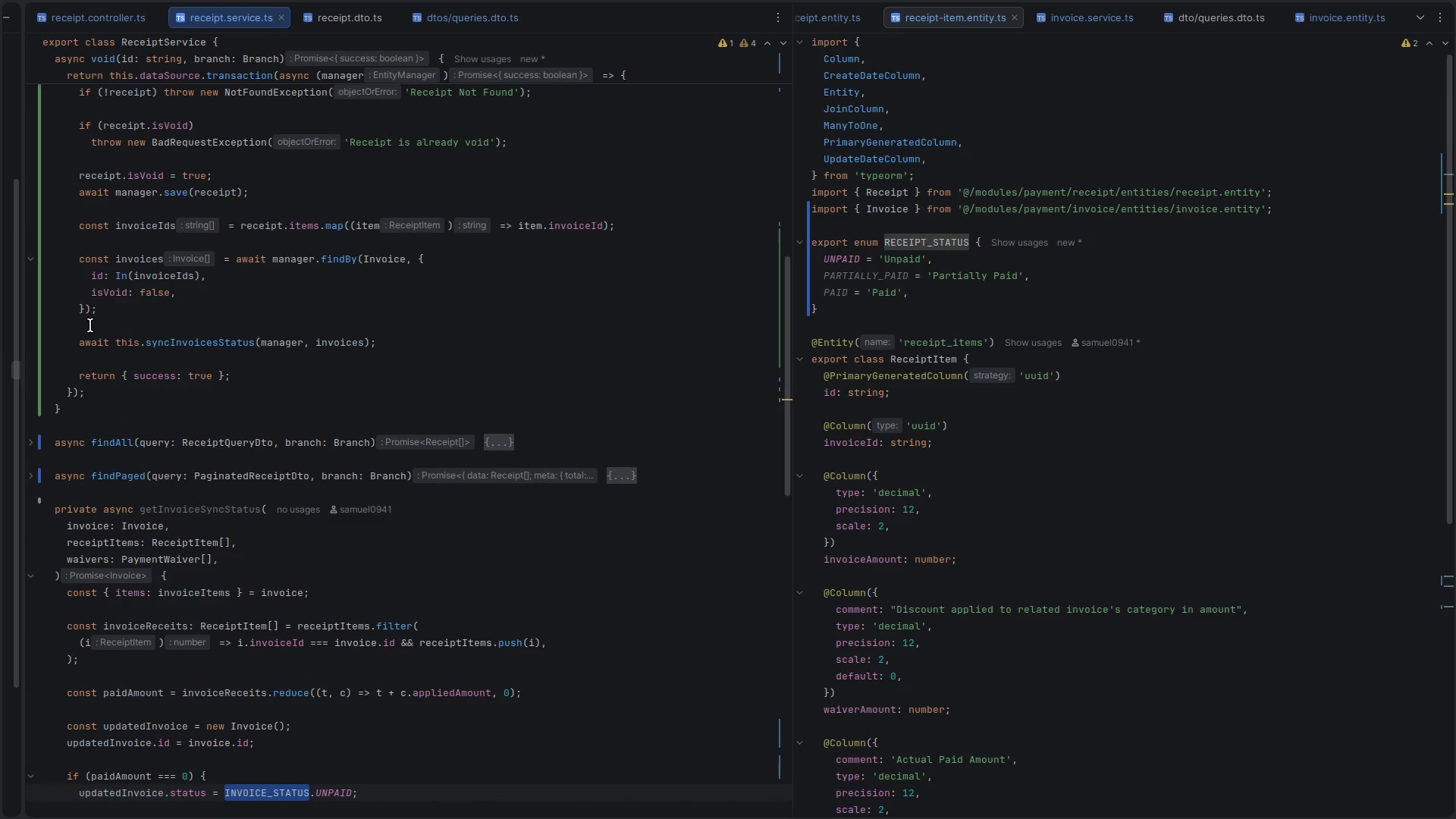 
key(Control+D)
 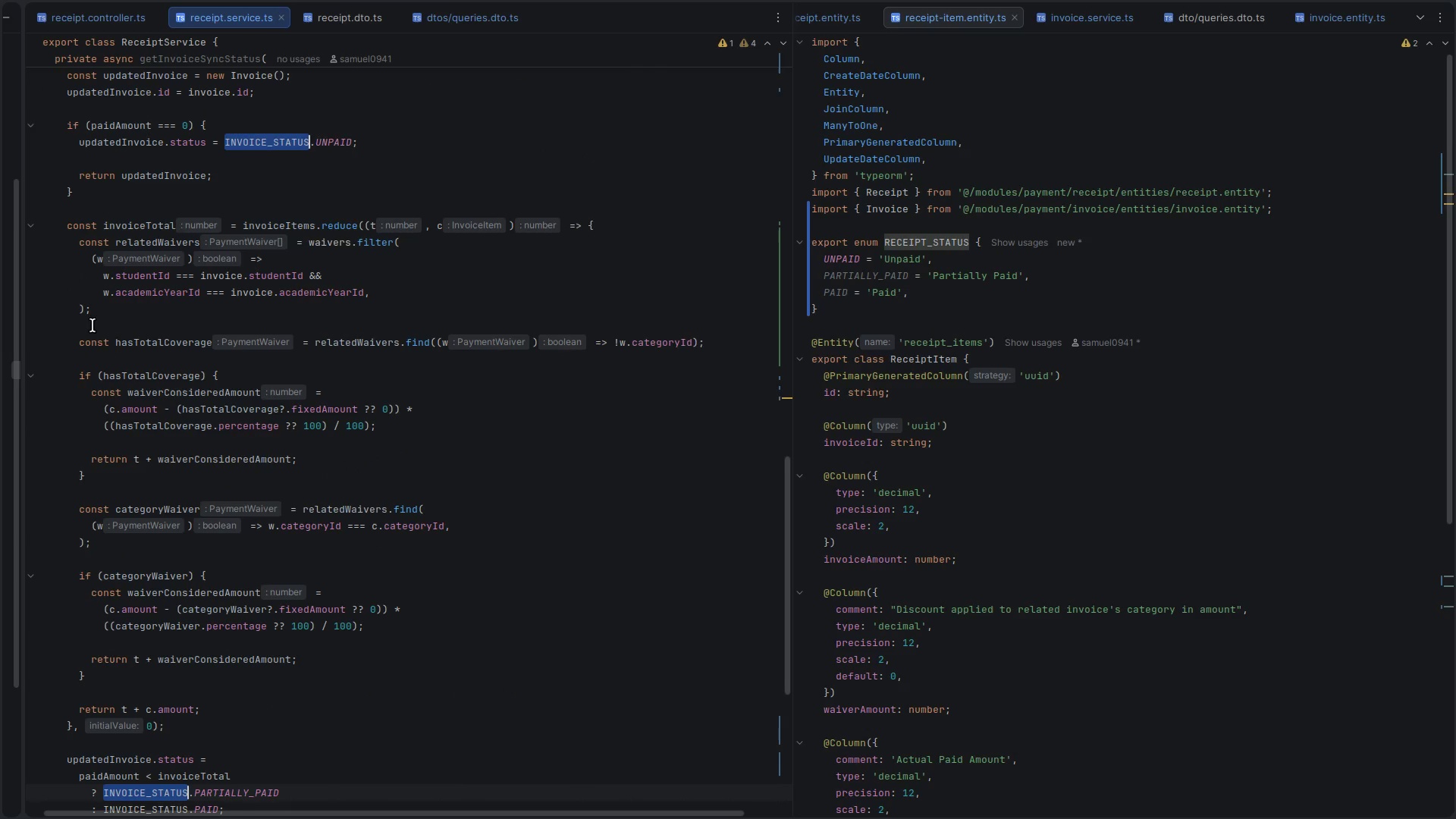 
scroll: coordinate [228, 404], scroll_direction: down, amount: 4.0
 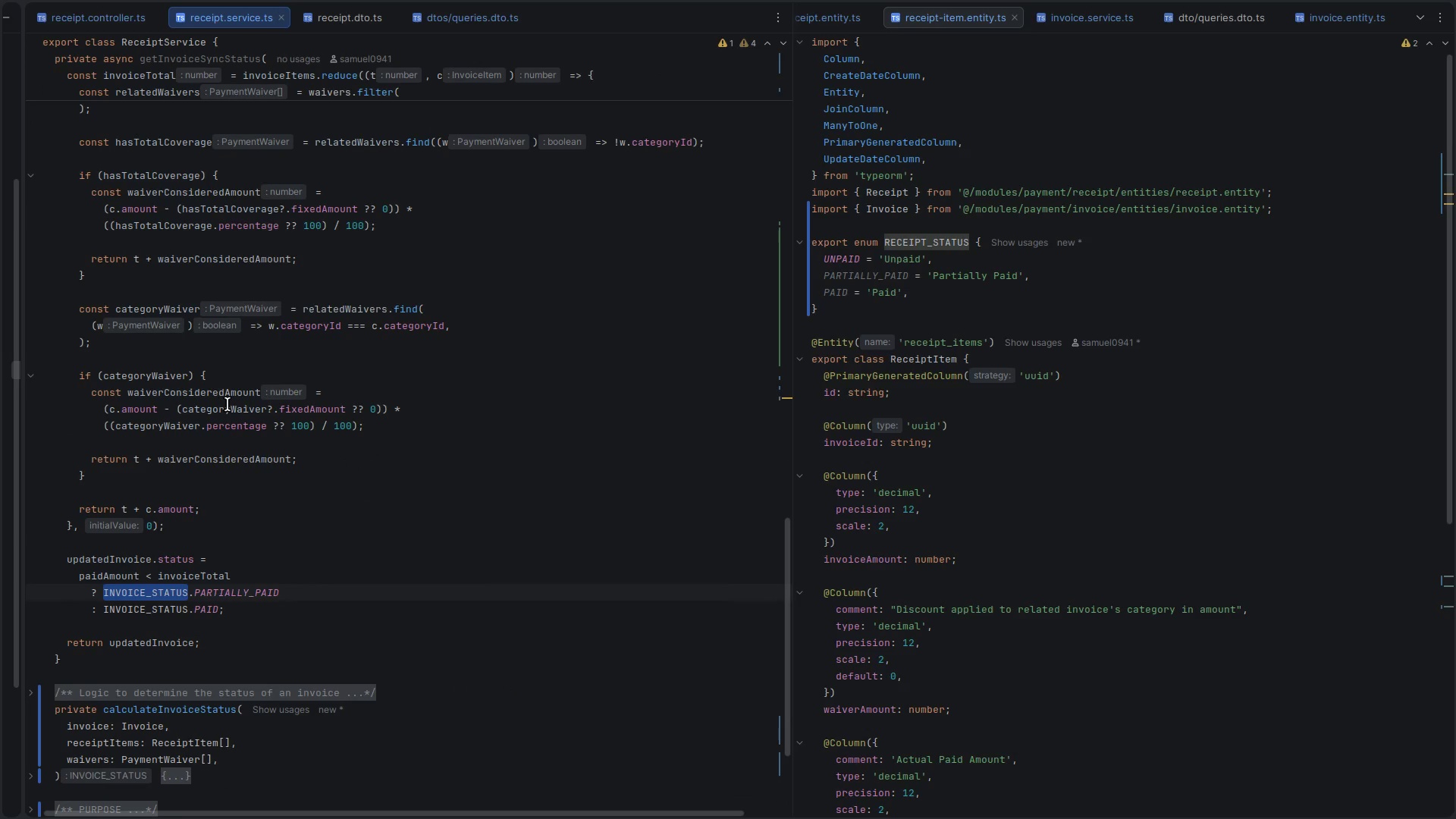 
key(Control+D)
 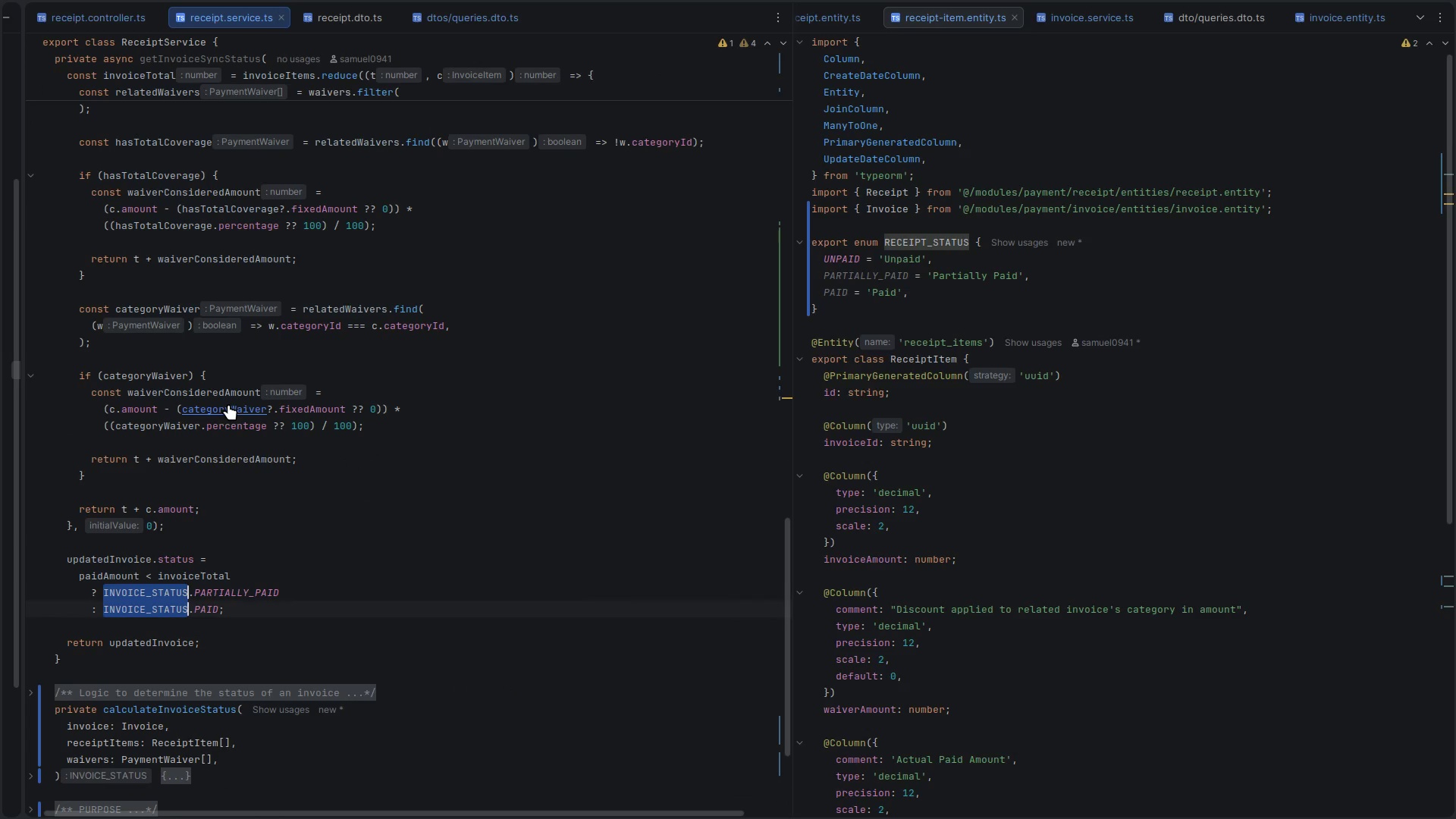 
key(Control+D)
 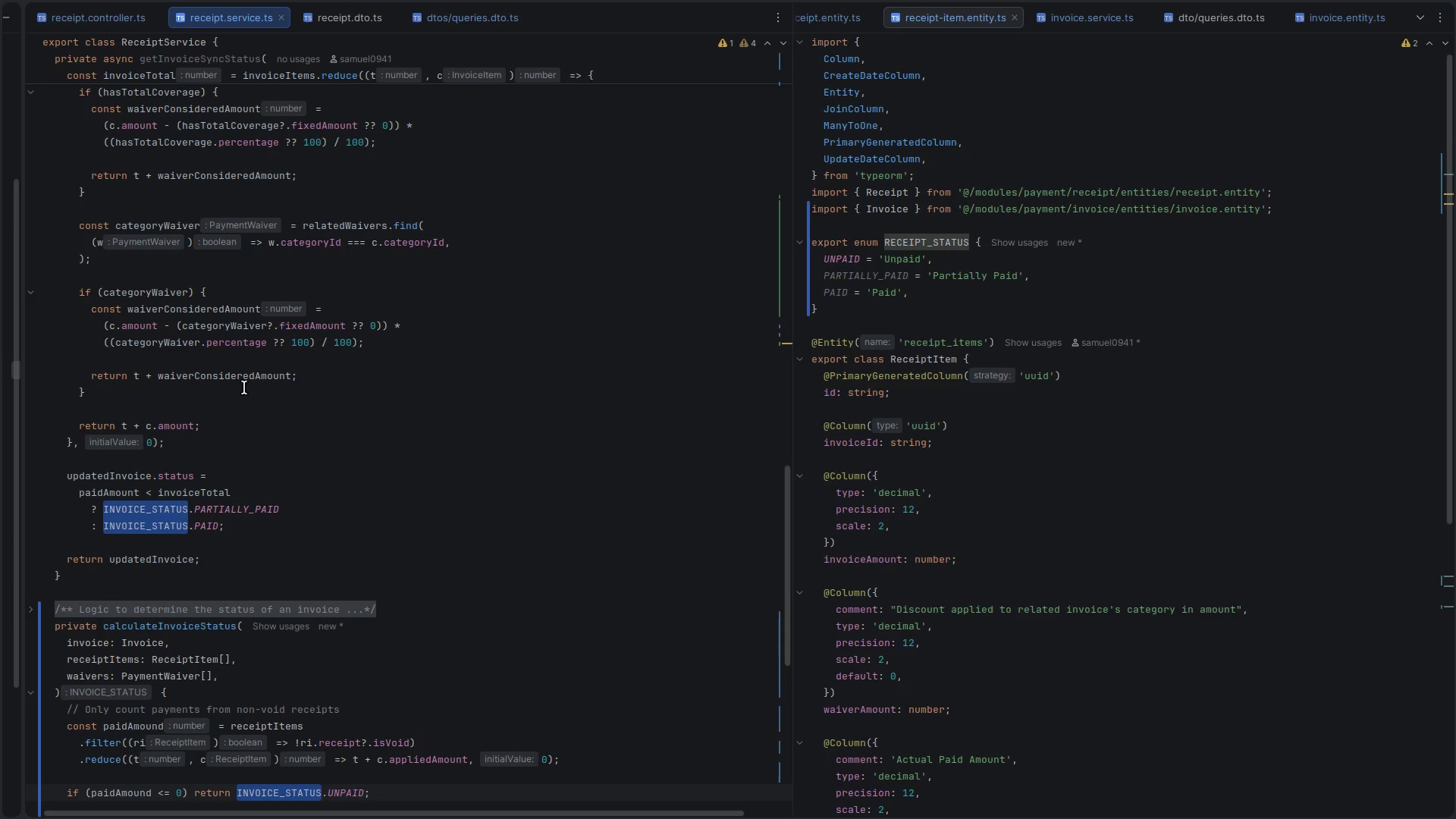 
wait(20.98)
 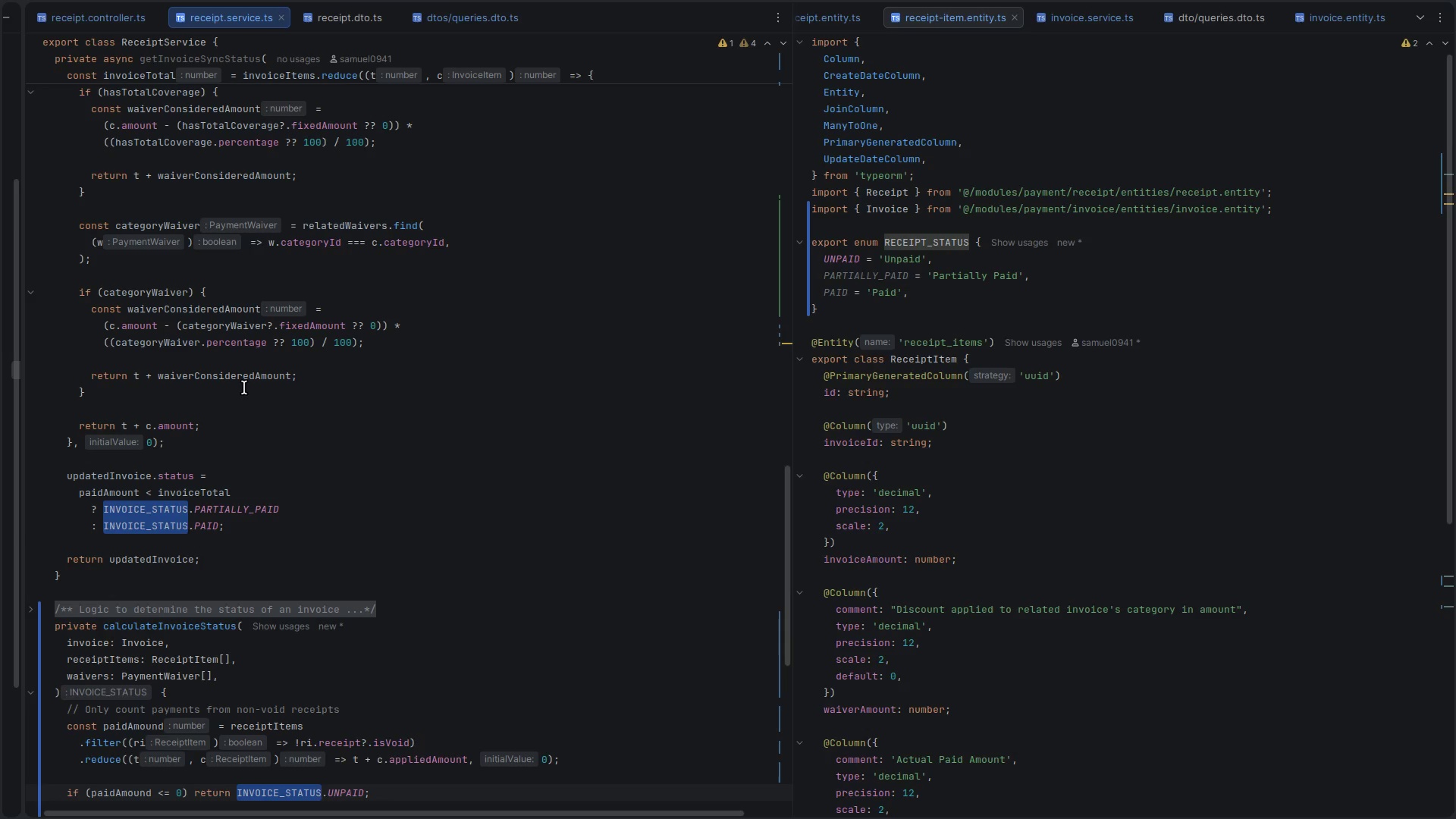 
left_click([973, 260])
 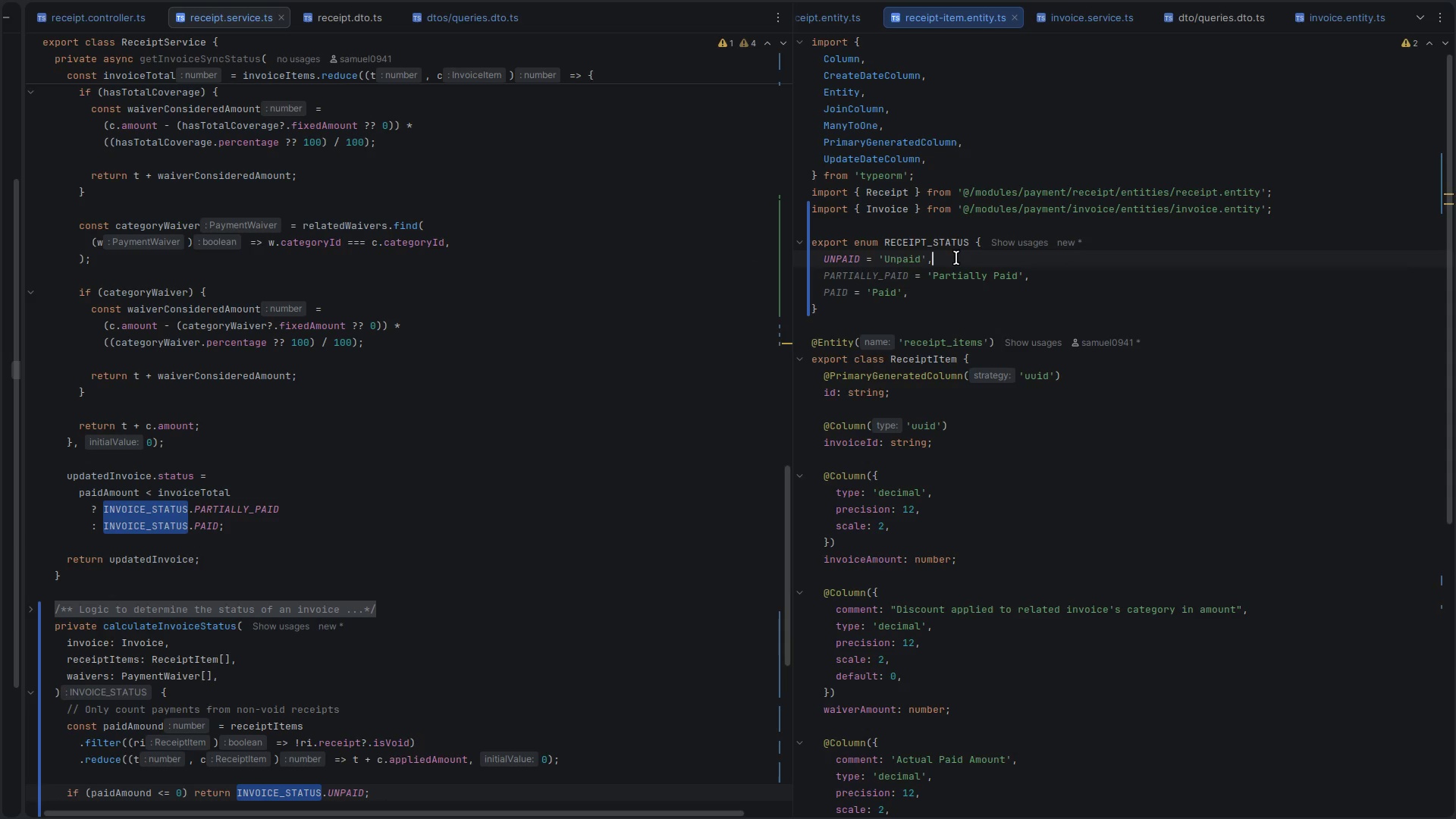 
key(Control+X)
 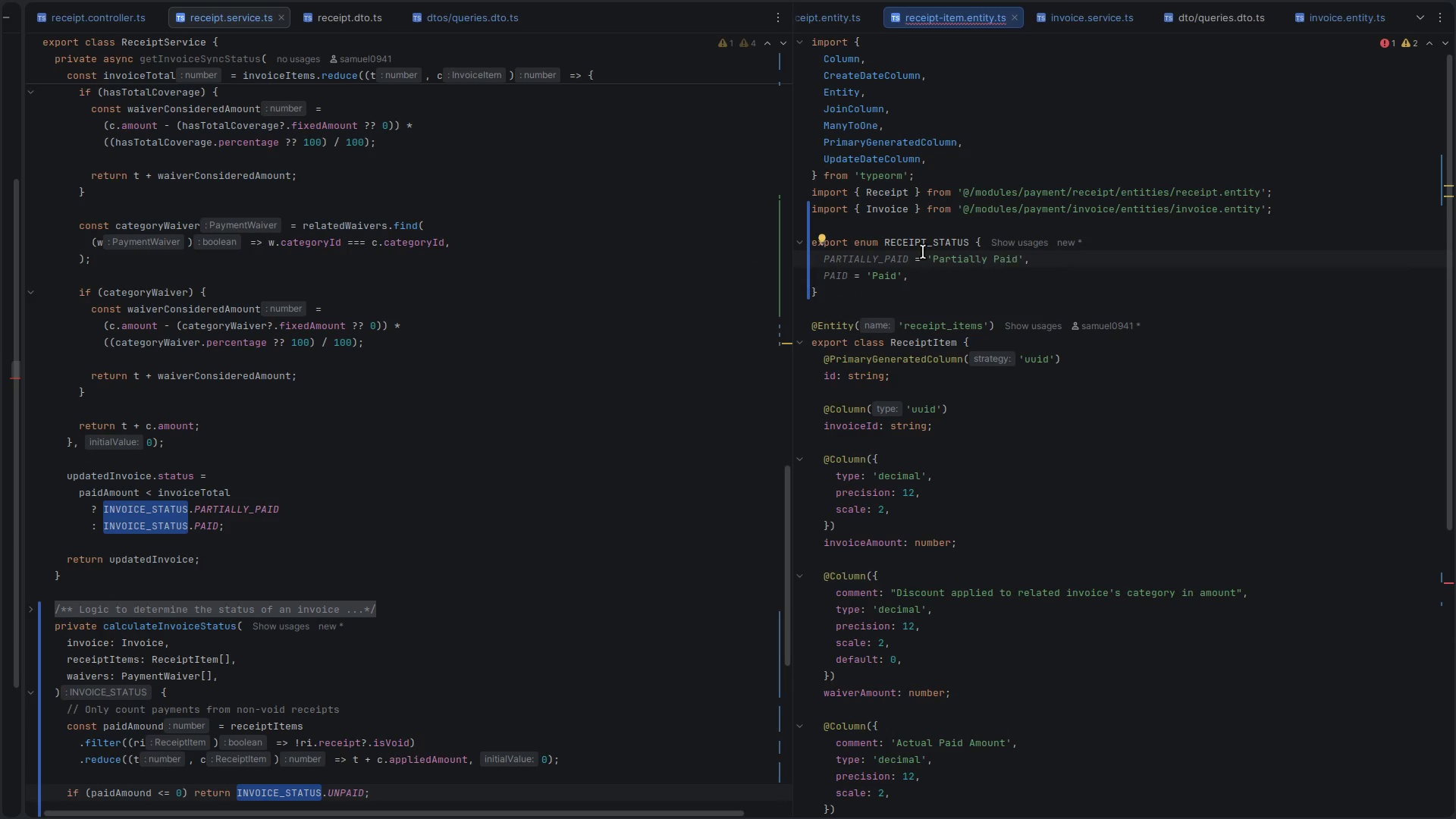 
left_click([884, 256])
 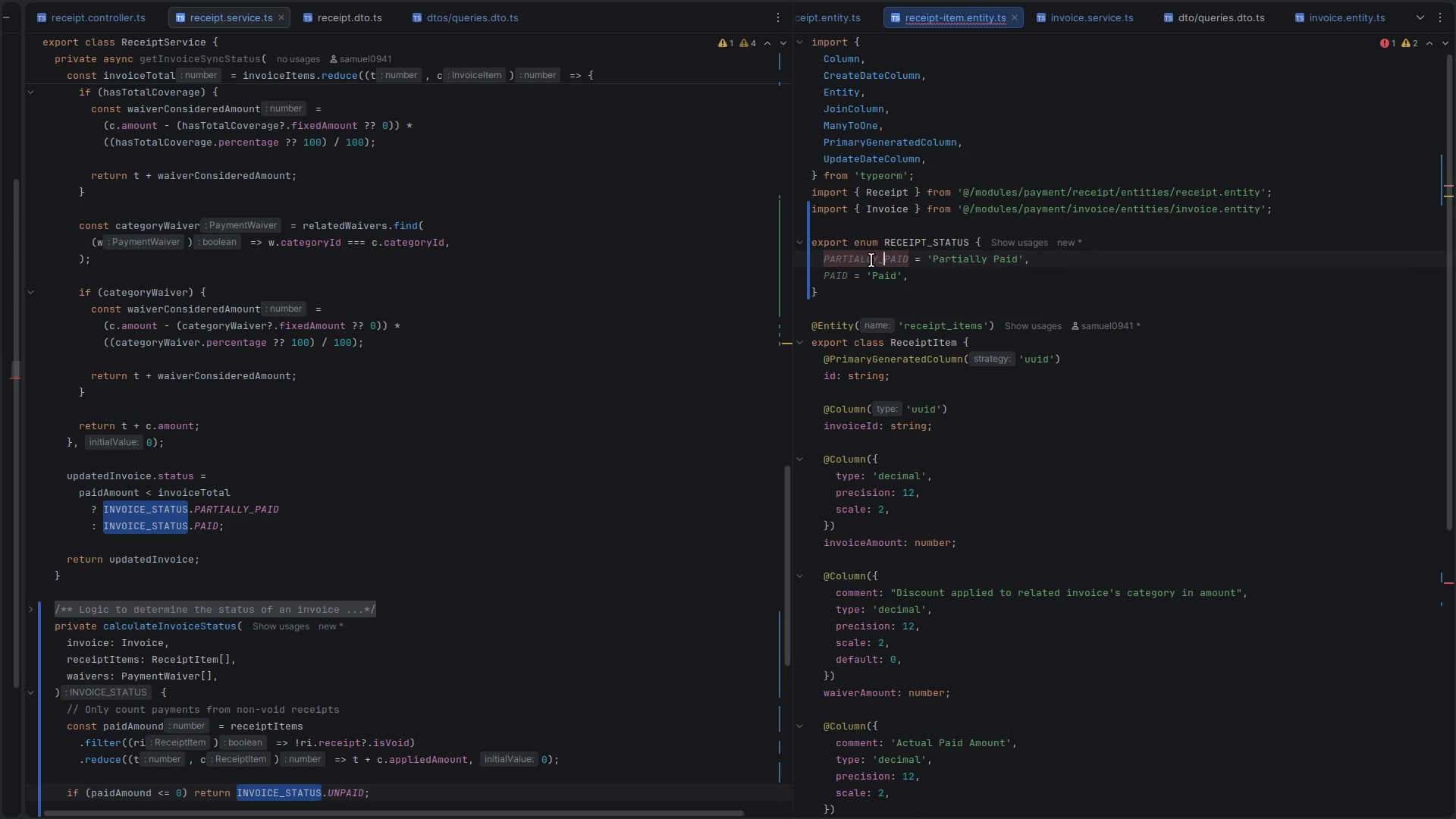 
left_click([864, 261])
 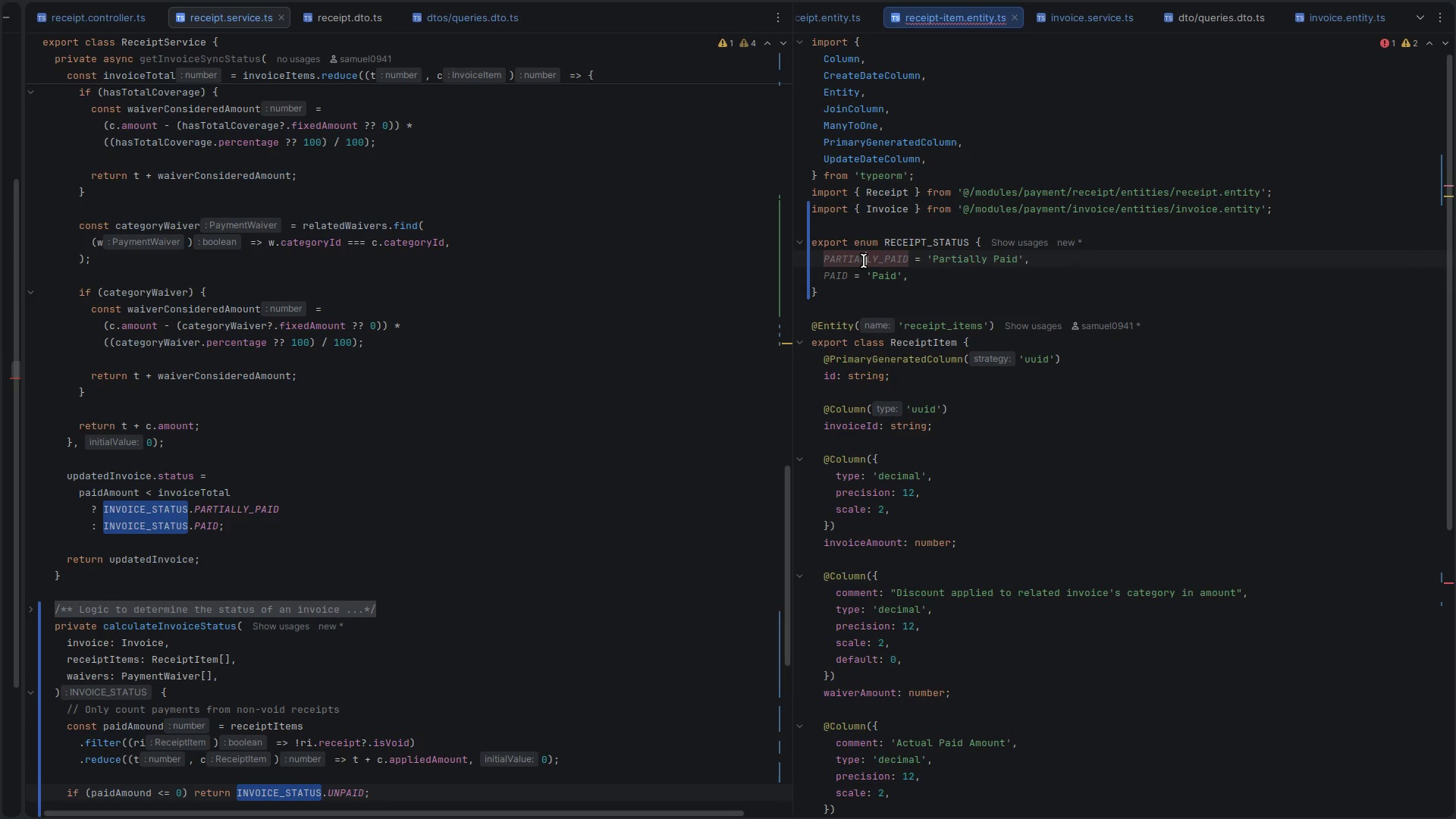 
left_click([864, 261])
 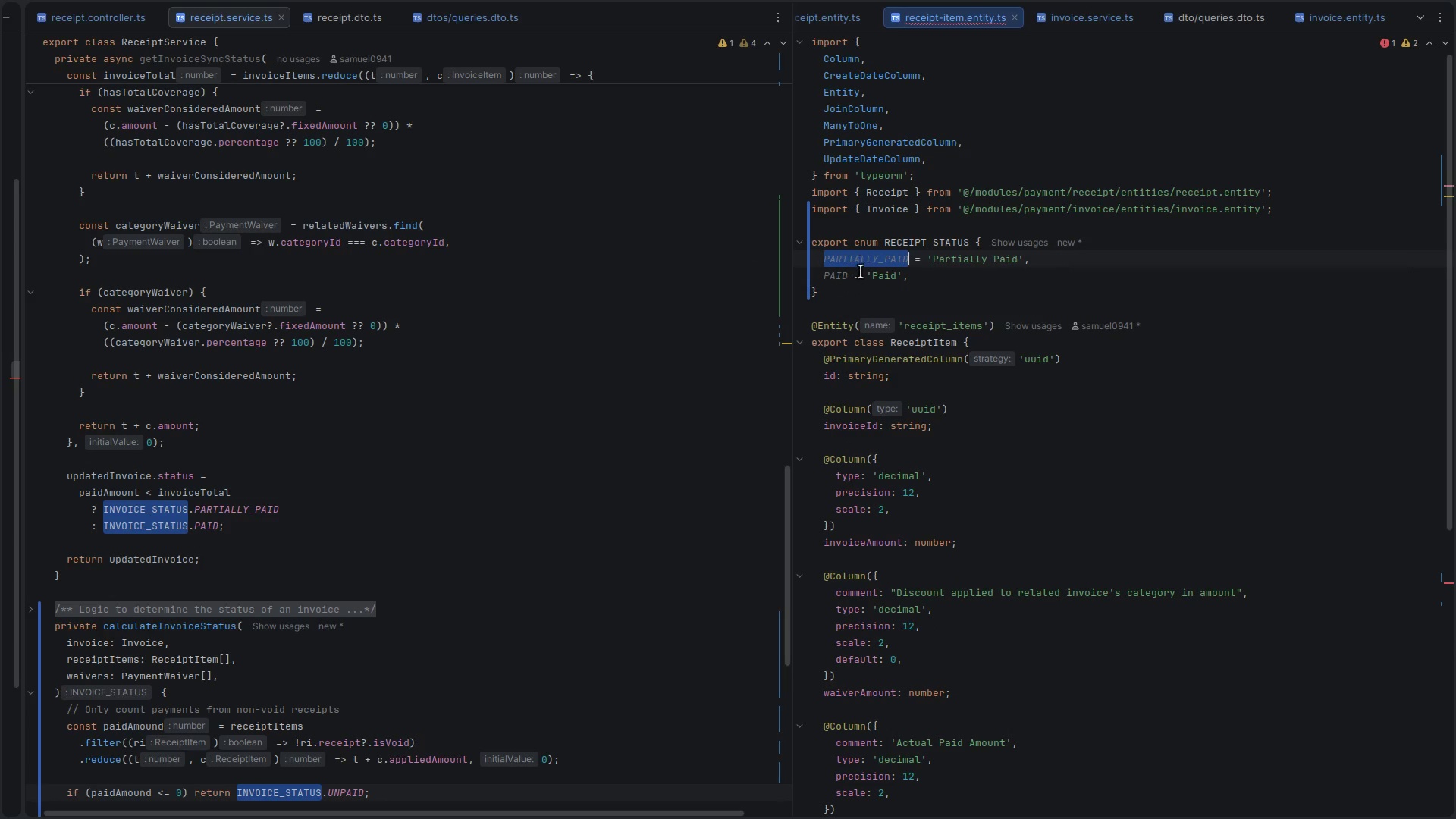 
key(Control+D)
 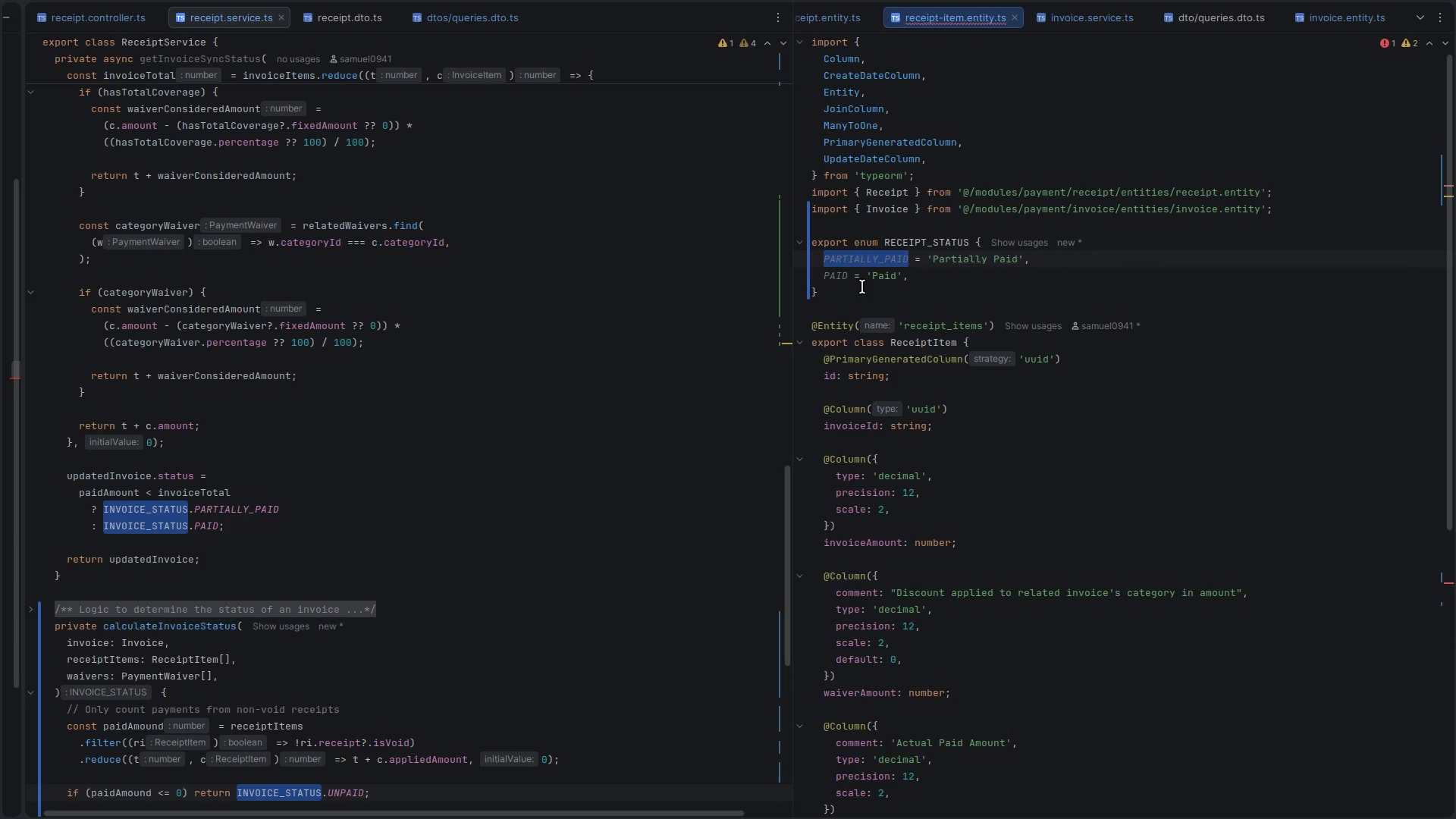 
key(ArrowRight)
 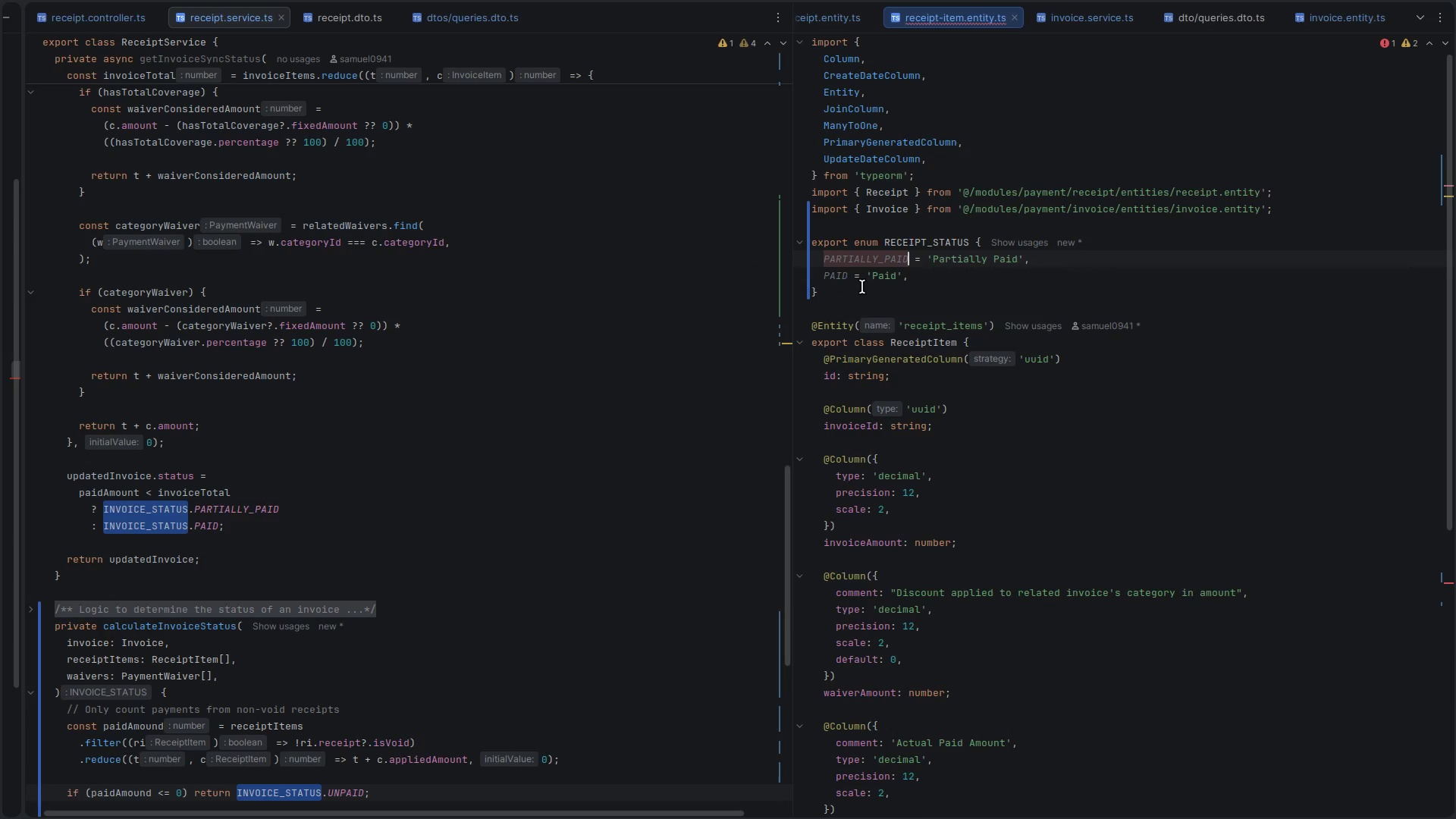 
key(Backspace)
key(Backspace)
key(Backspace)
key(Backspace)
key(Backspace)
key(Backspace)
key(Backspace)
type(L)
key(Backspace)
type(l_payment)
 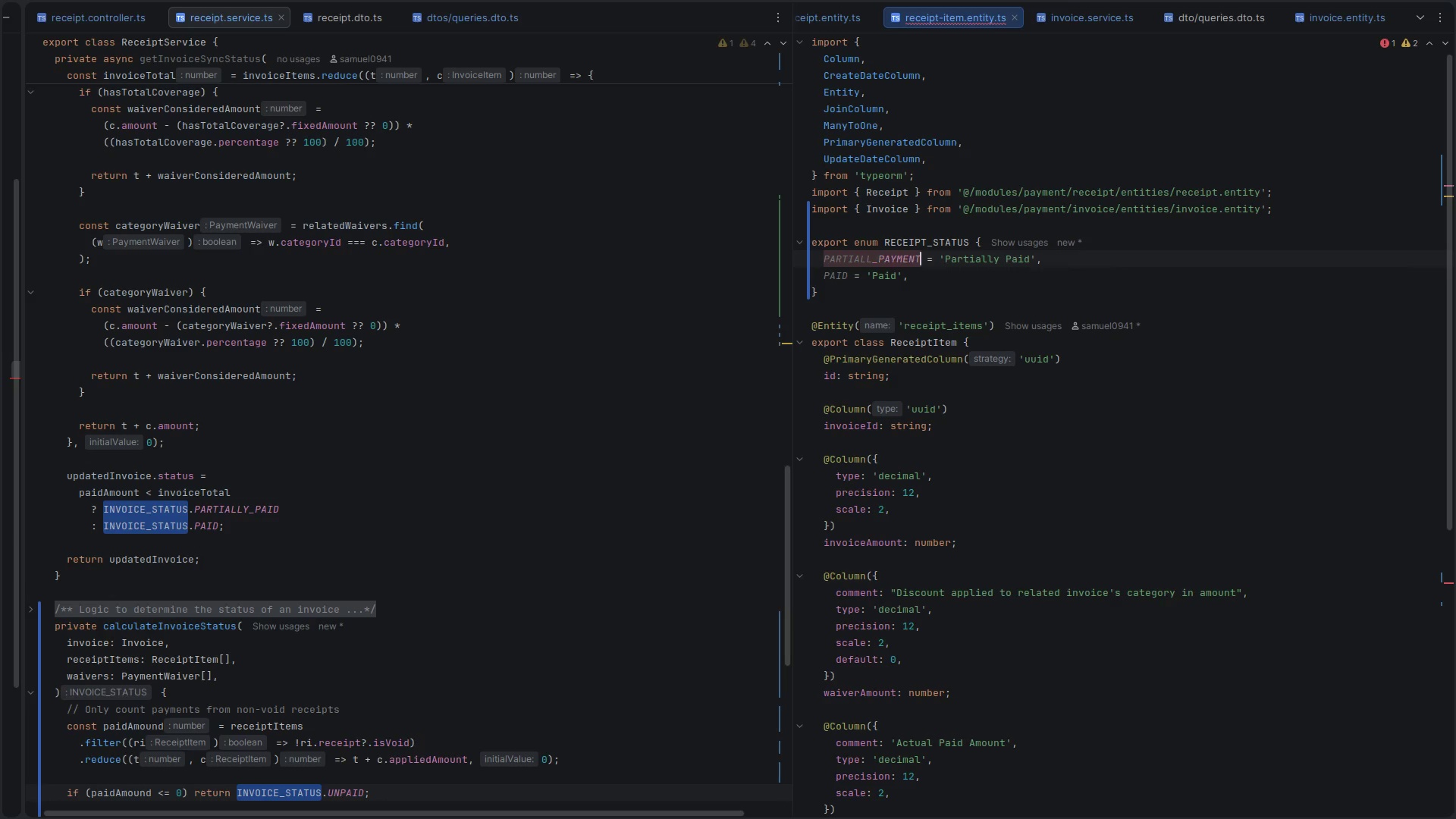 
double_click([1012, 257])
 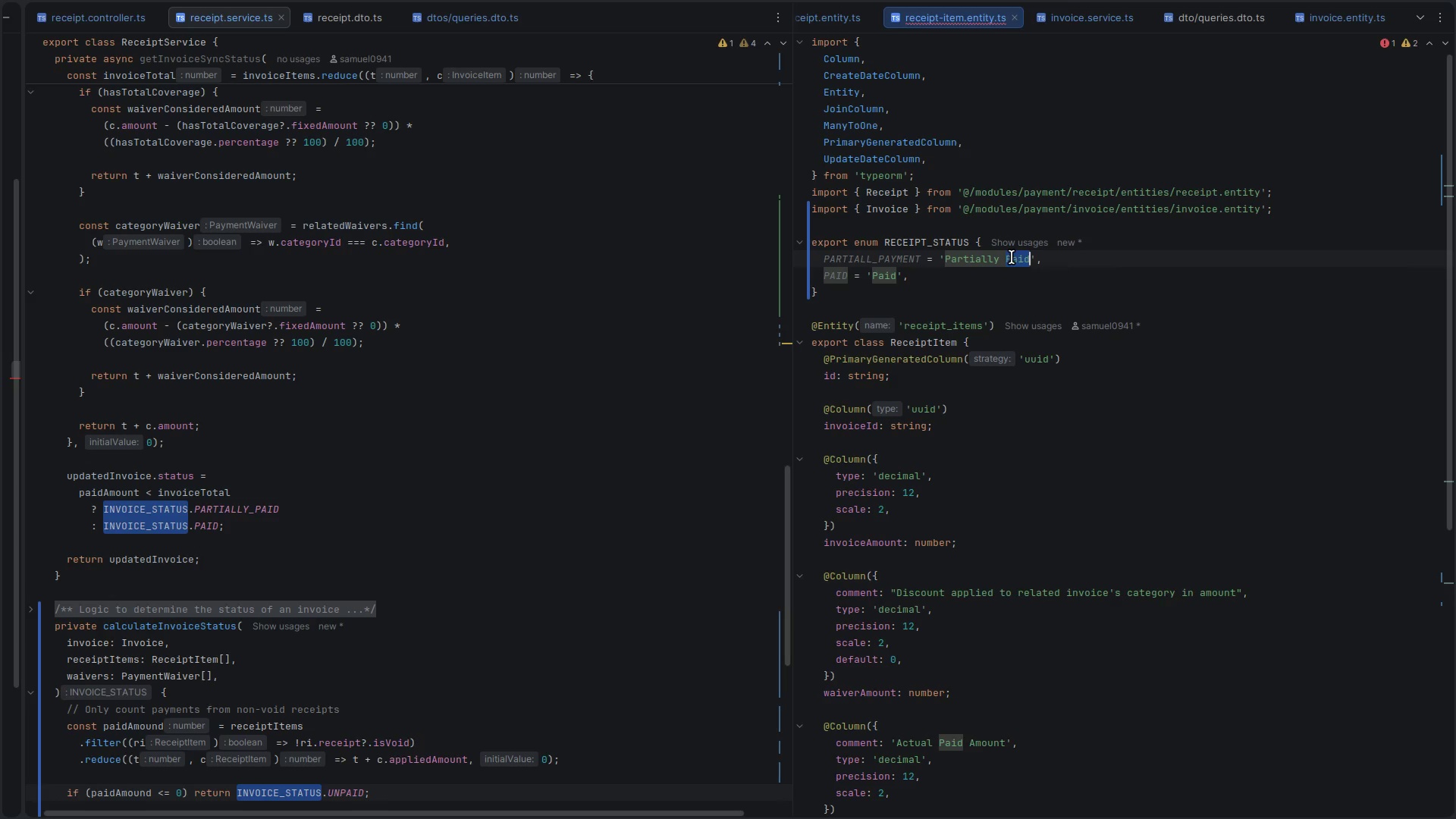 
key(Backspace)
key(Backspace)
key(Backspace)
key(Backspace)
type( Payment)
 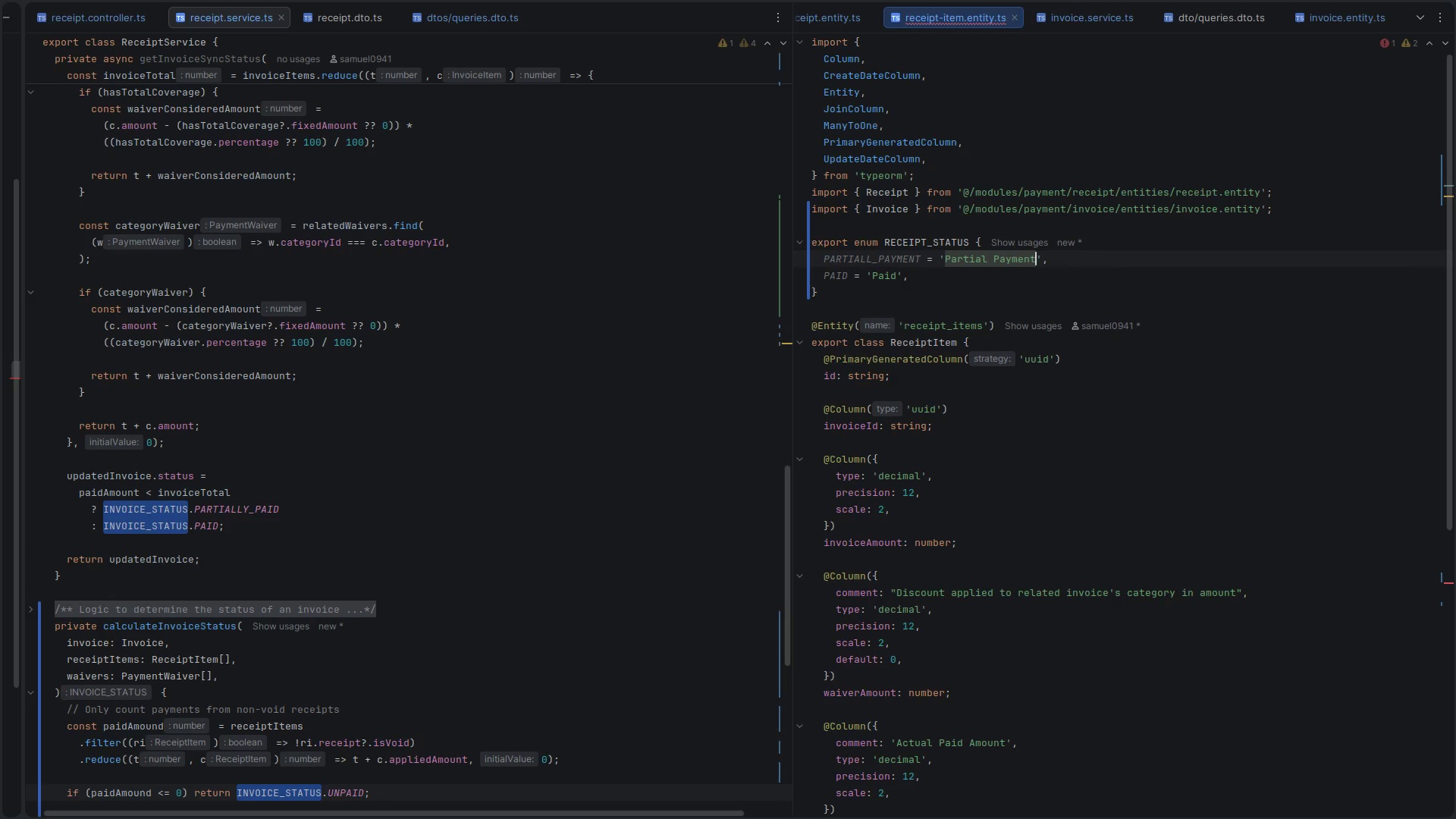 
key(ArrowDown)
 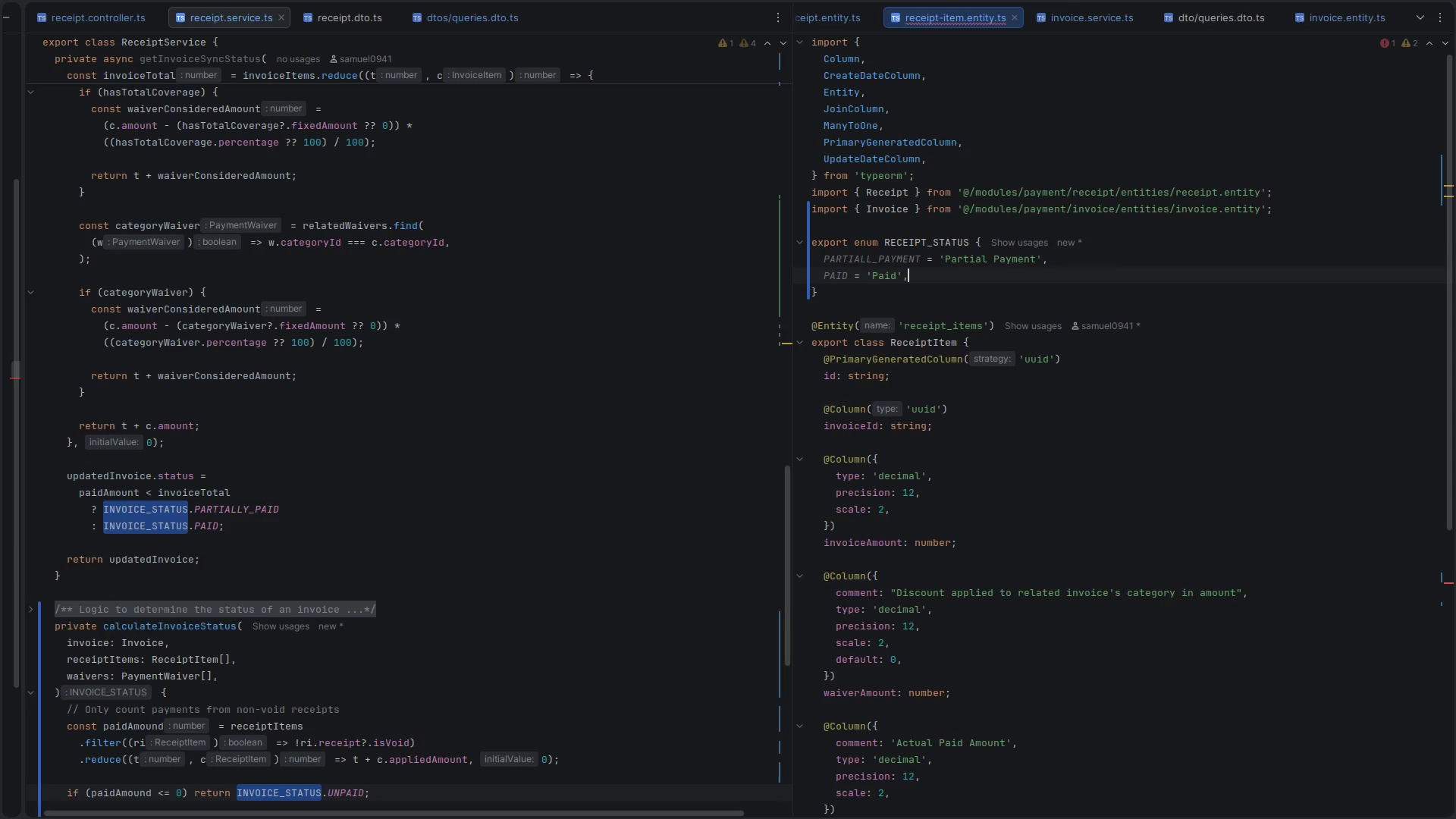 
key(ArrowLeft)
 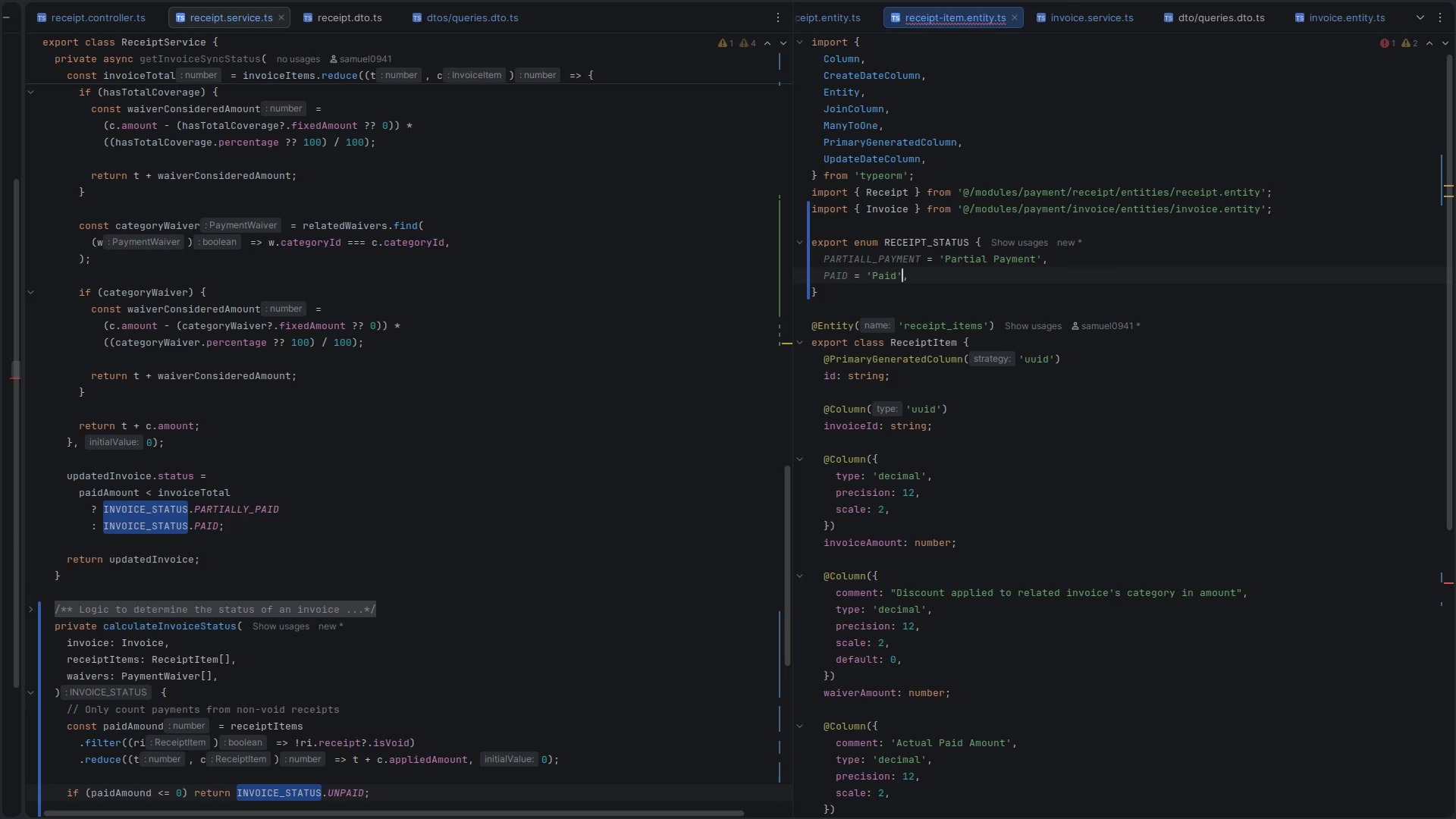 
key(ArrowLeft)
 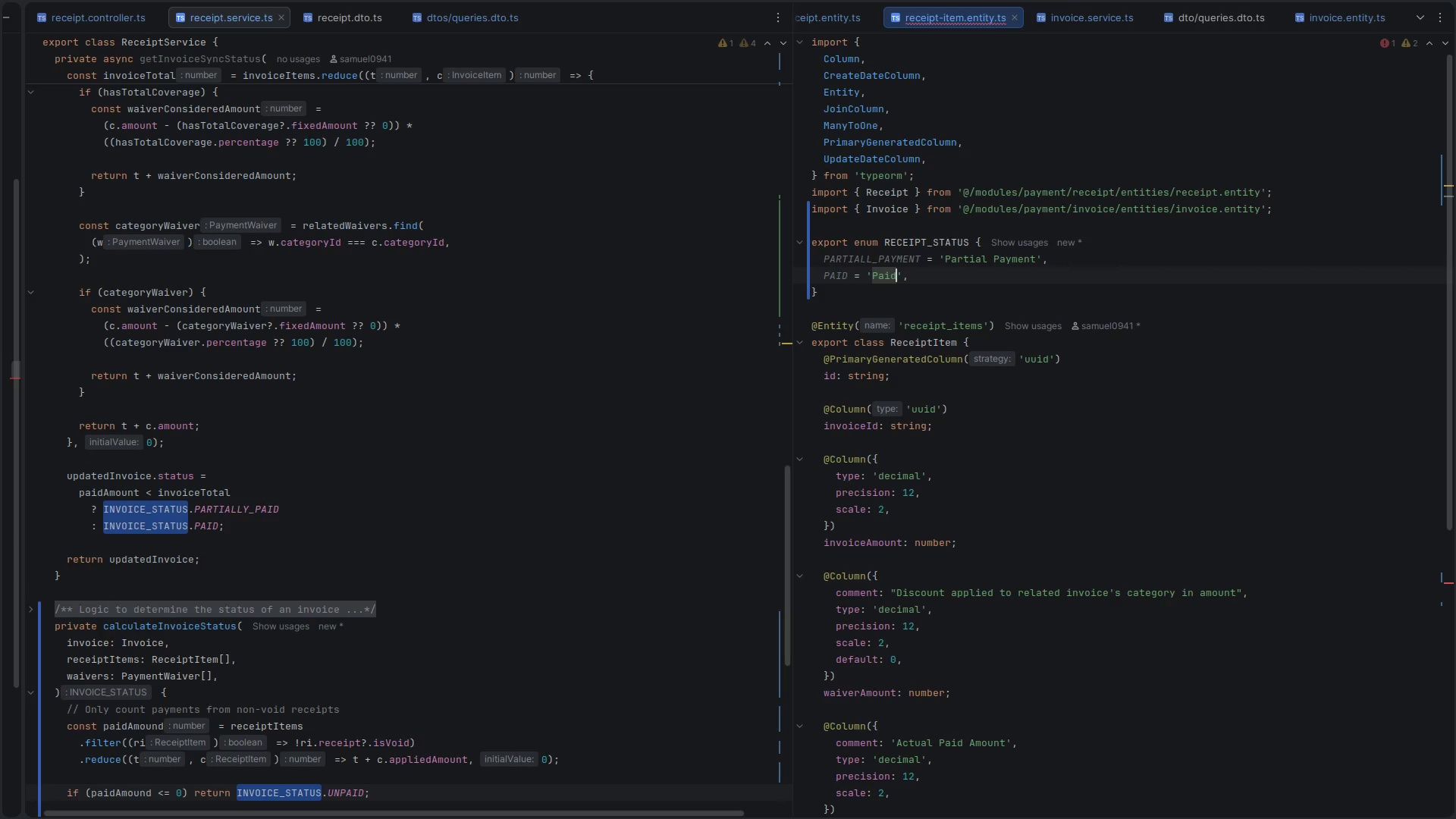 
key(Backspace)
key(Backspace)
key(Backspace)
key(Backspace)
type(fU)
key(Backspace)
key(Backspace)
type(Full Payment)
 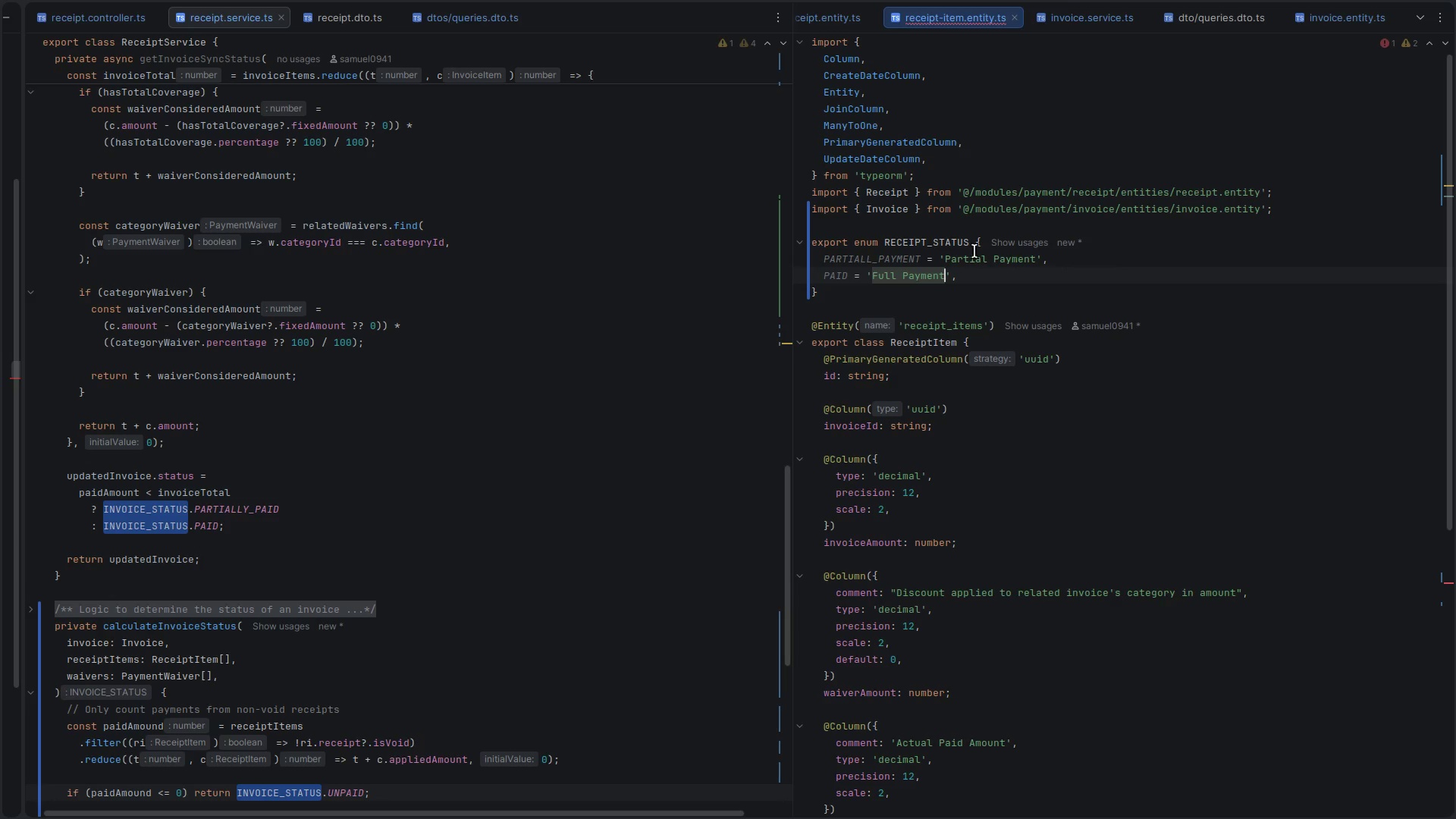 
key(CapsLock)
 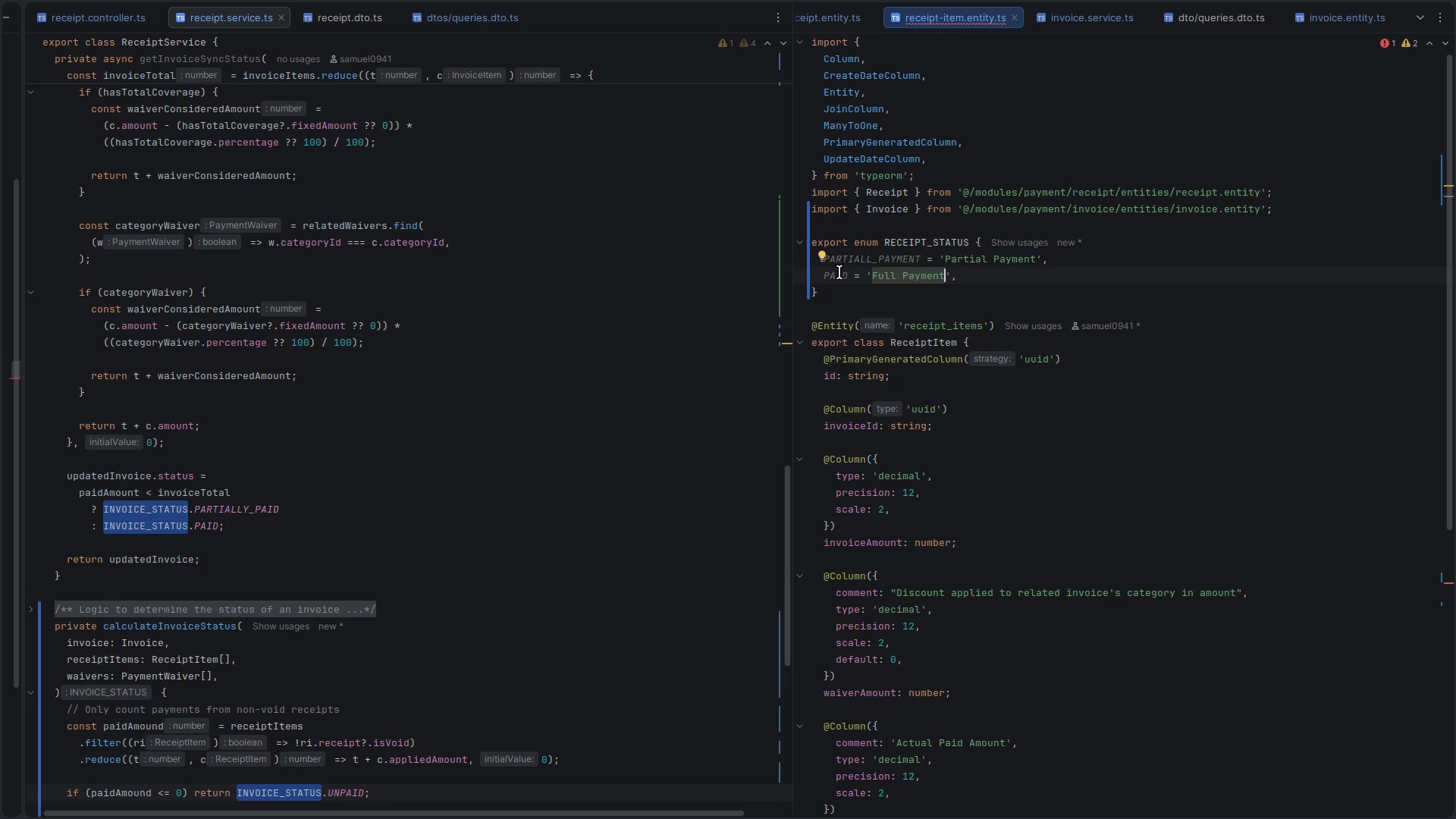 
double_click([839, 272])
 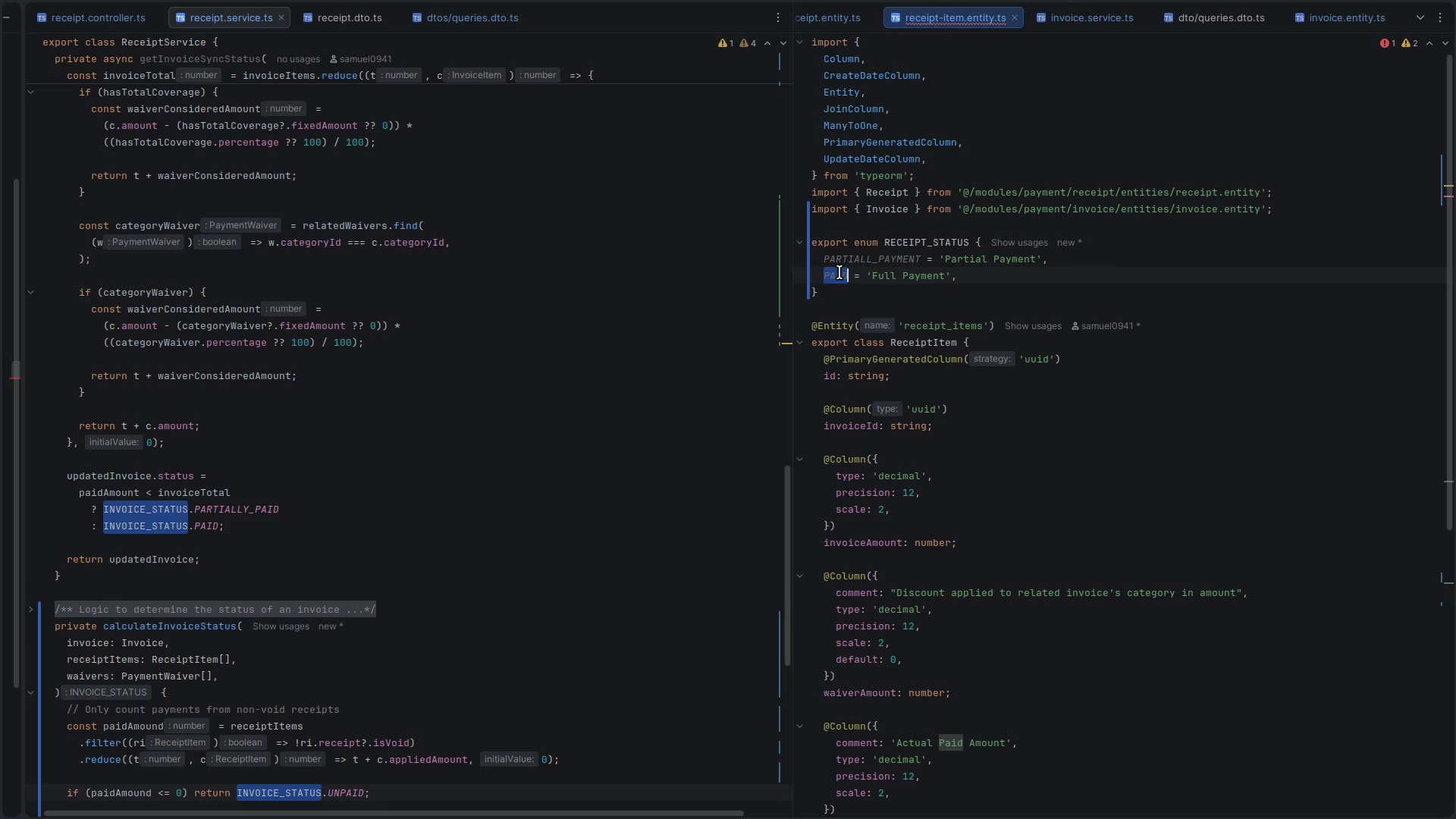 
type(FULL_PAYMENT)
 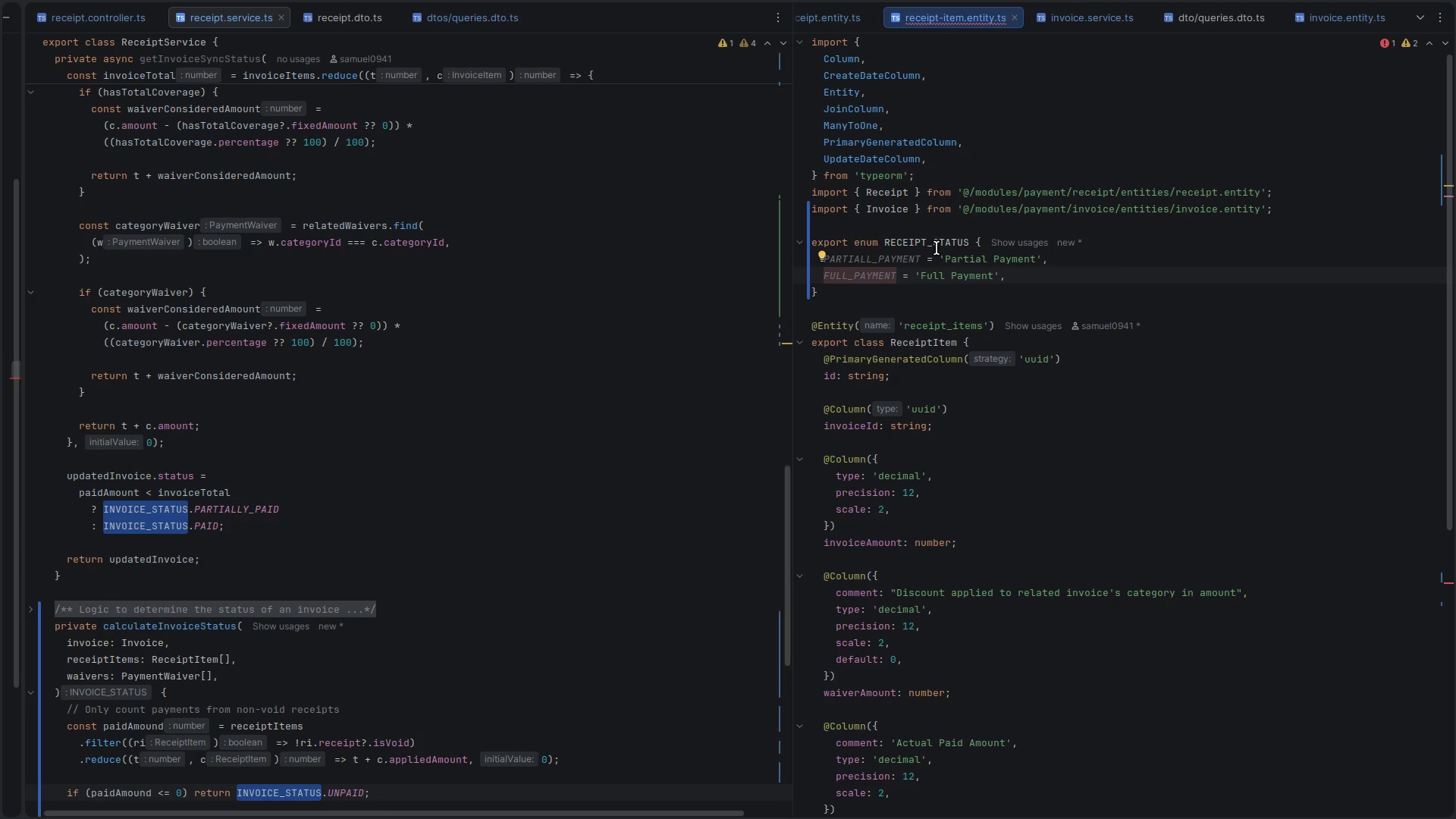 
left_click([937, 246])
 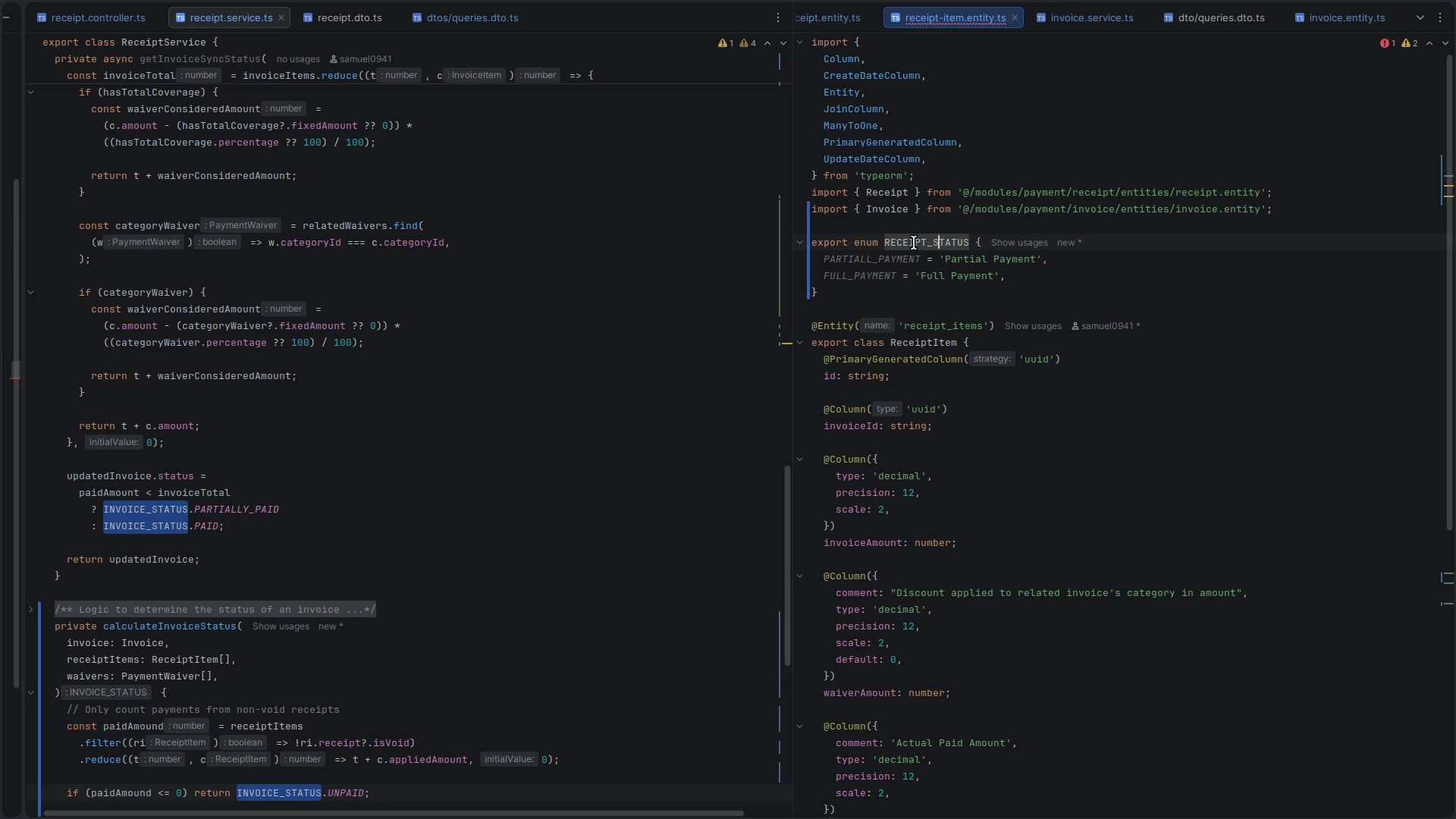 
double_click([914, 243])
 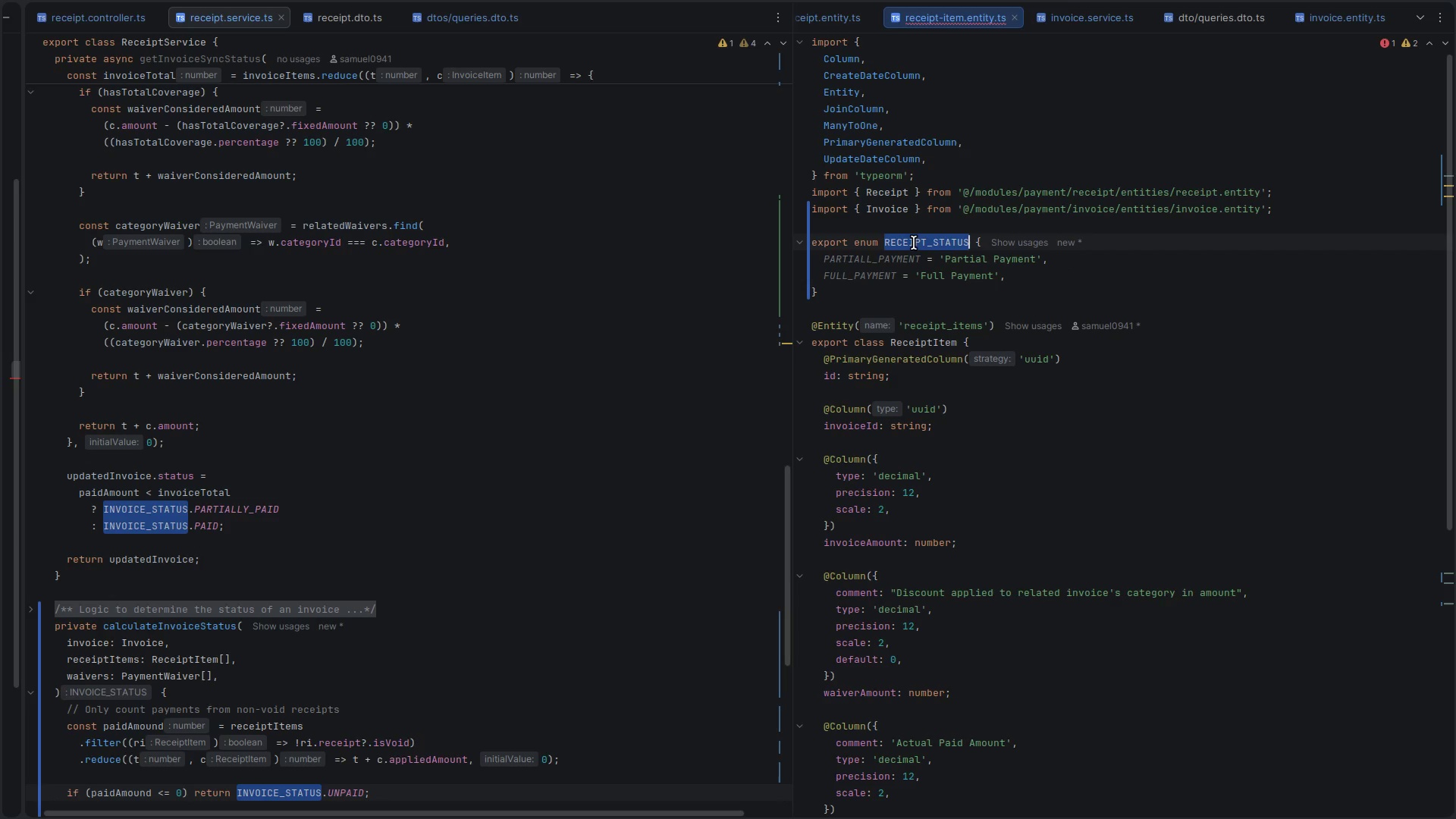 
key(Control+ControlLeft)
 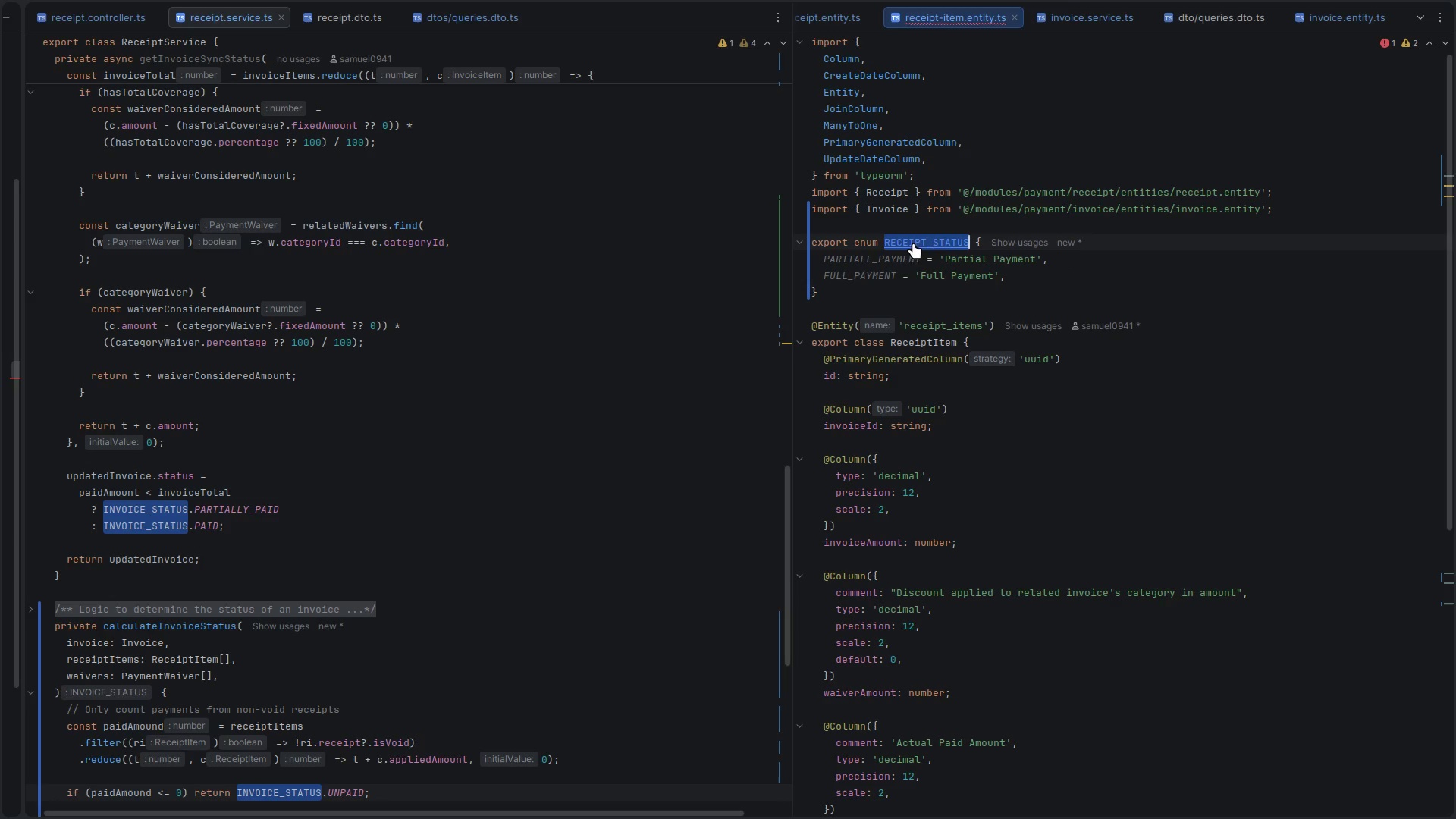 
key(Control+C)
 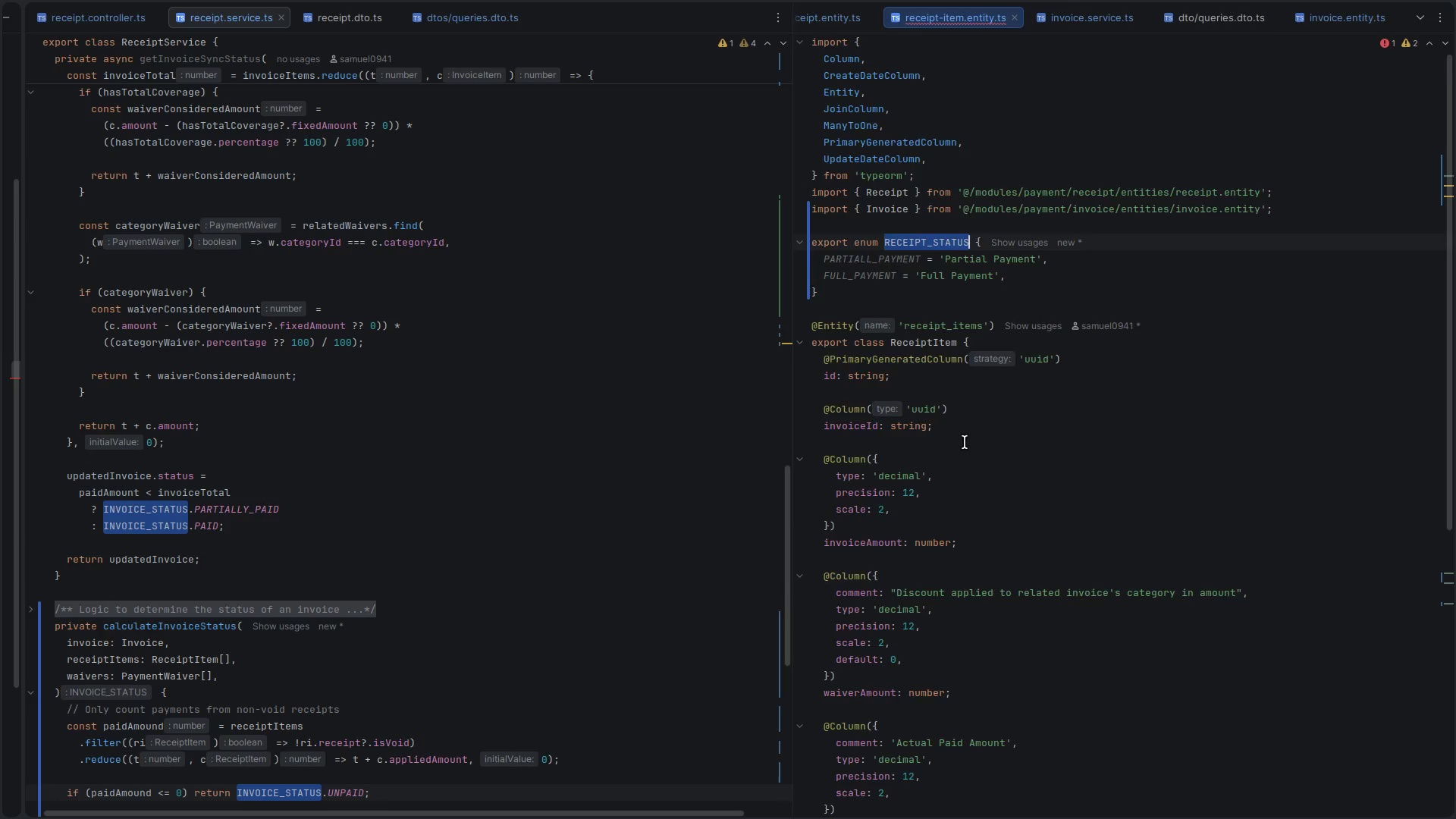 
scroll: coordinate [966, 454], scroll_direction: down, amount: 12.0
 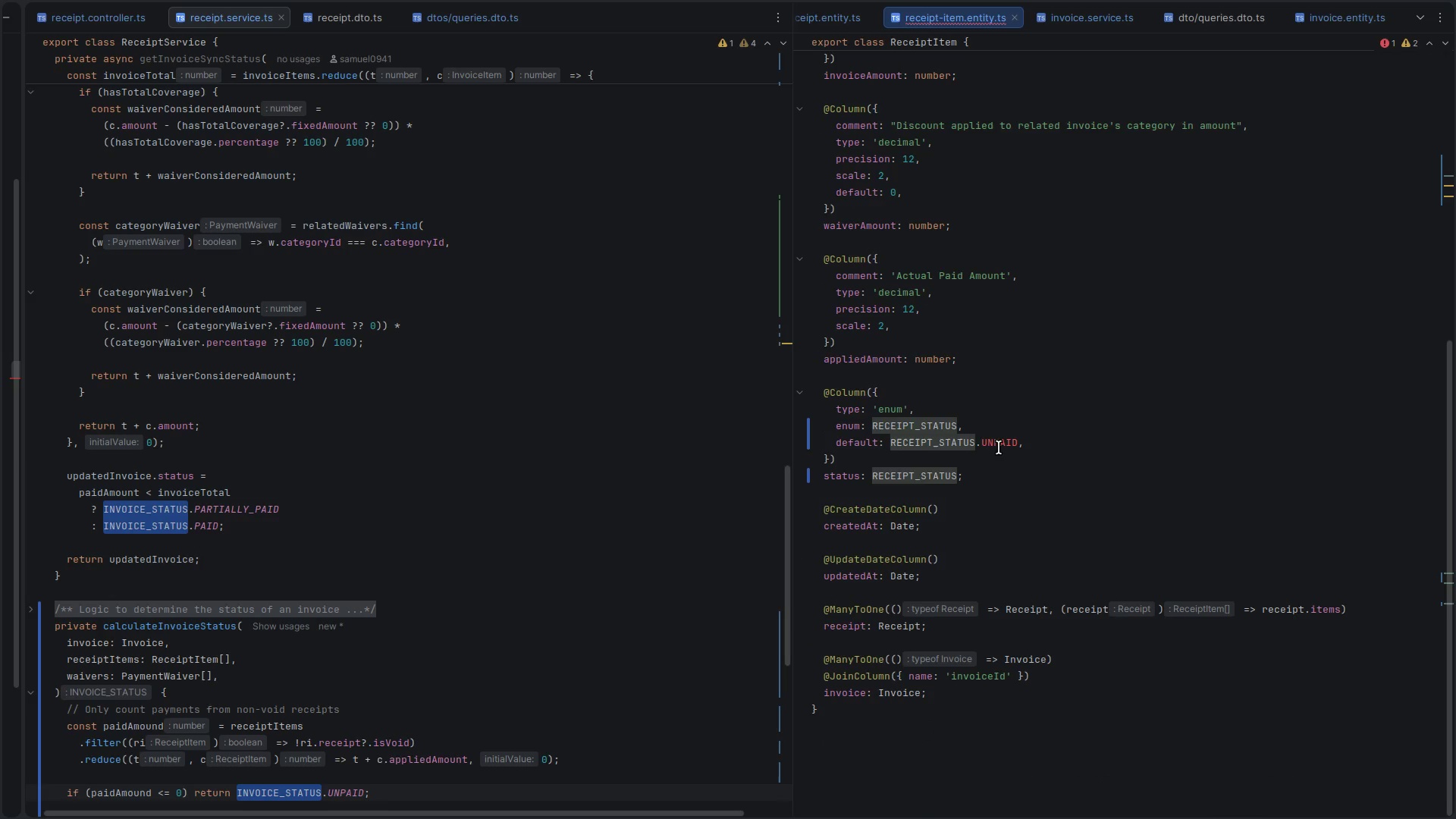 
double_click([999, 447])
 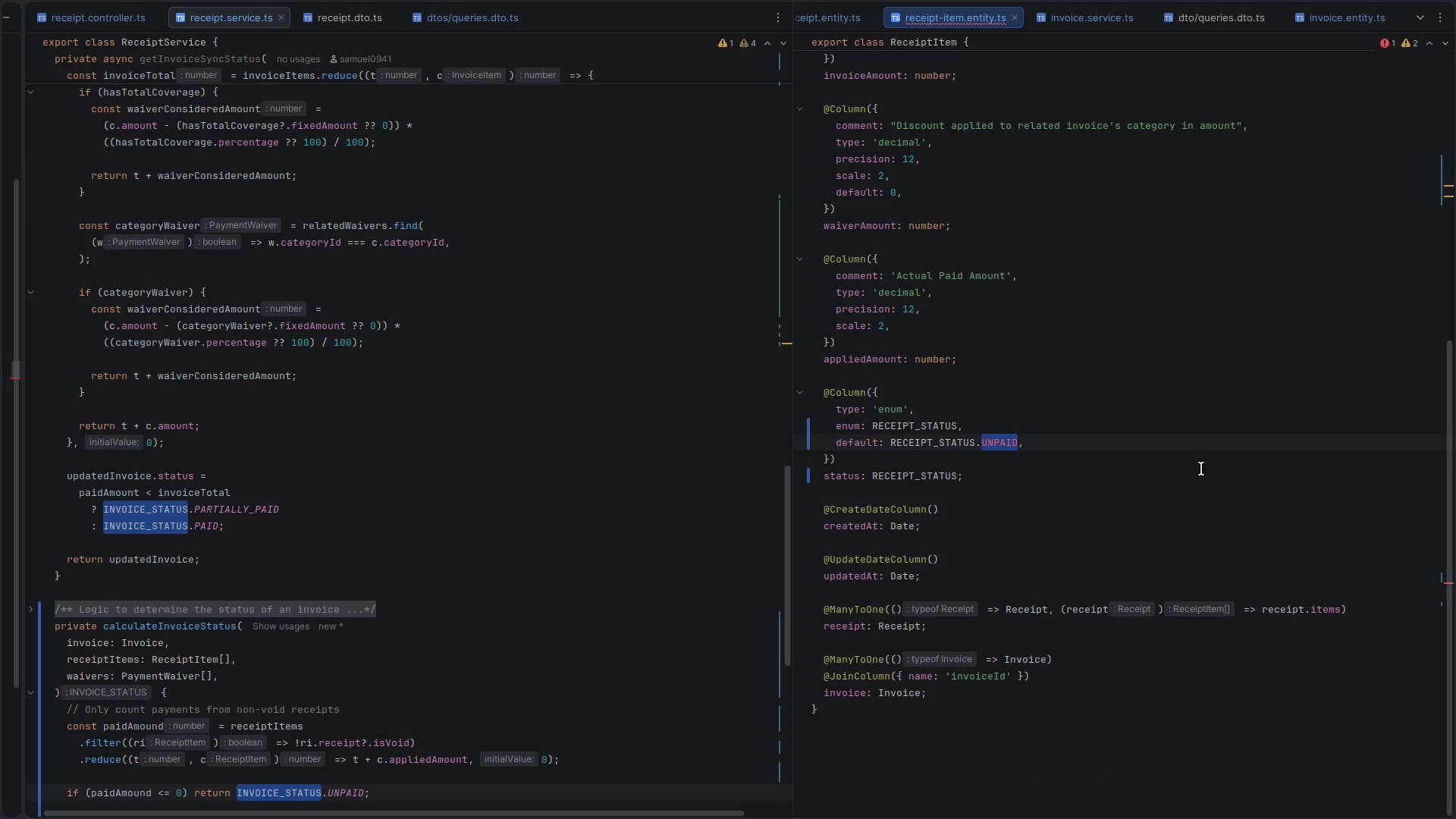 
left_click([1061, 443])
 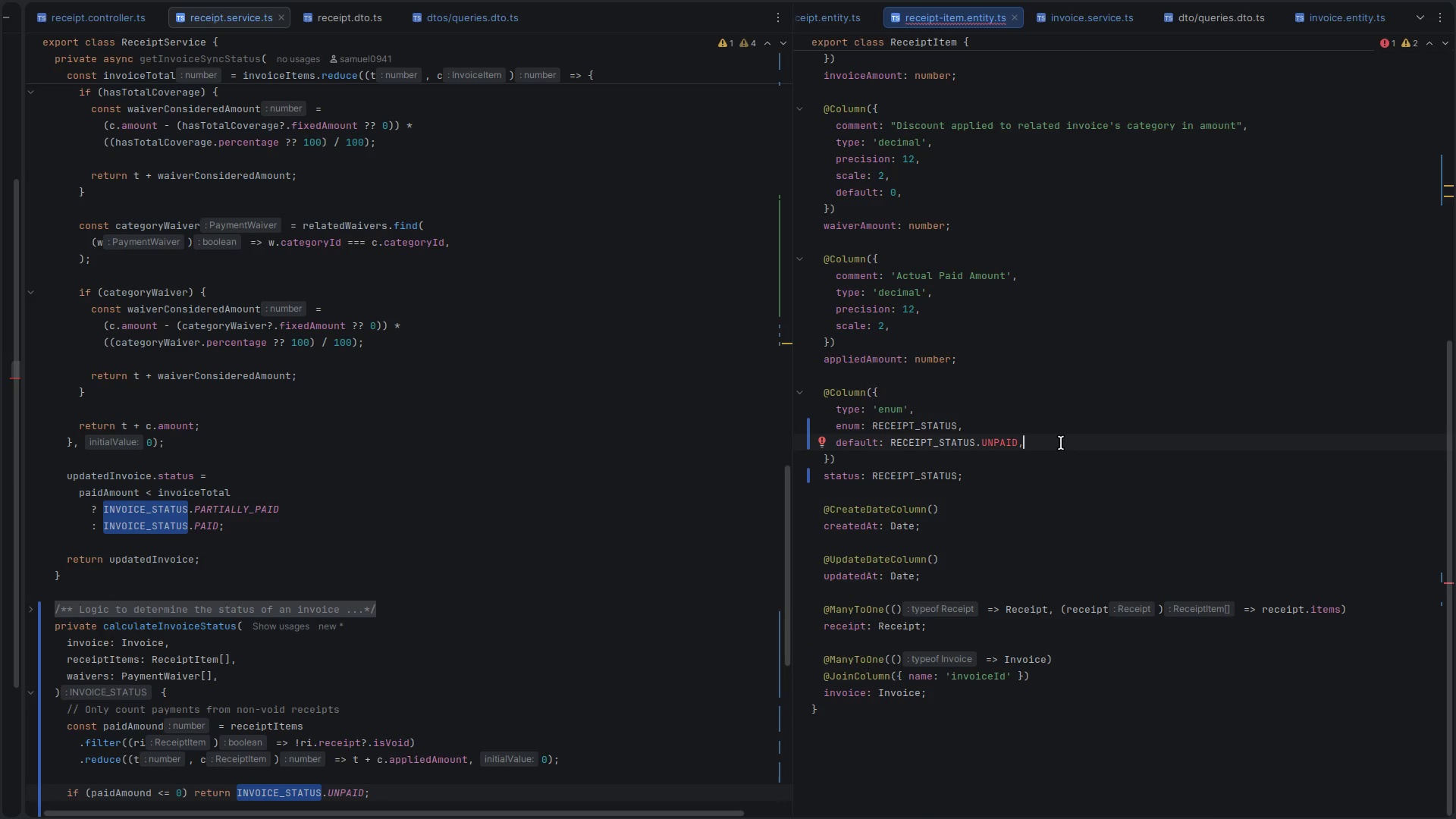 
key(Control+X)
 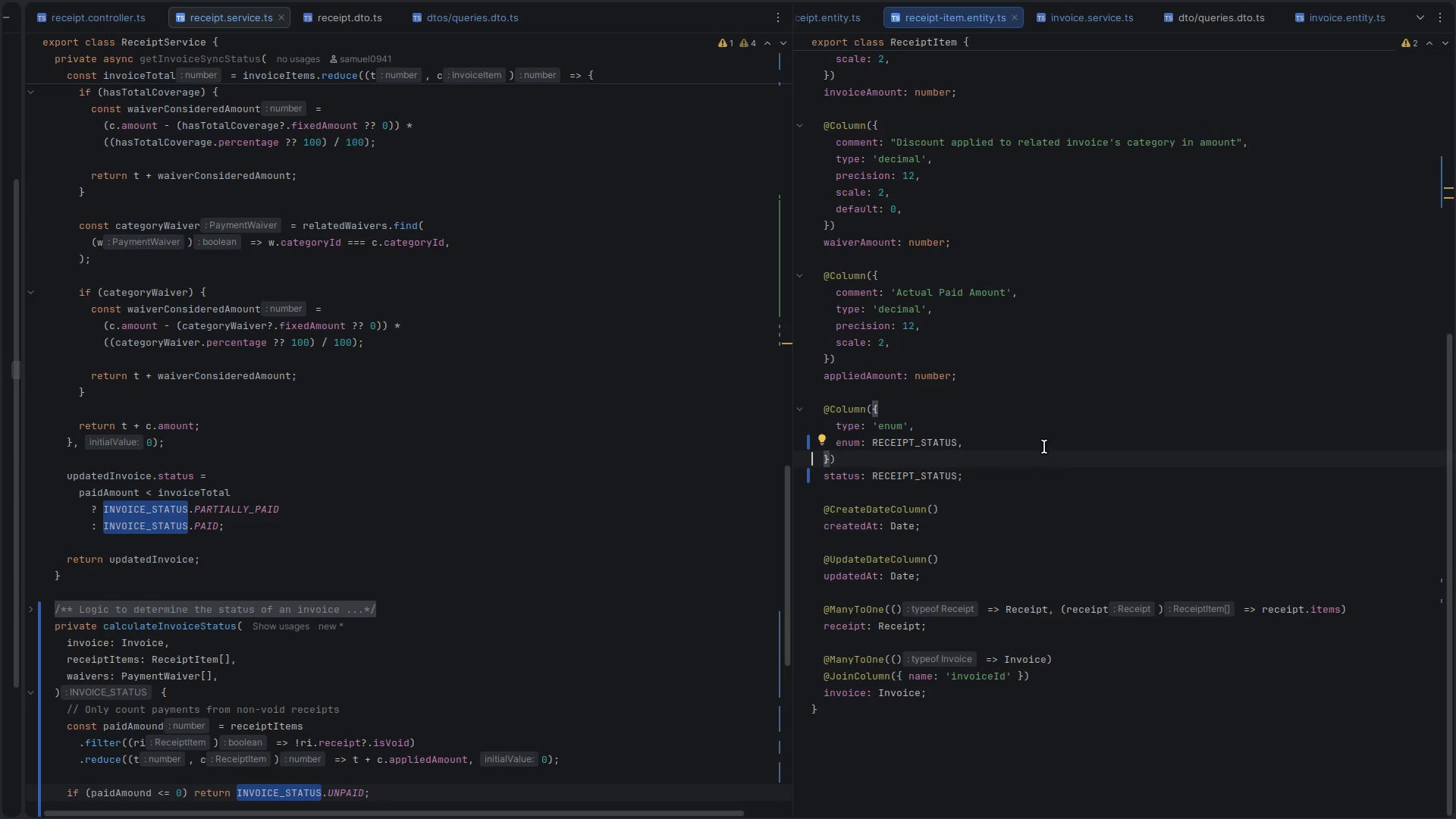 
scroll: coordinate [998, 507], scroll_direction: up, amount: 14.0
 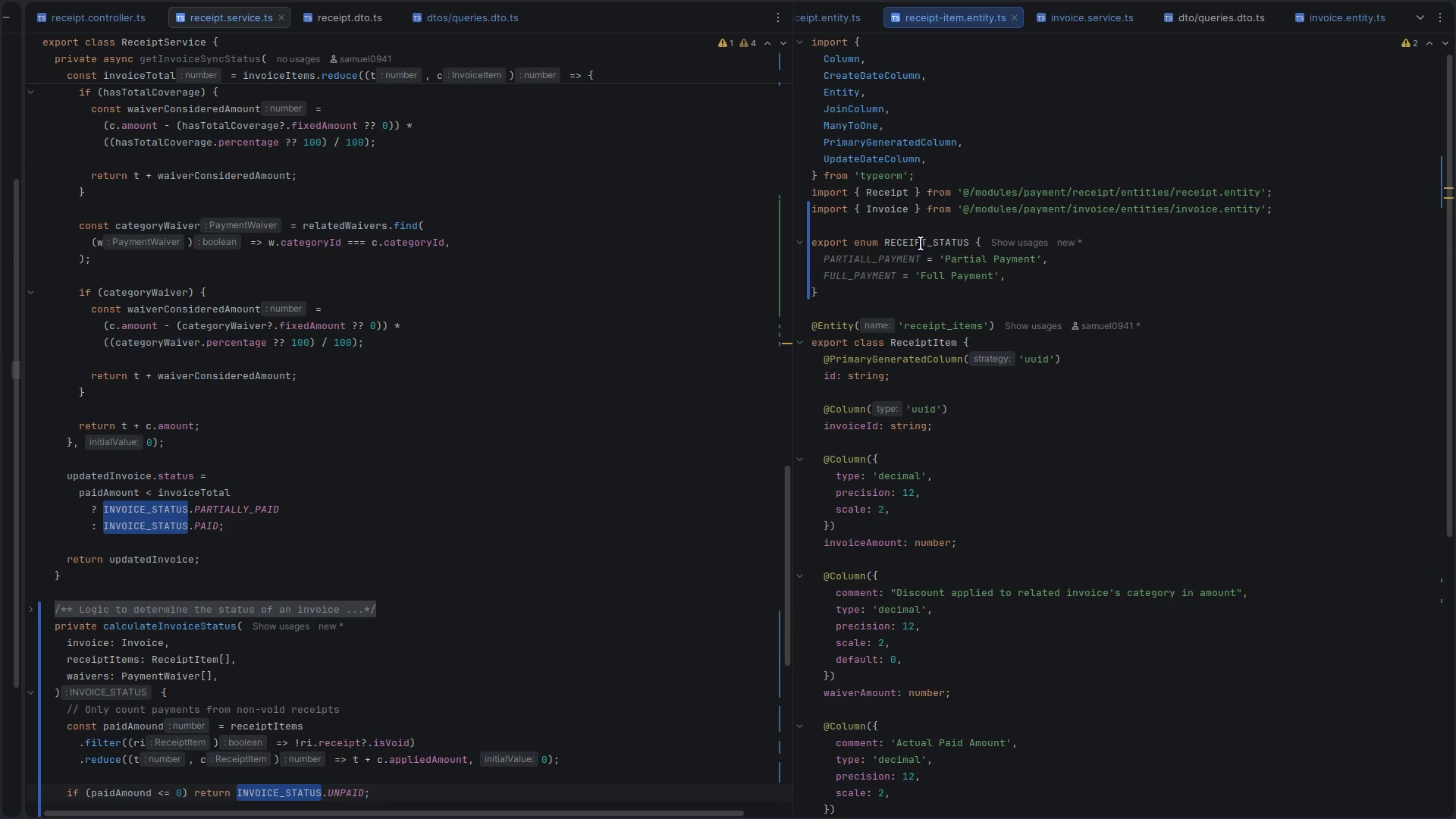 
double_click([921, 243])
 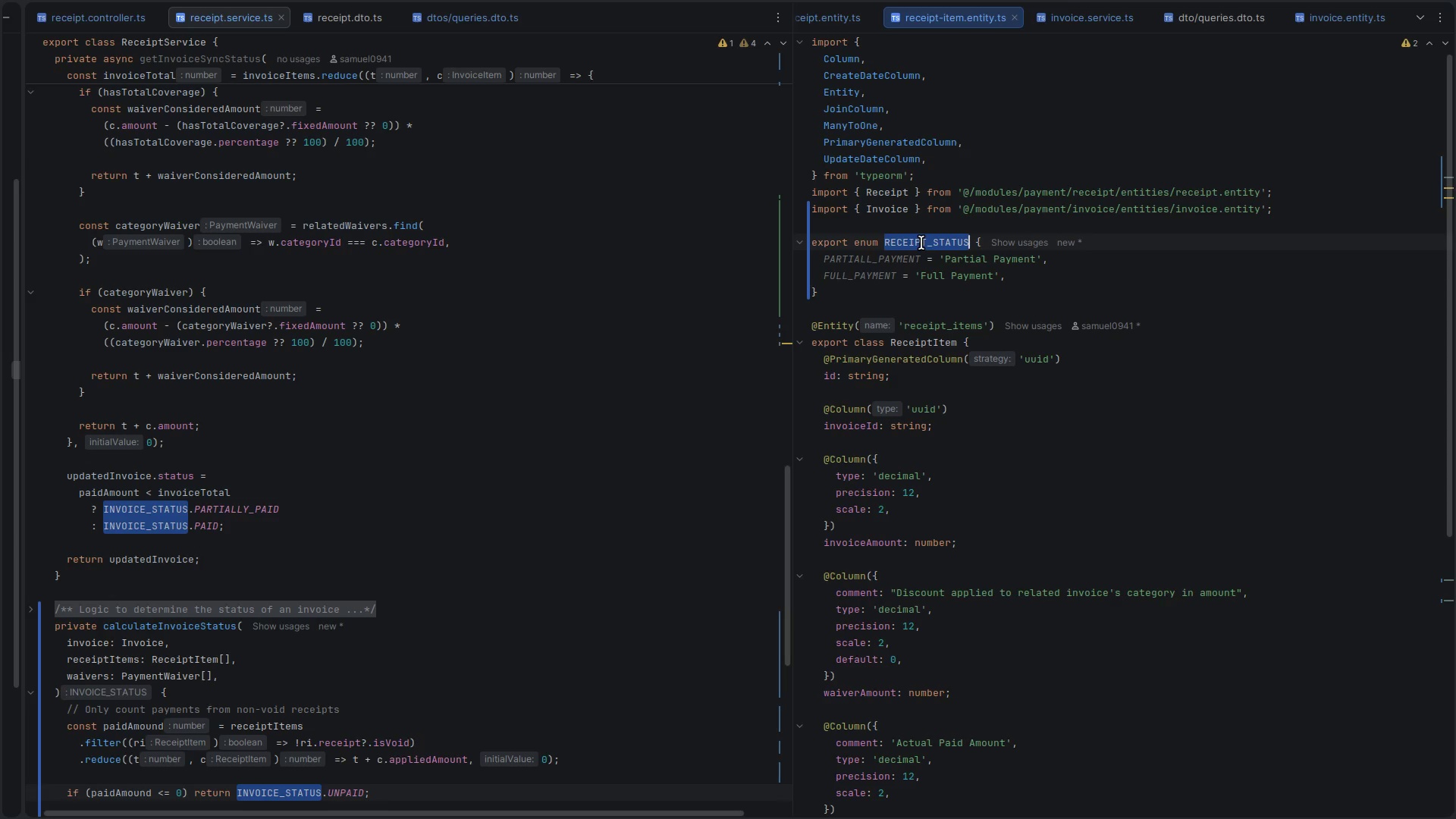 
key(Control+C)
 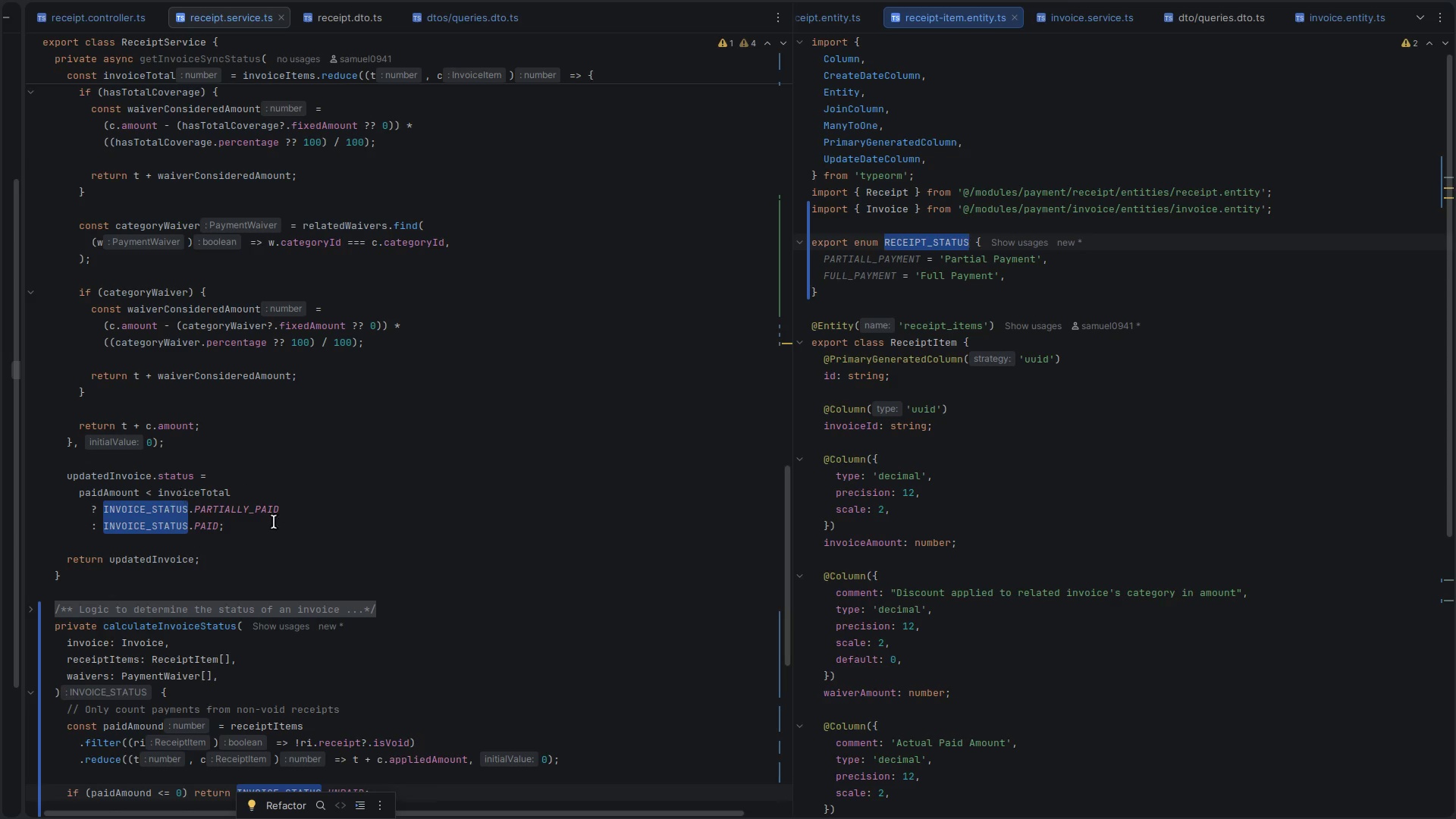 
scroll: coordinate [93, 313], scroll_direction: up, amount: 14.0
 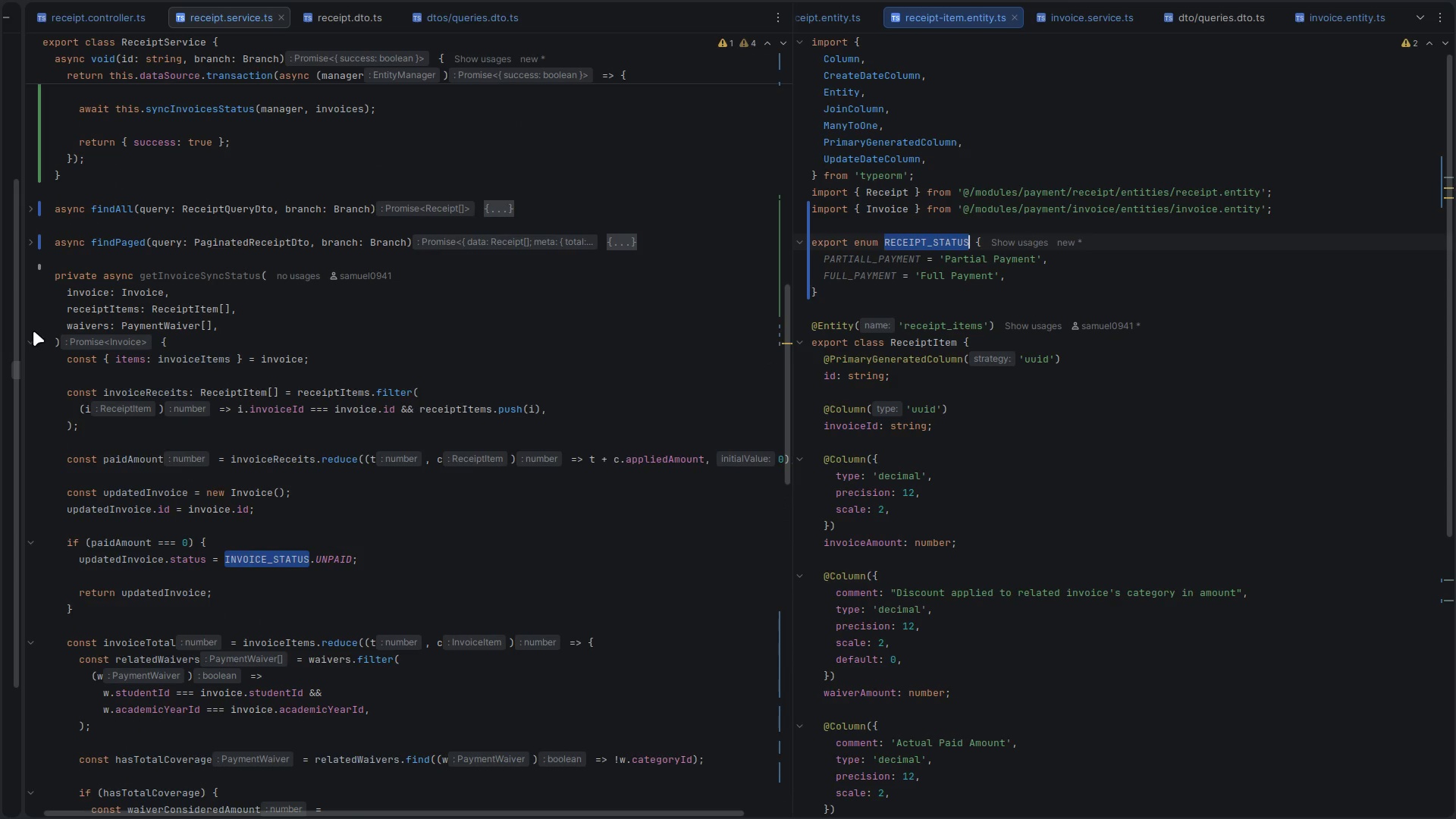 
left_click([30, 340])
 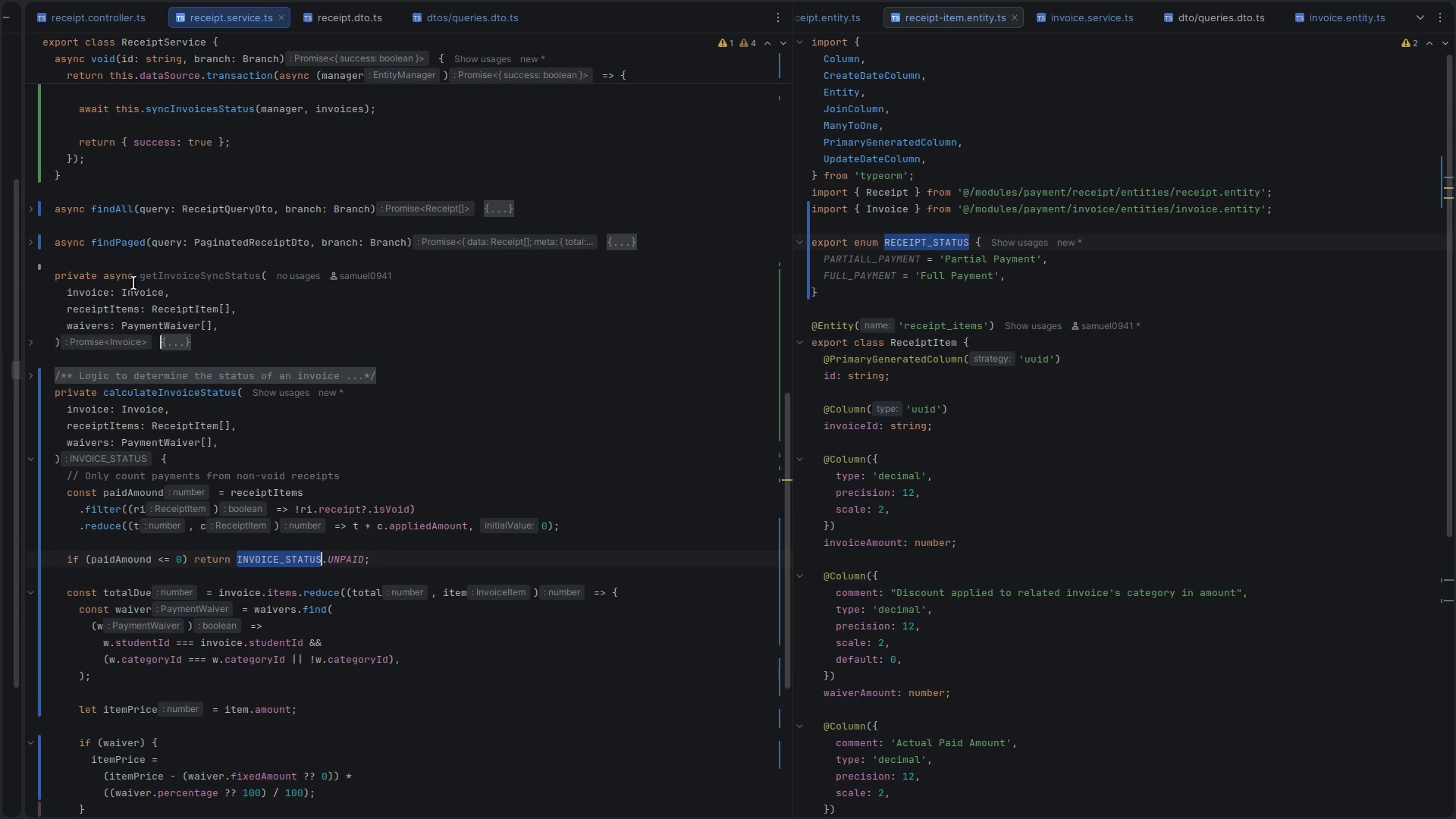 
double_click([172, 275])
 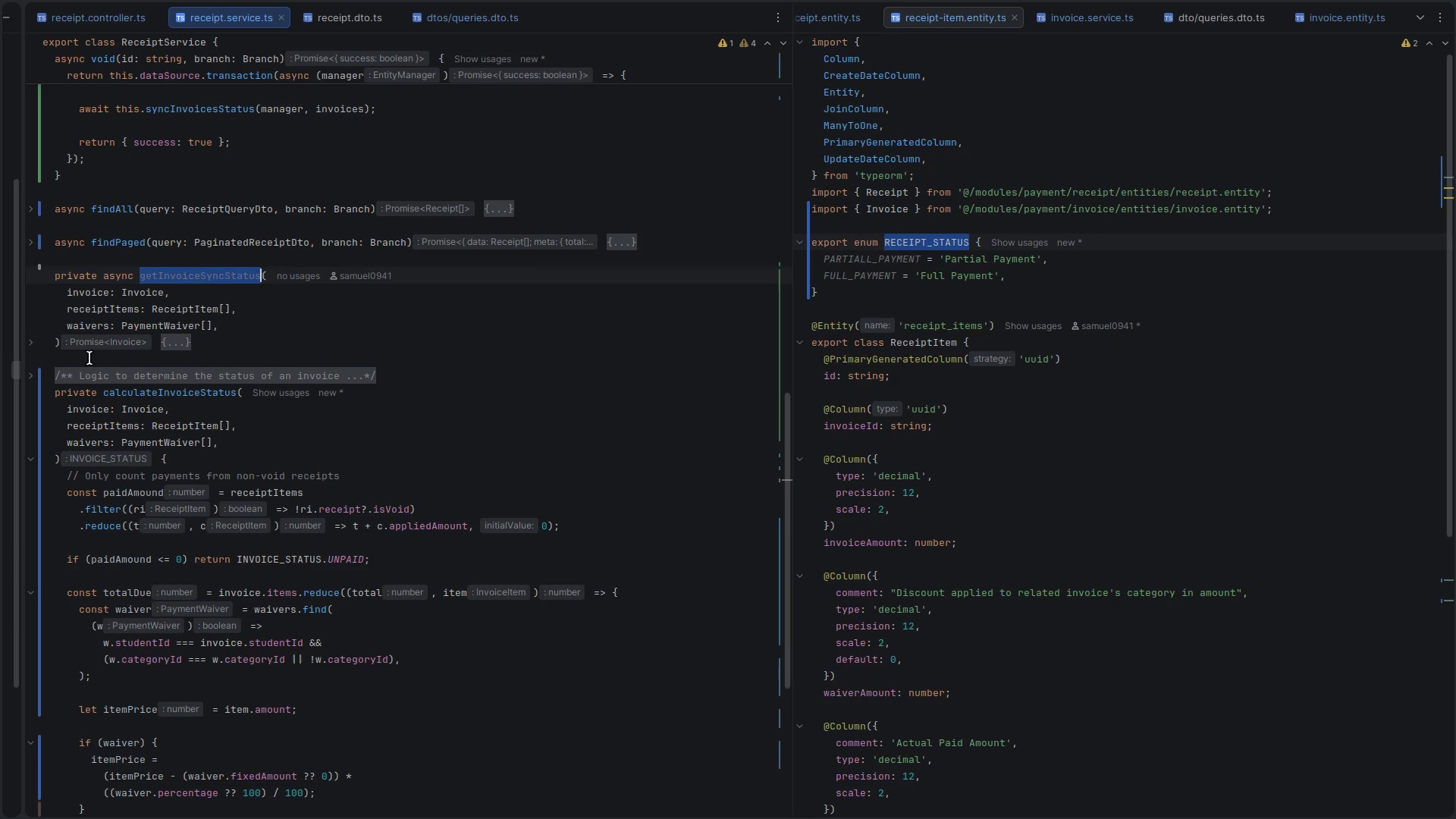 
left_click([85, 360])
 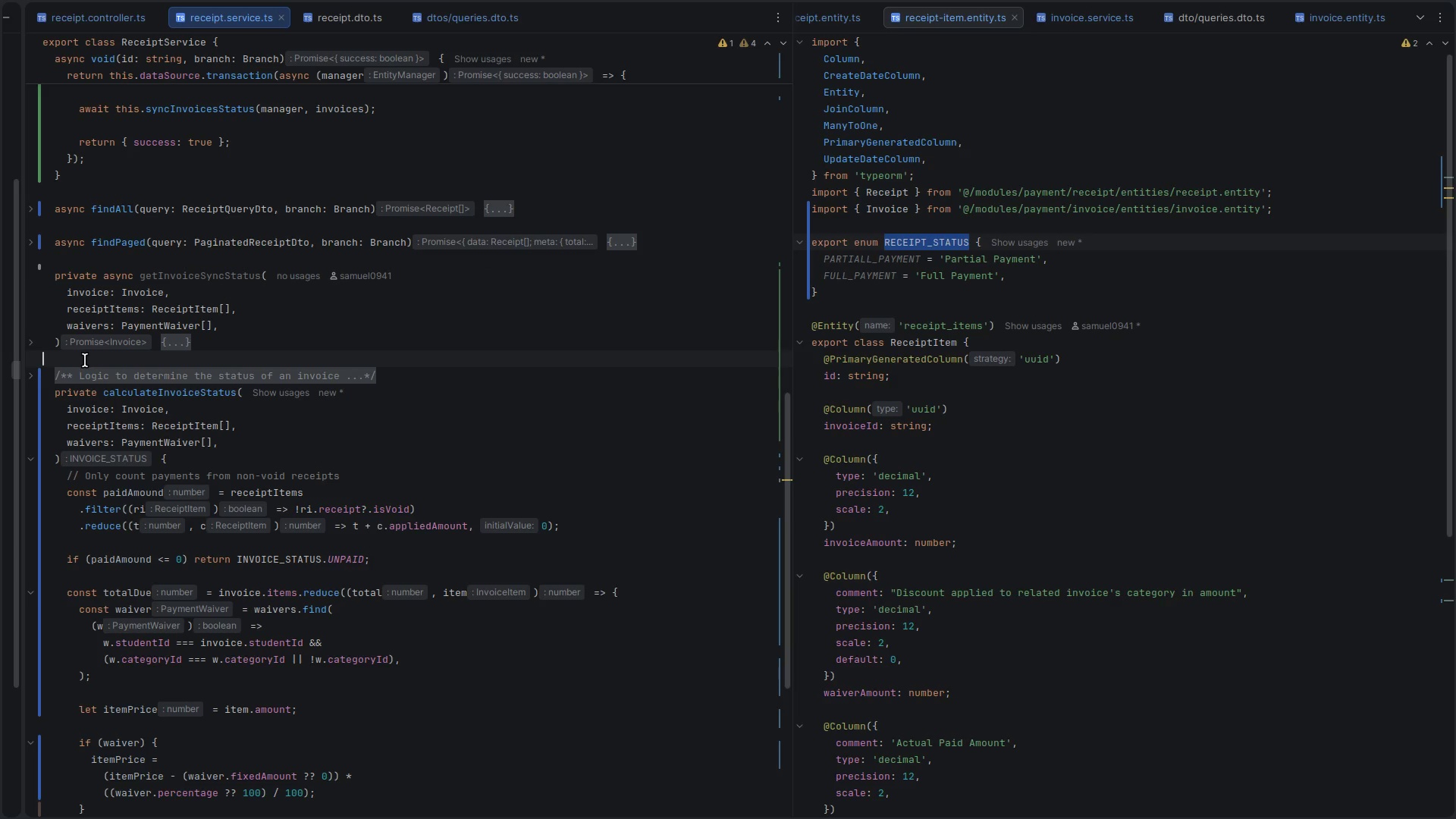 
left_click_drag(start_coordinate=[67, 331], to_coordinate=[52, 300])
 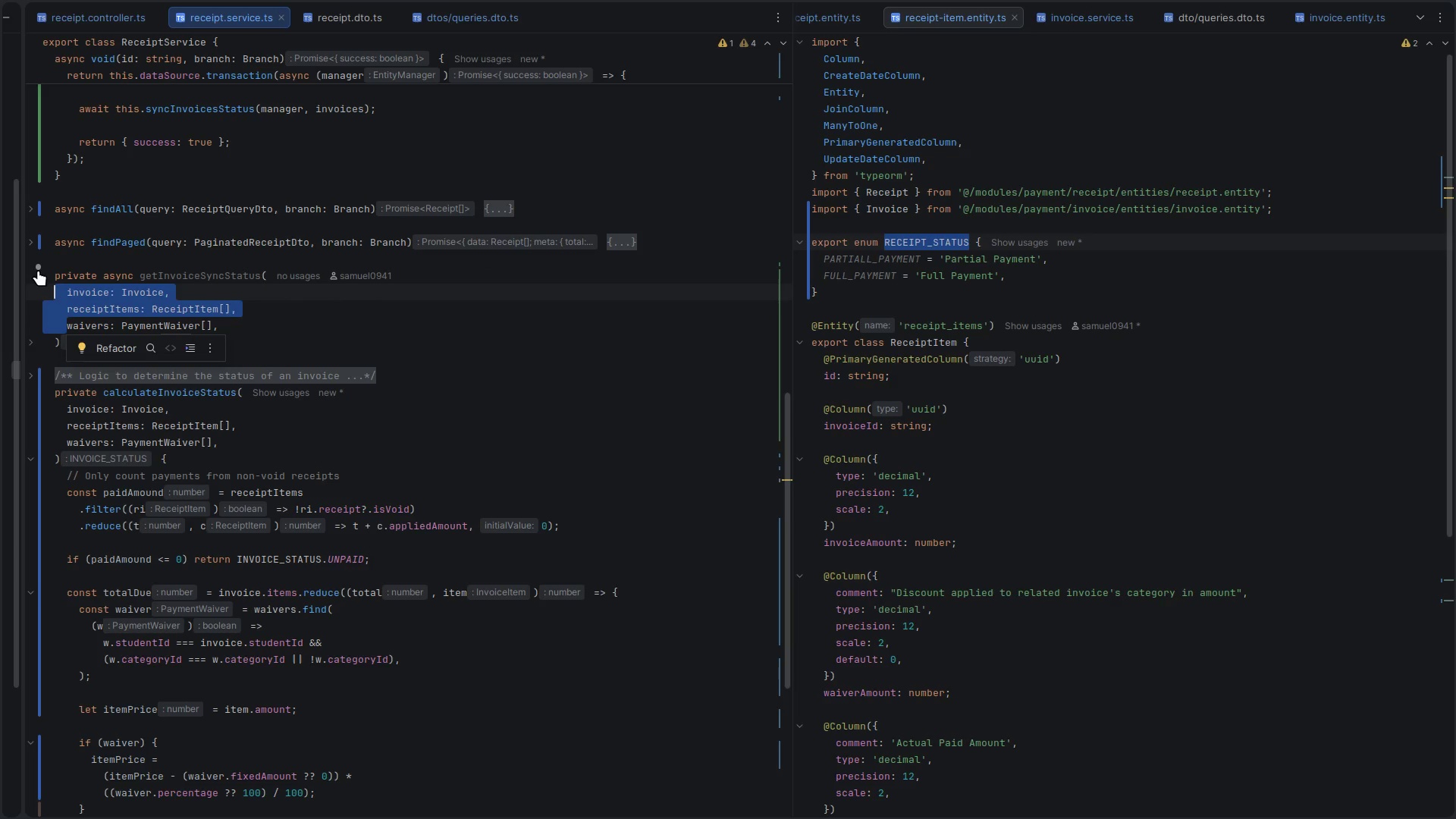 
double_click([38, 270])
 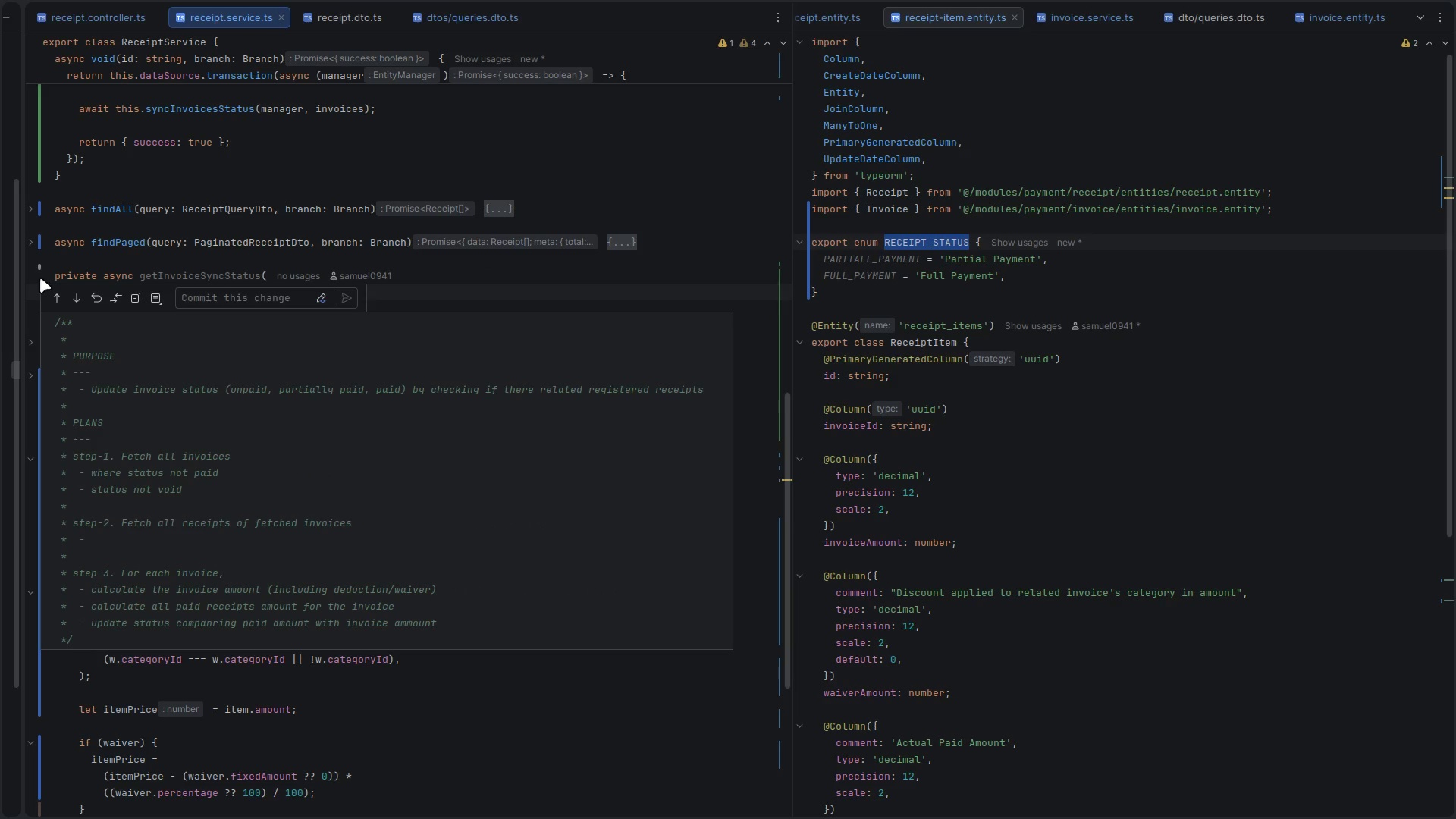 
key(Escape)
 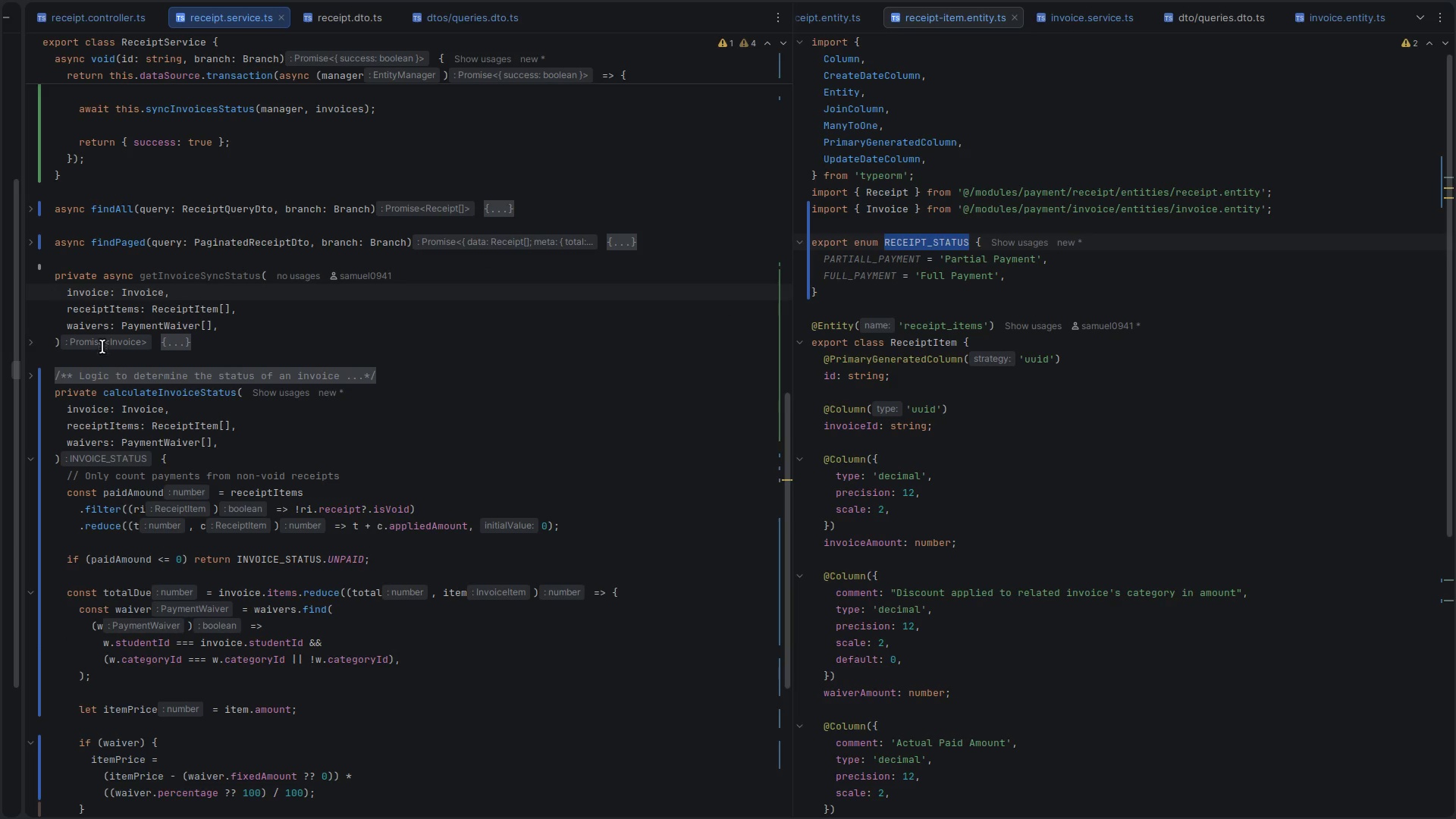 
left_click([93, 362])
 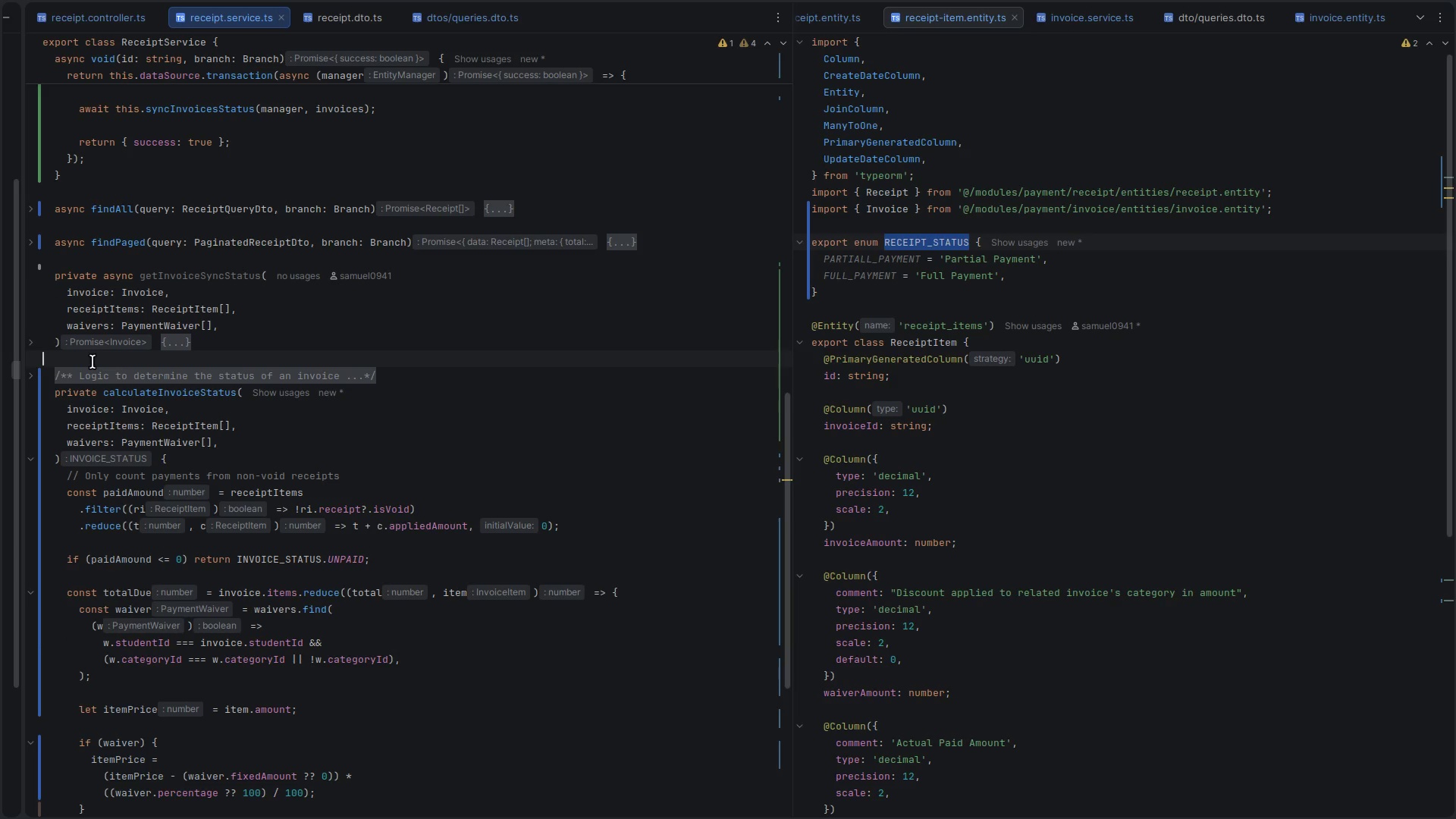 
key(Shift+ArrowUp)
 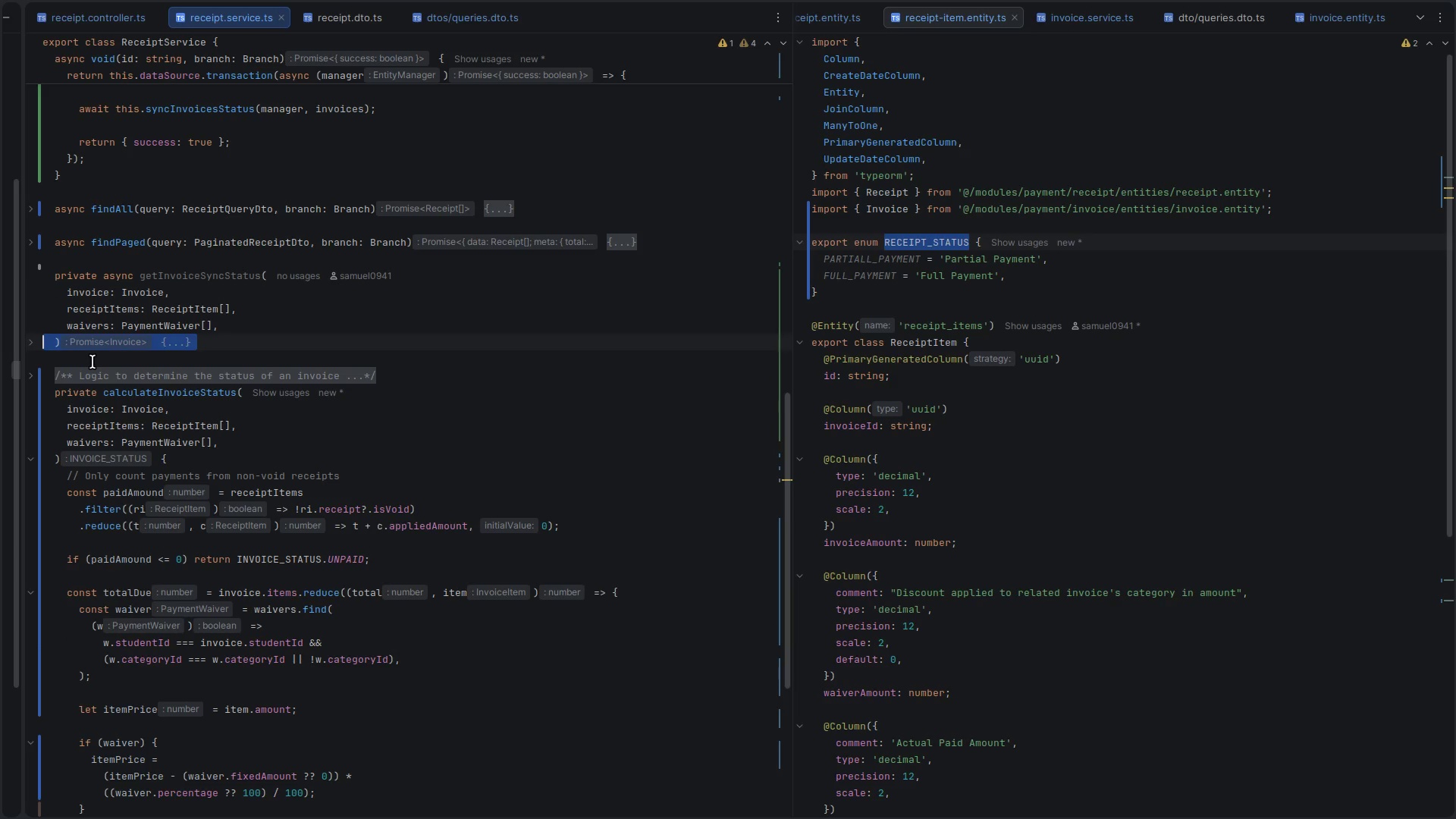 
key(Shift+ArrowUp)
 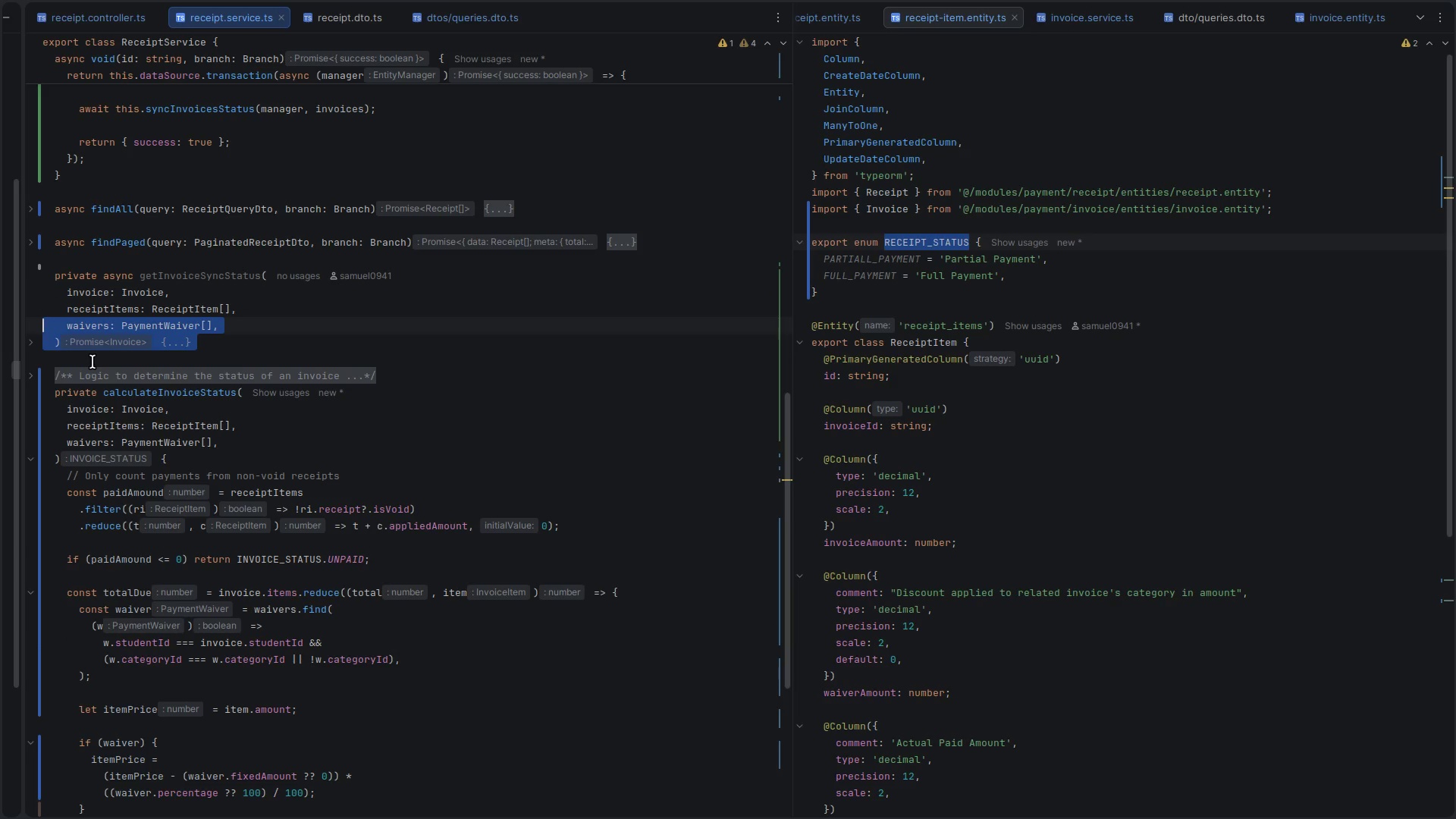 
key(Shift+ArrowUp)
 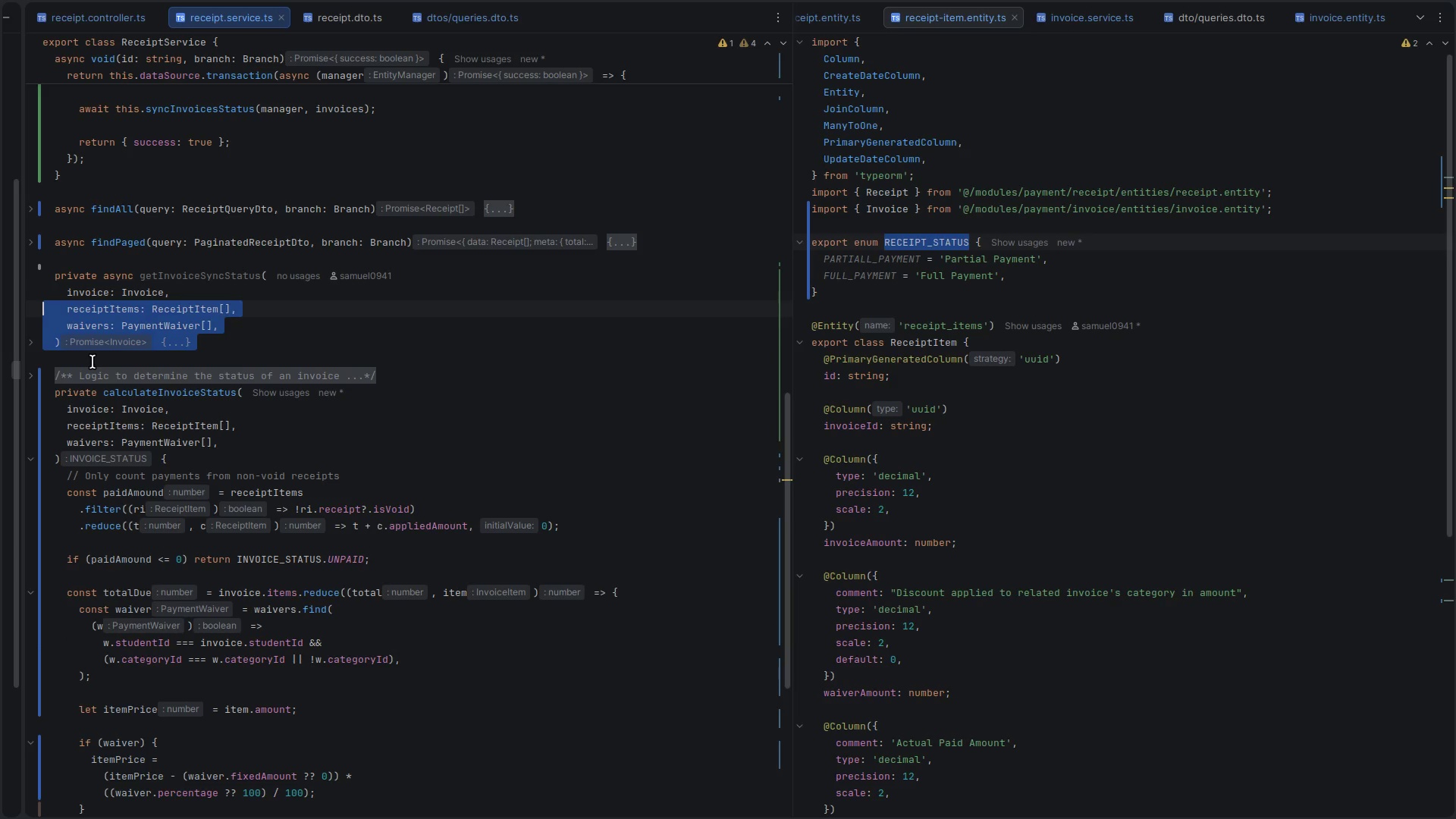 
key(Shift+ArrowUp)
 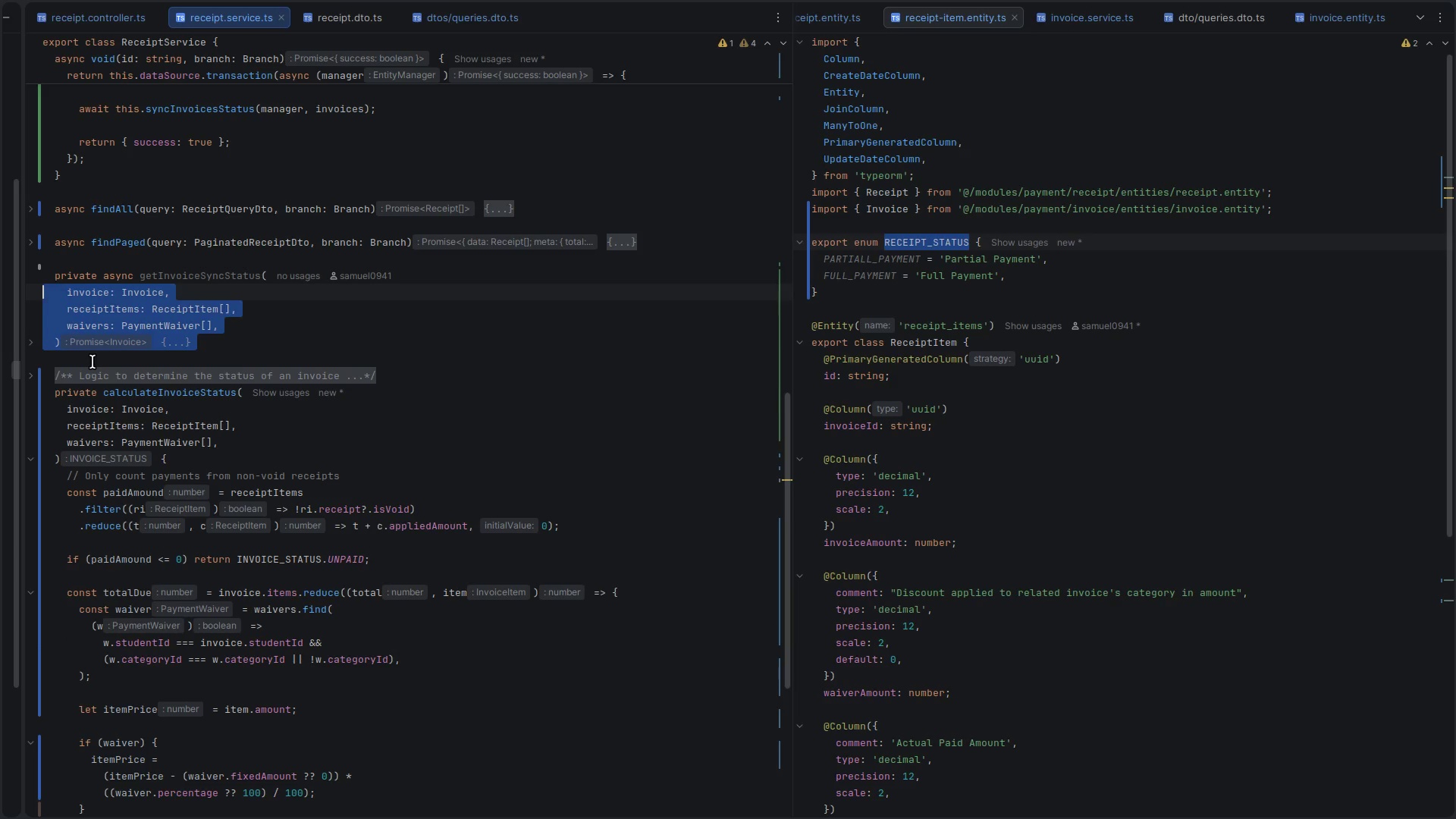 
key(Shift+ArrowUp)
 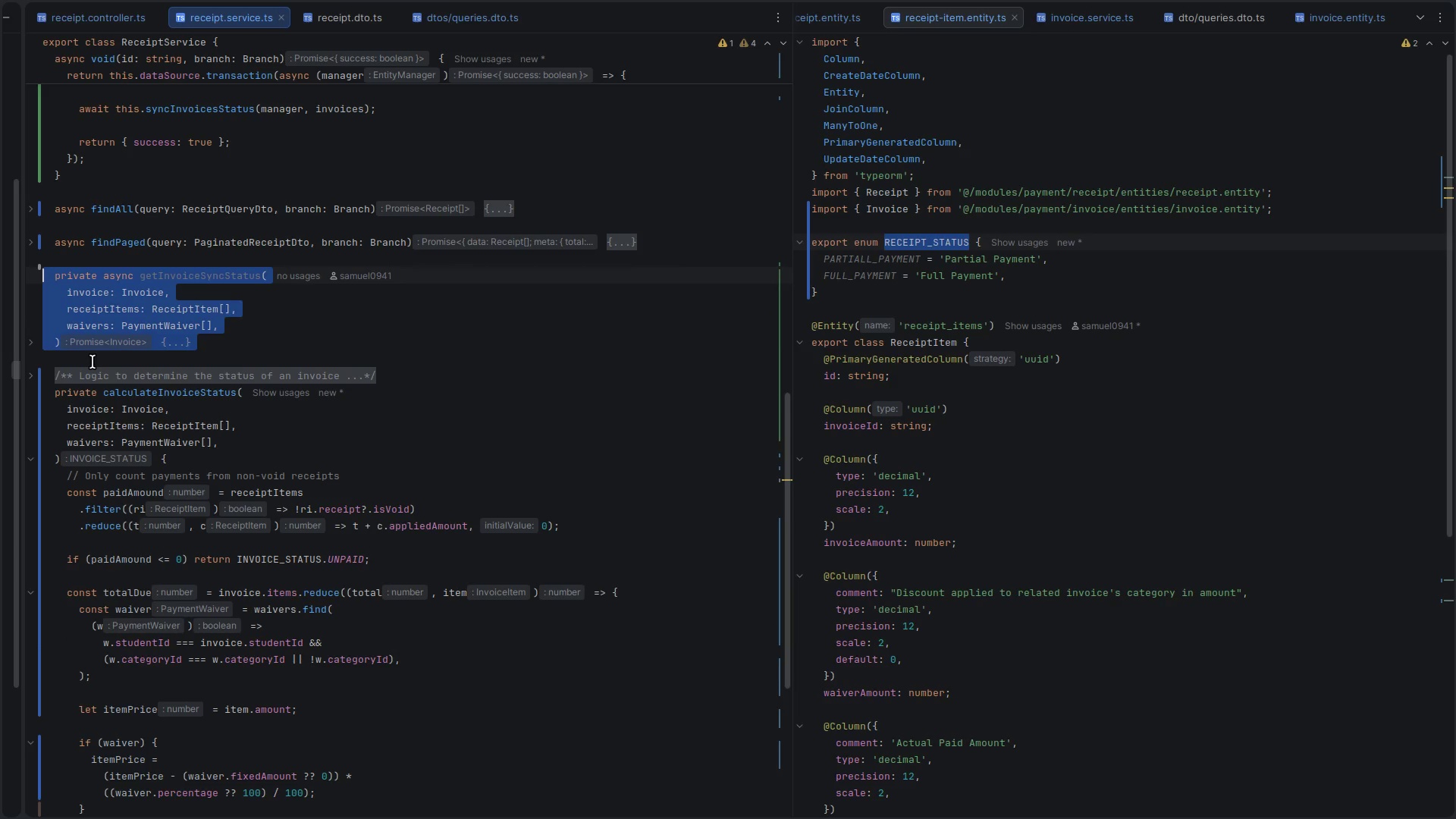 
key(Backspace)
 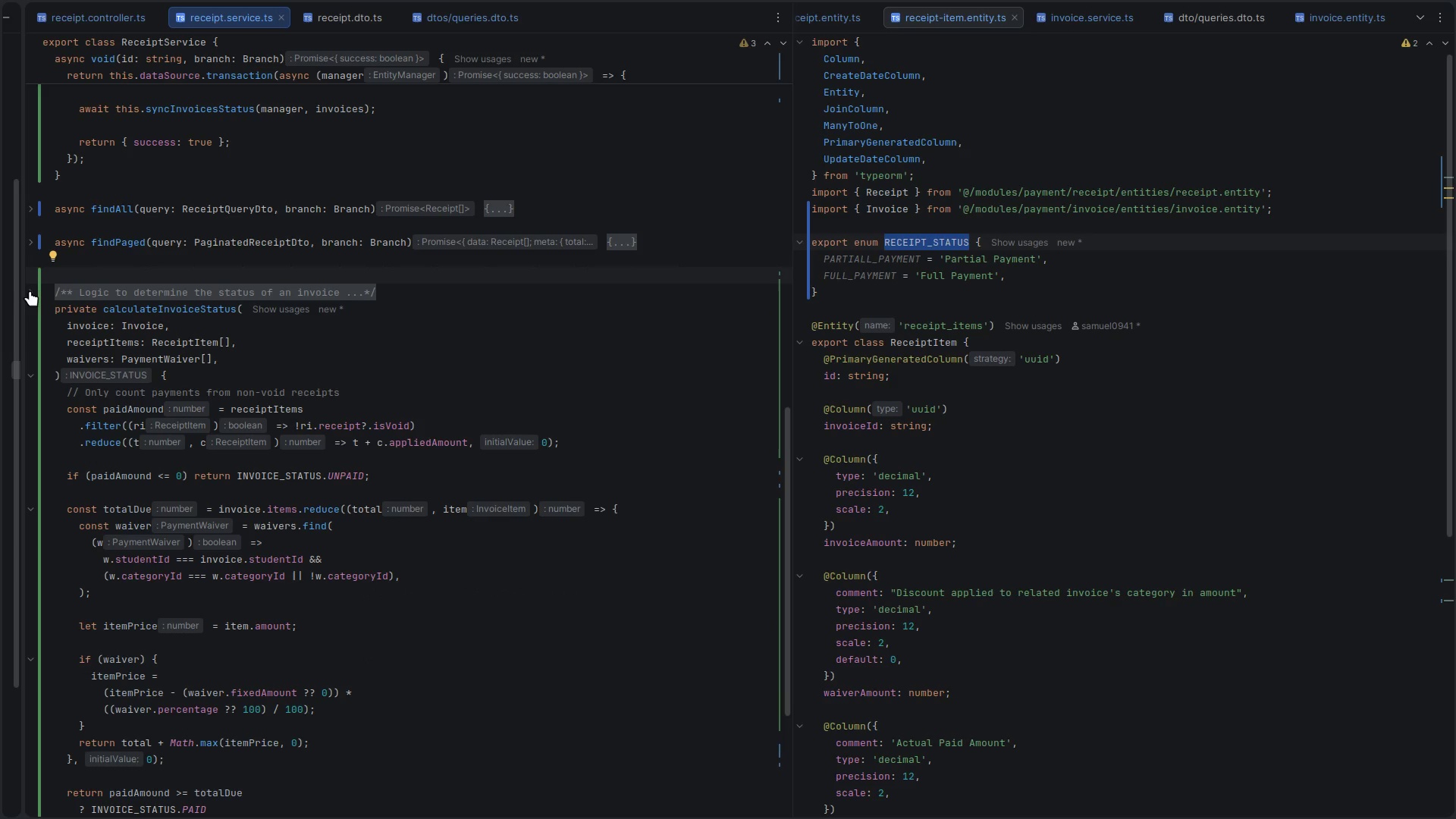 
left_click([36, 373])
 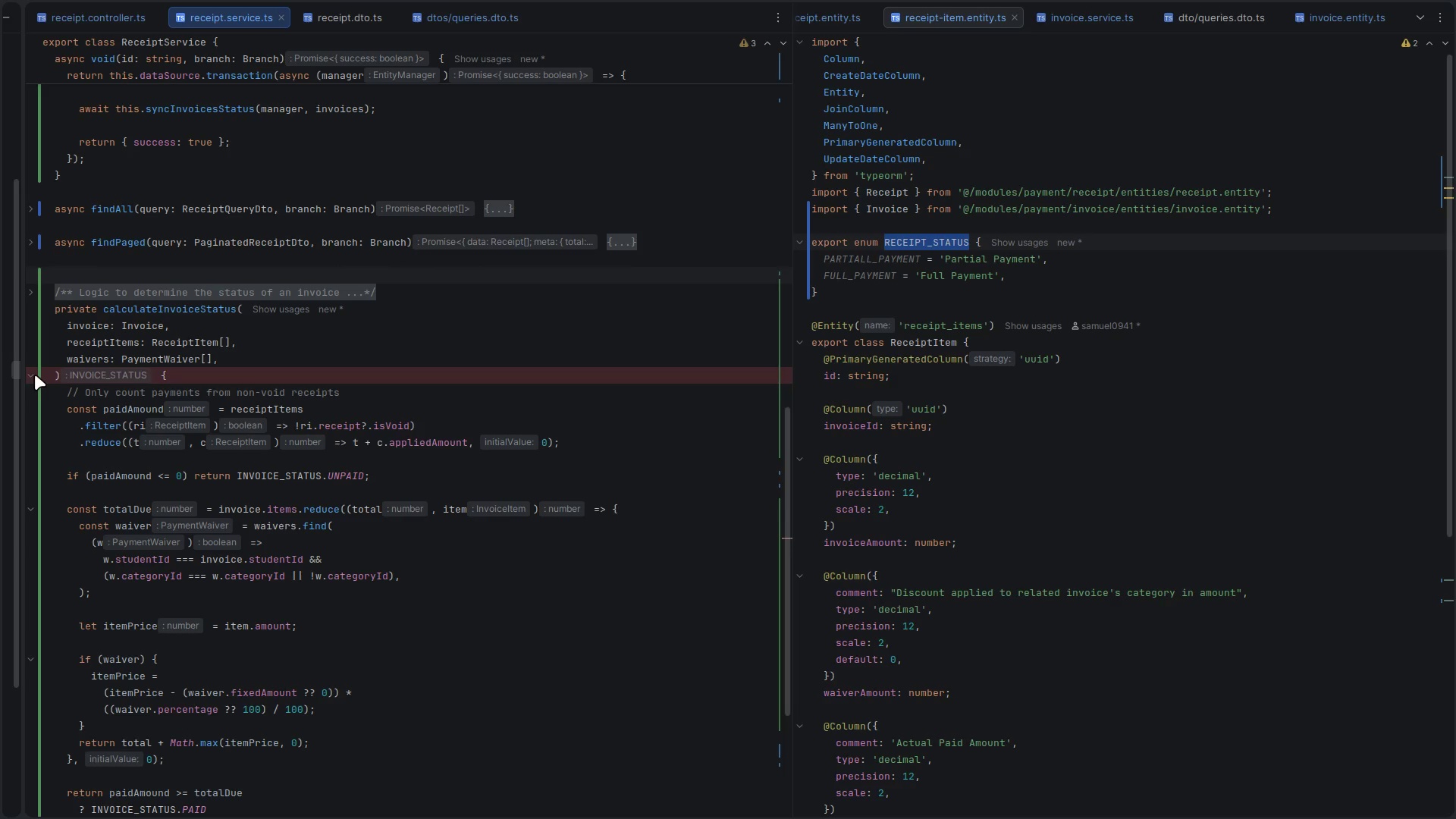 
left_click([39, 375])
 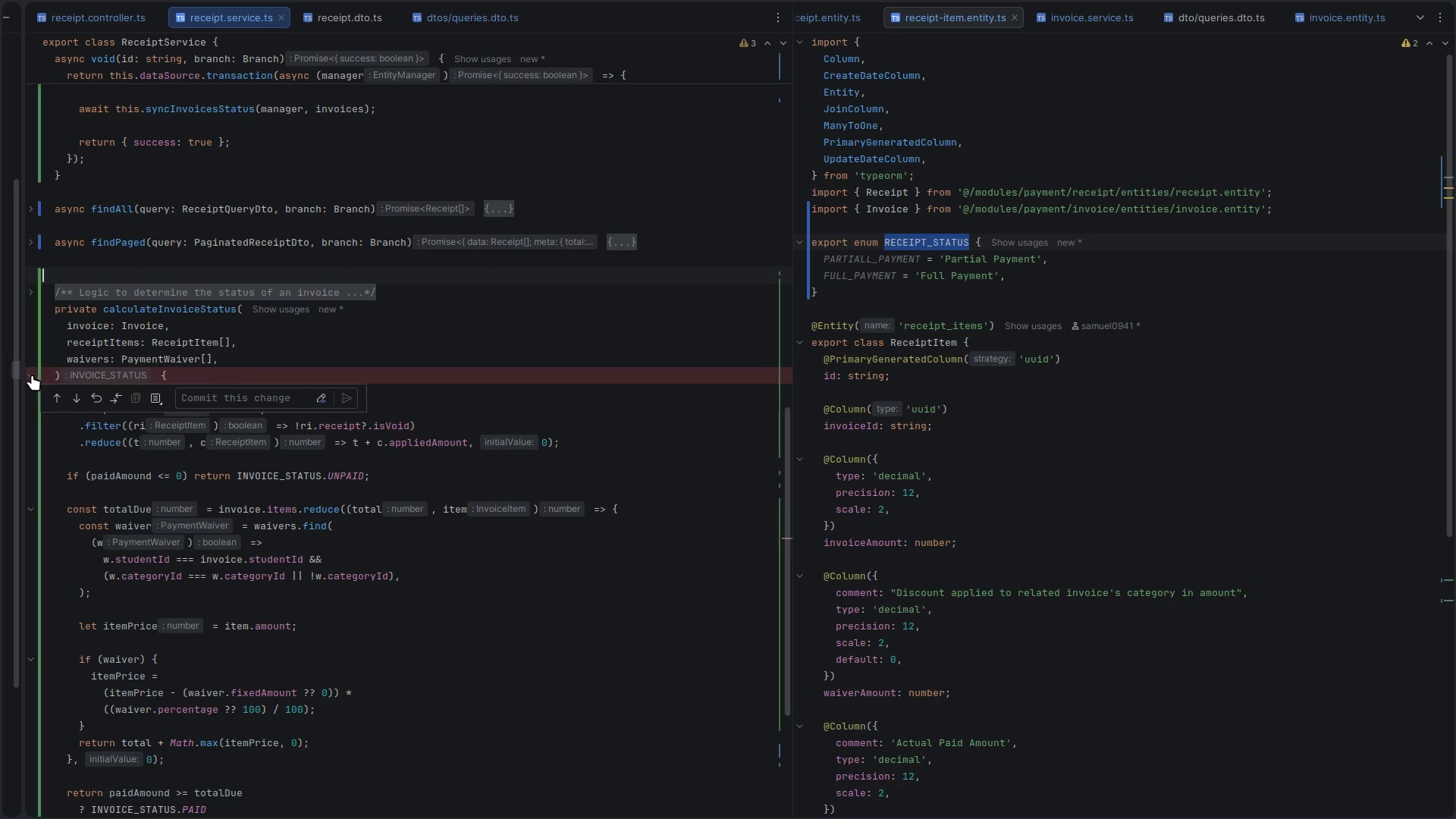 
left_click([31, 375])
 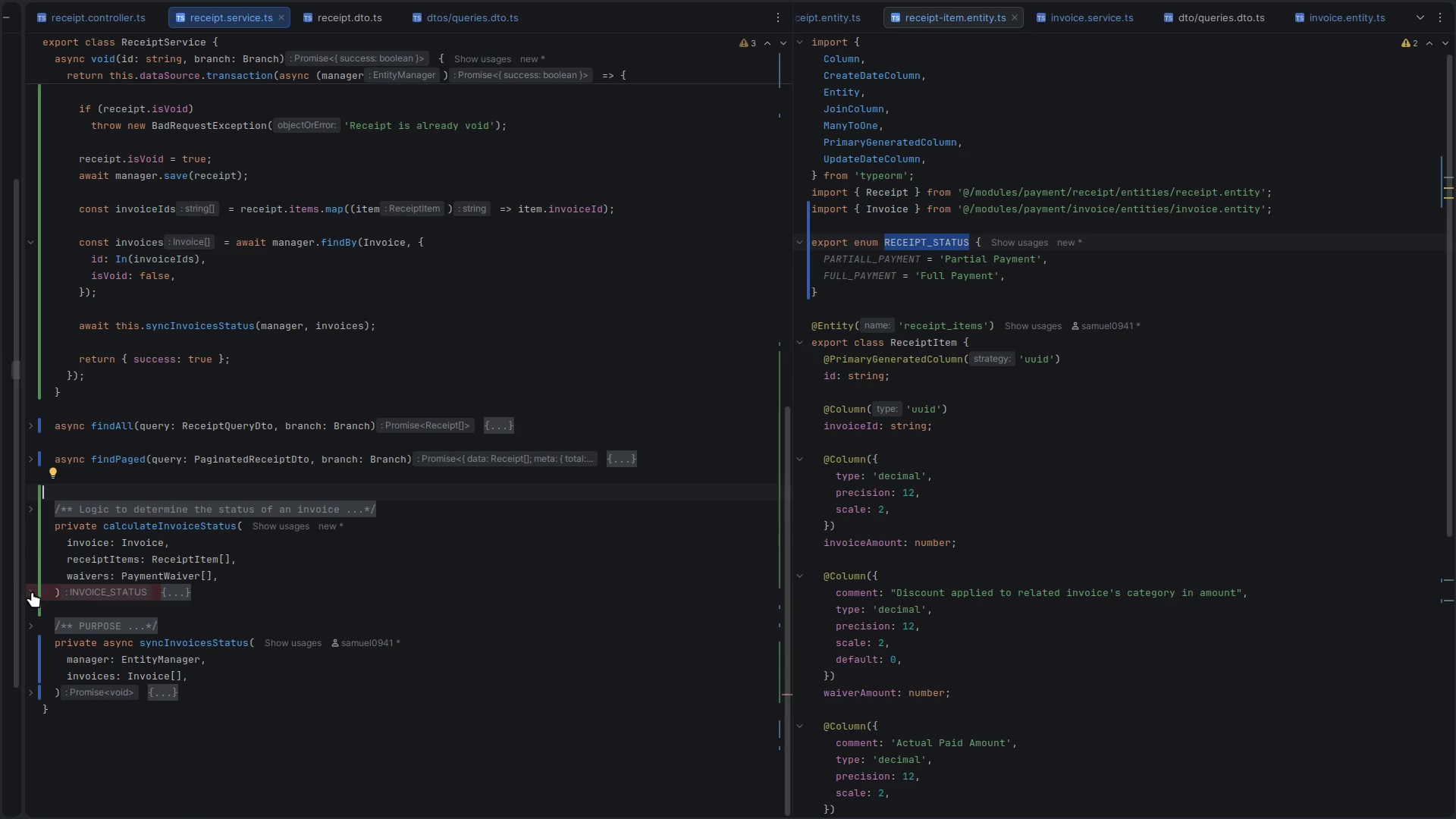 
left_click([23, 594])
 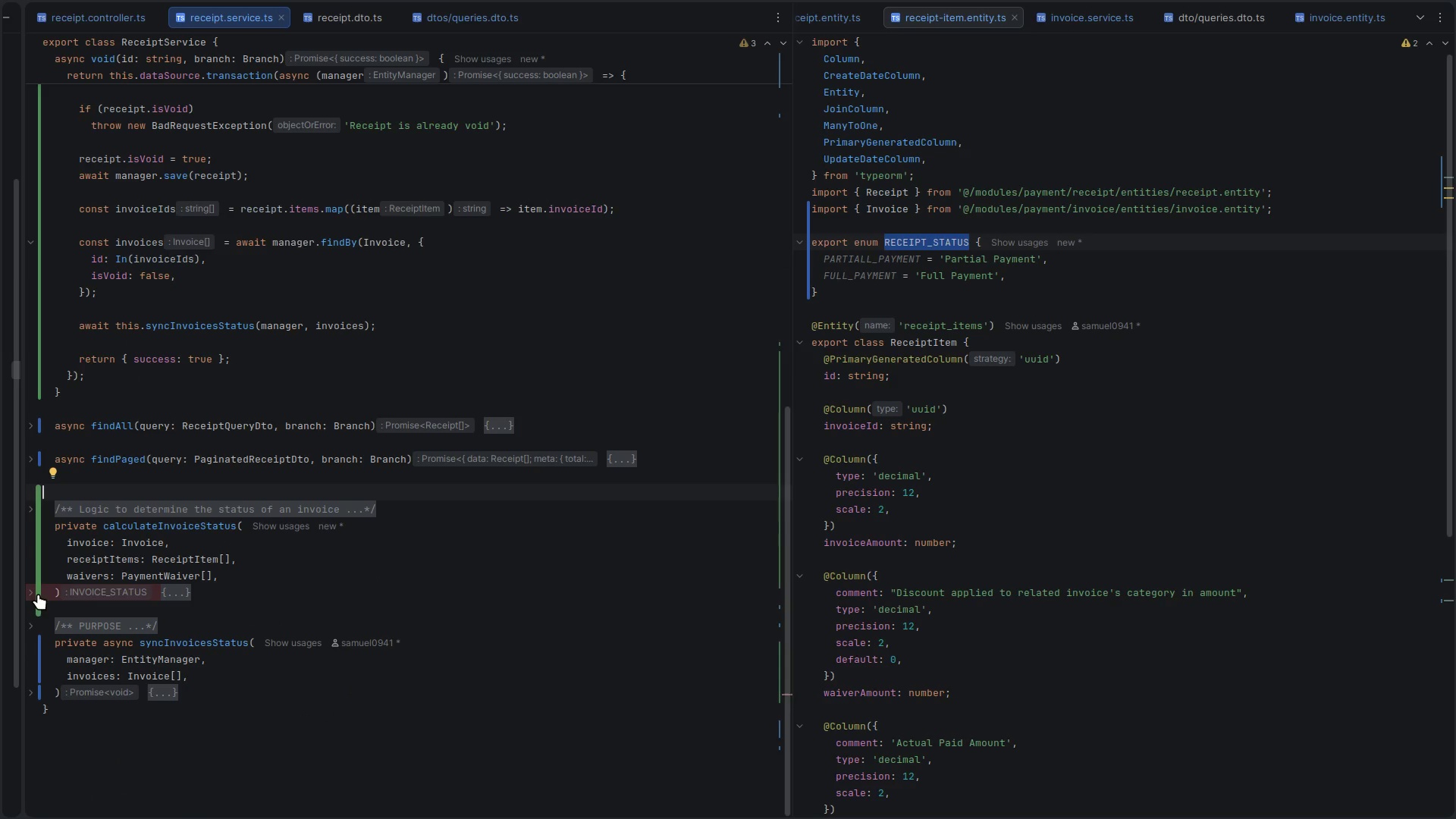 
left_click([38, 594])
 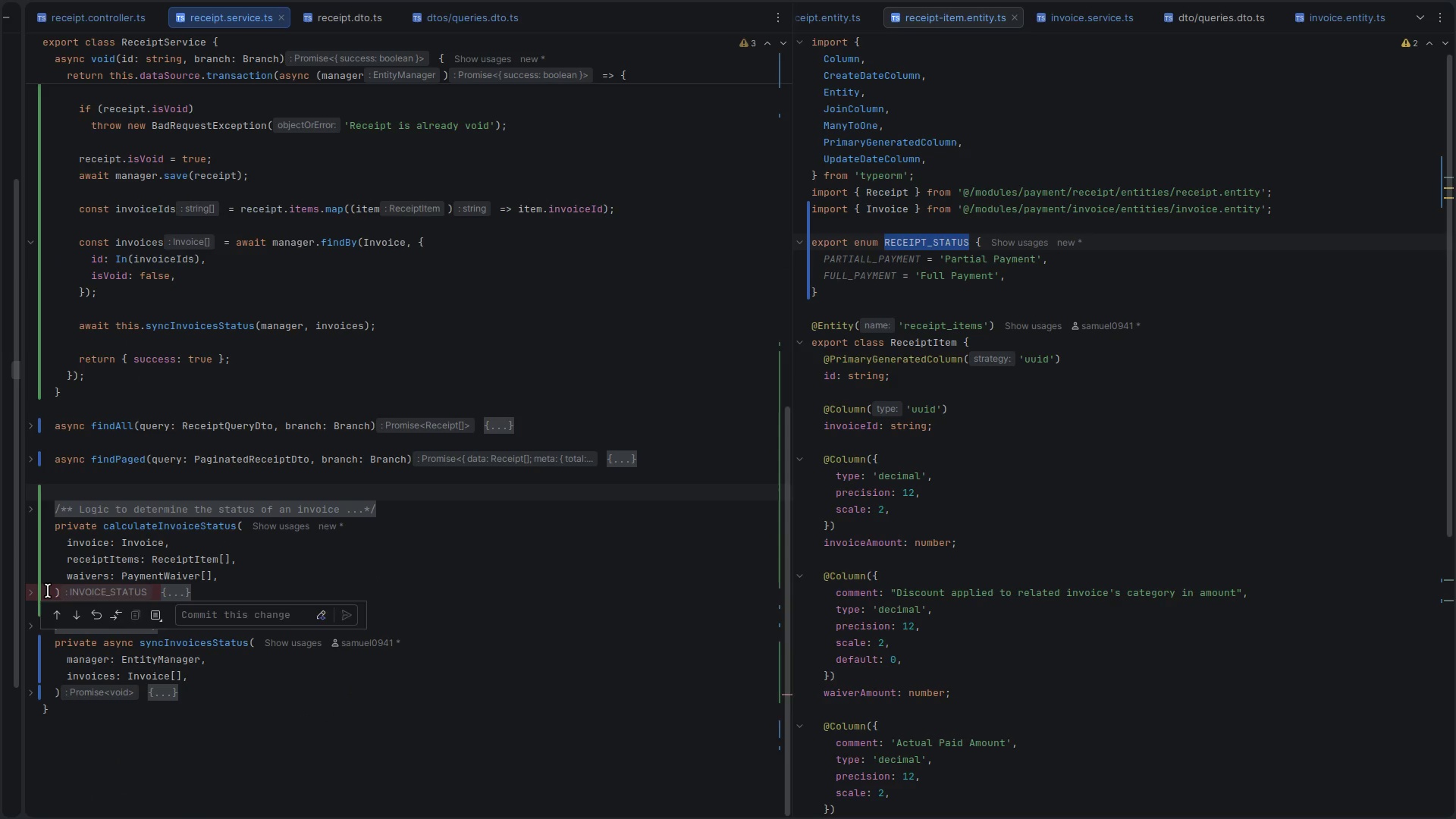 
left_click([48, 591])
 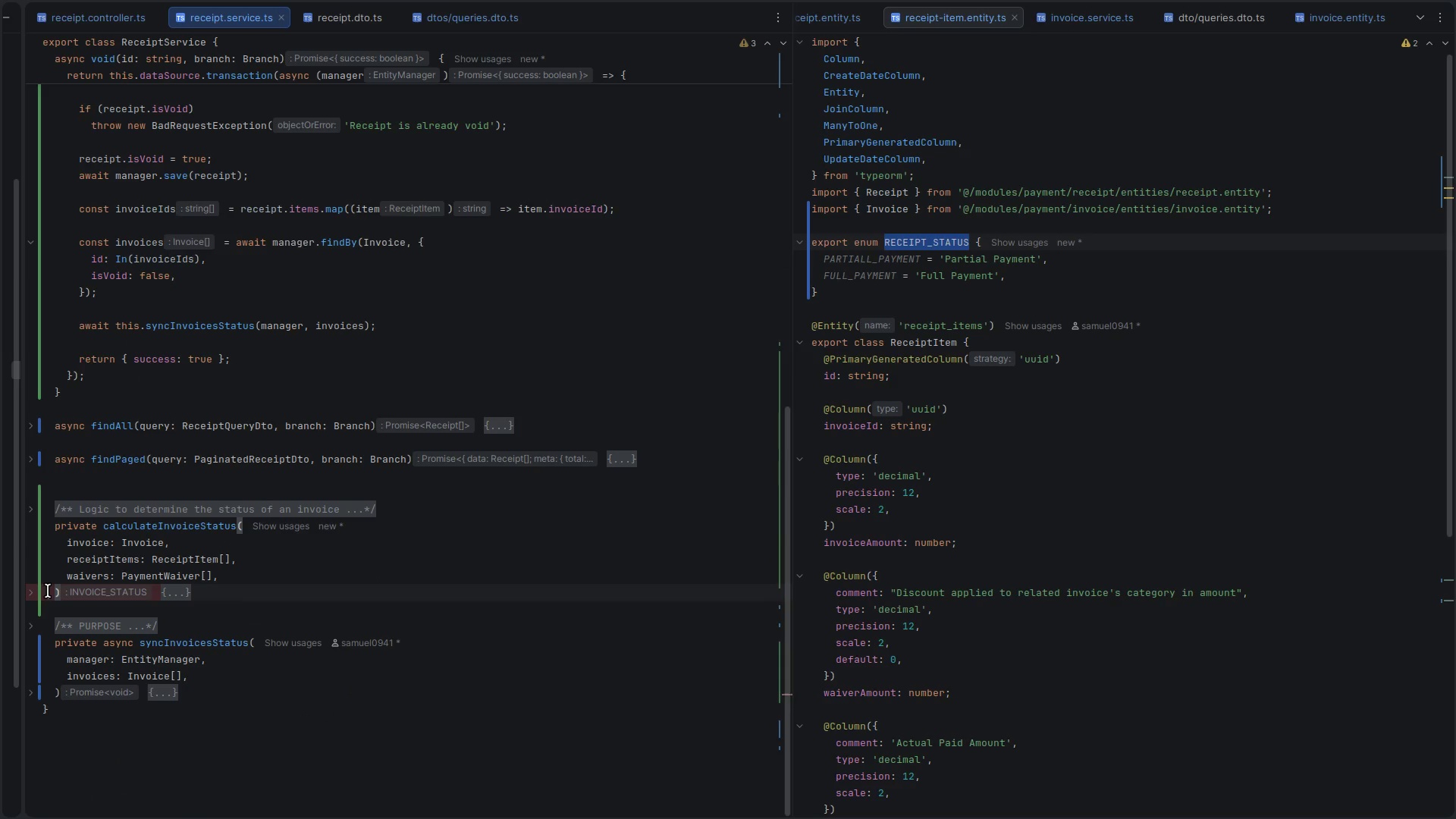 
left_click([44, 594])
 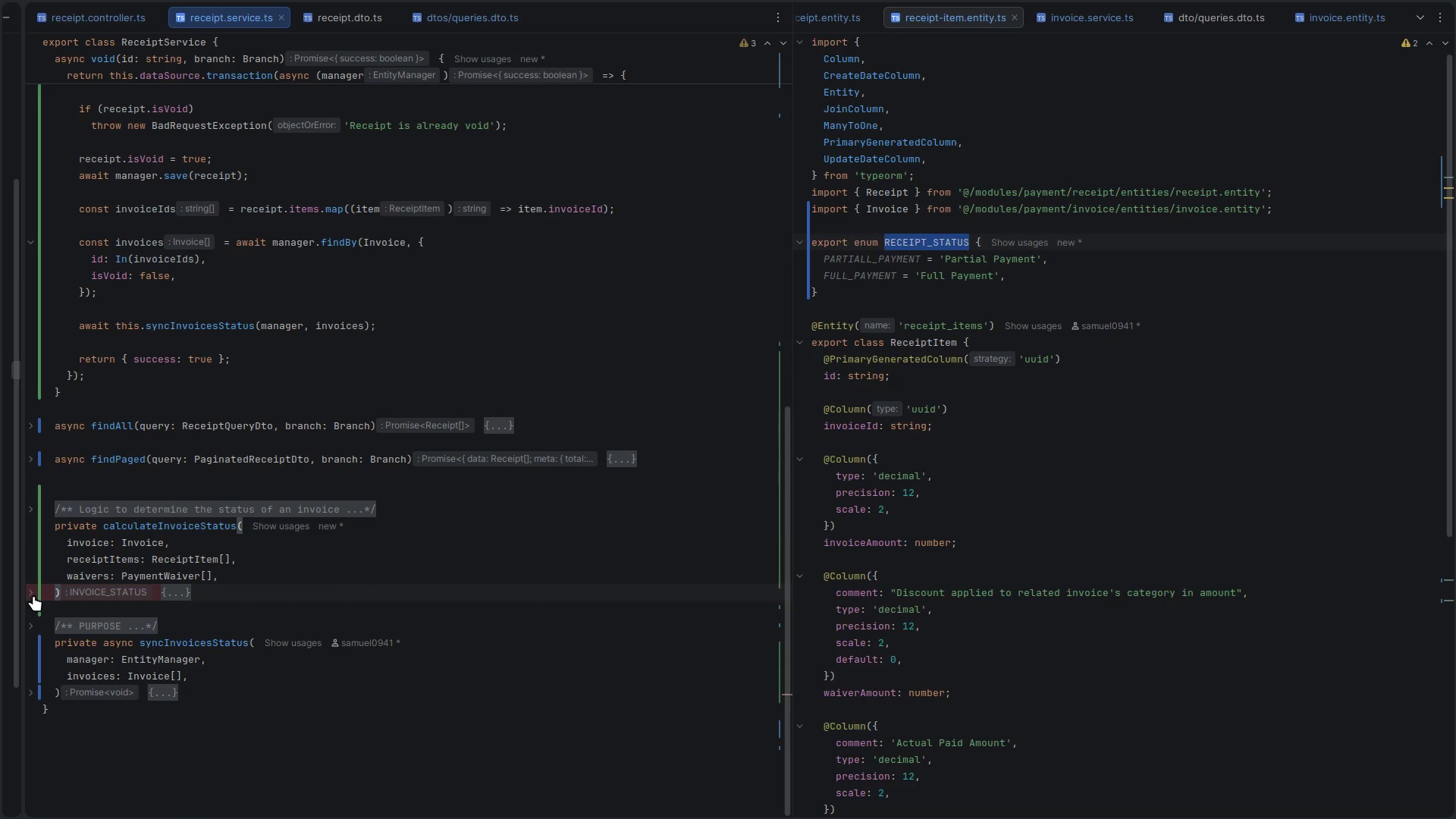 
double_click([33, 595])
 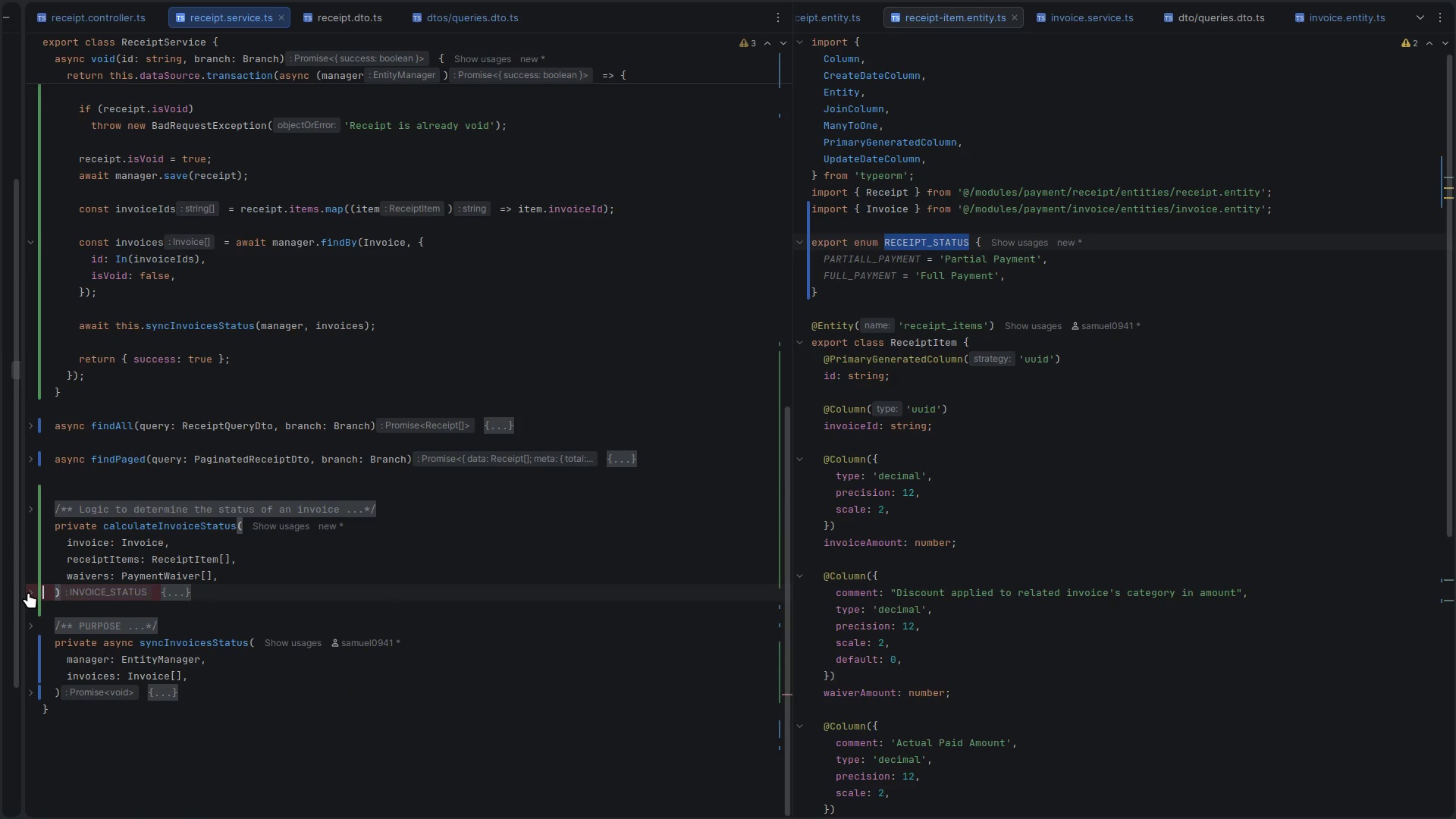 
left_click([28, 592])
 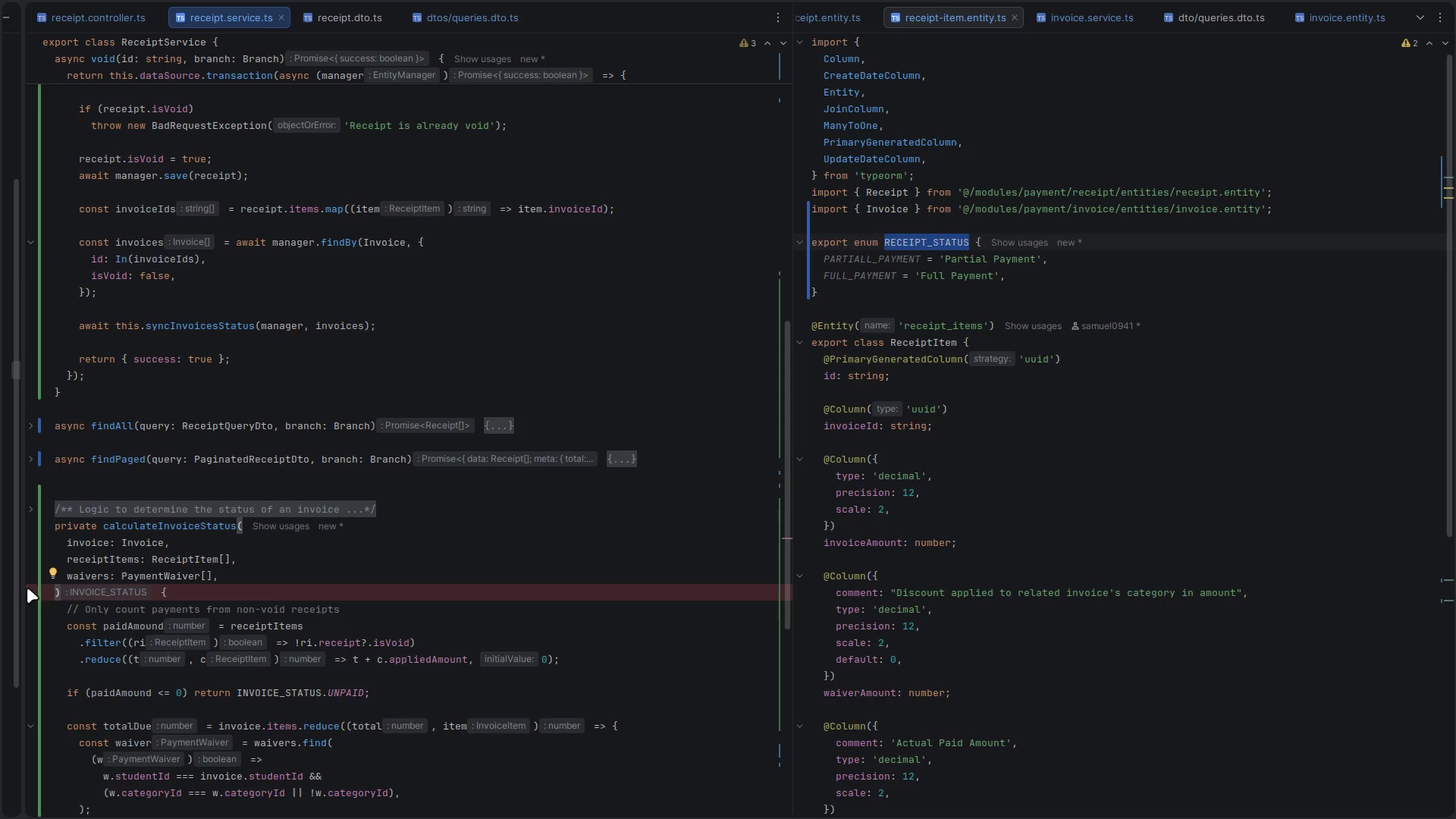 
left_click([30, 586])
 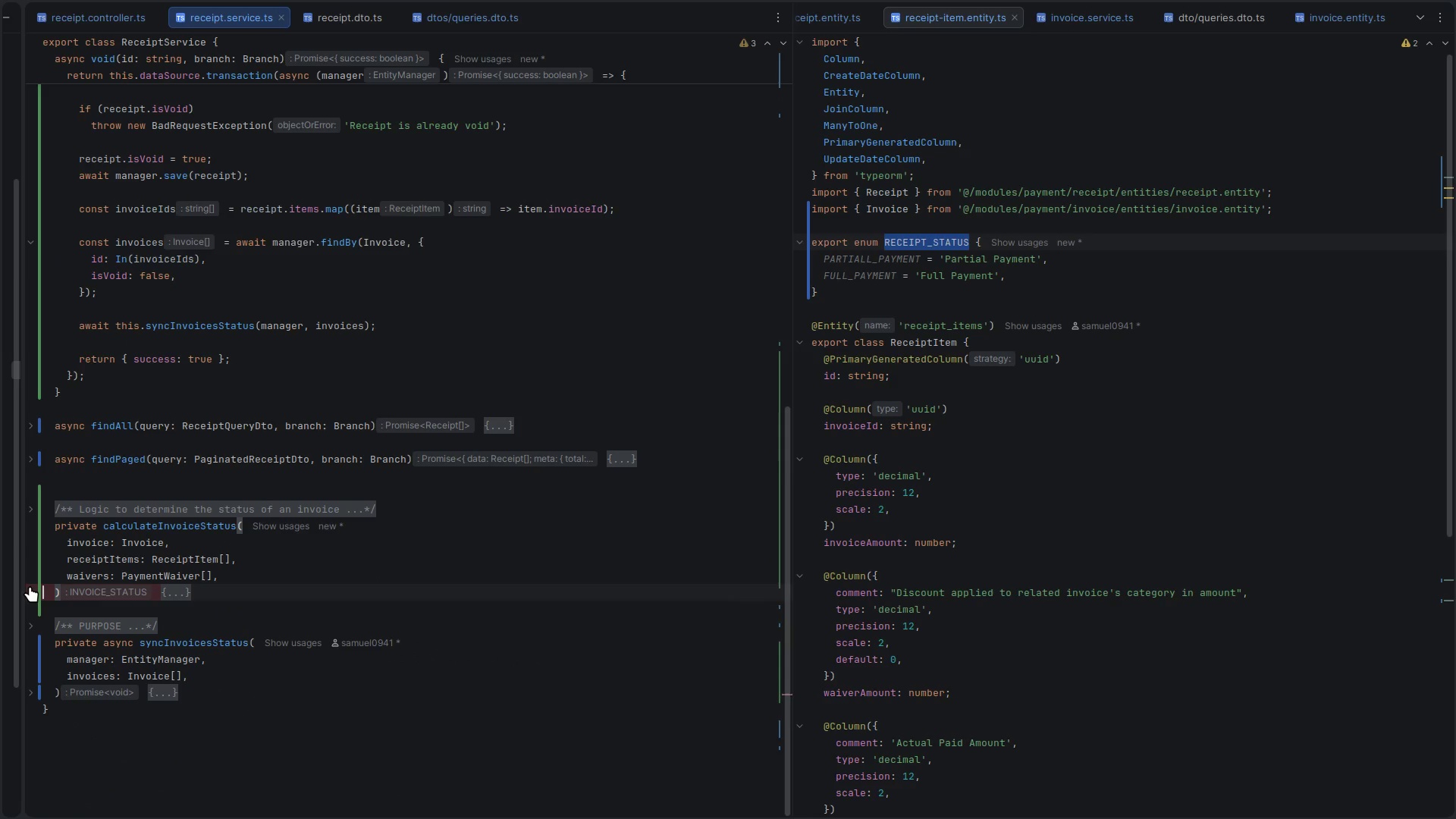 
left_click([30, 586])
 